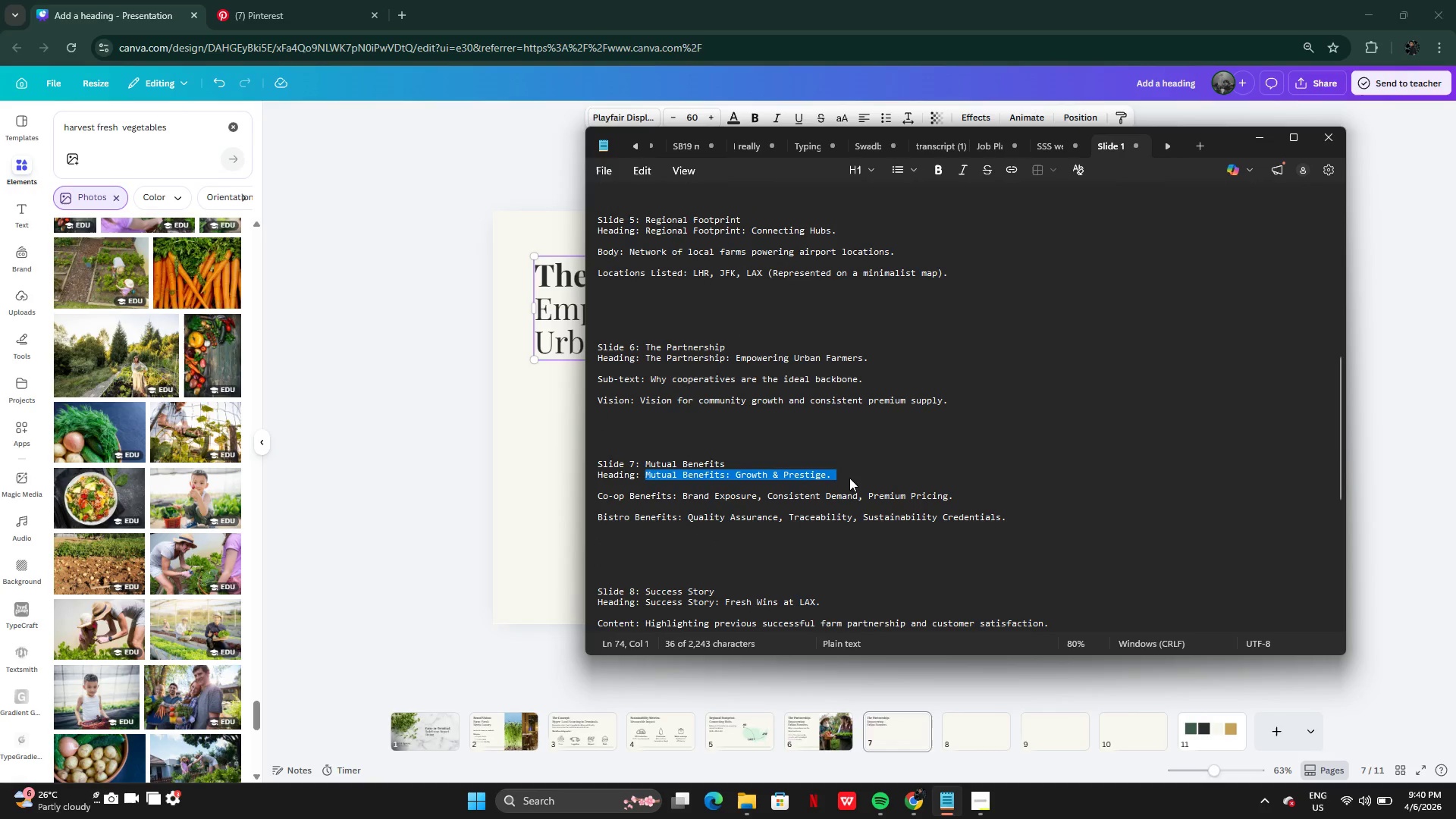 
key(Control+C)
 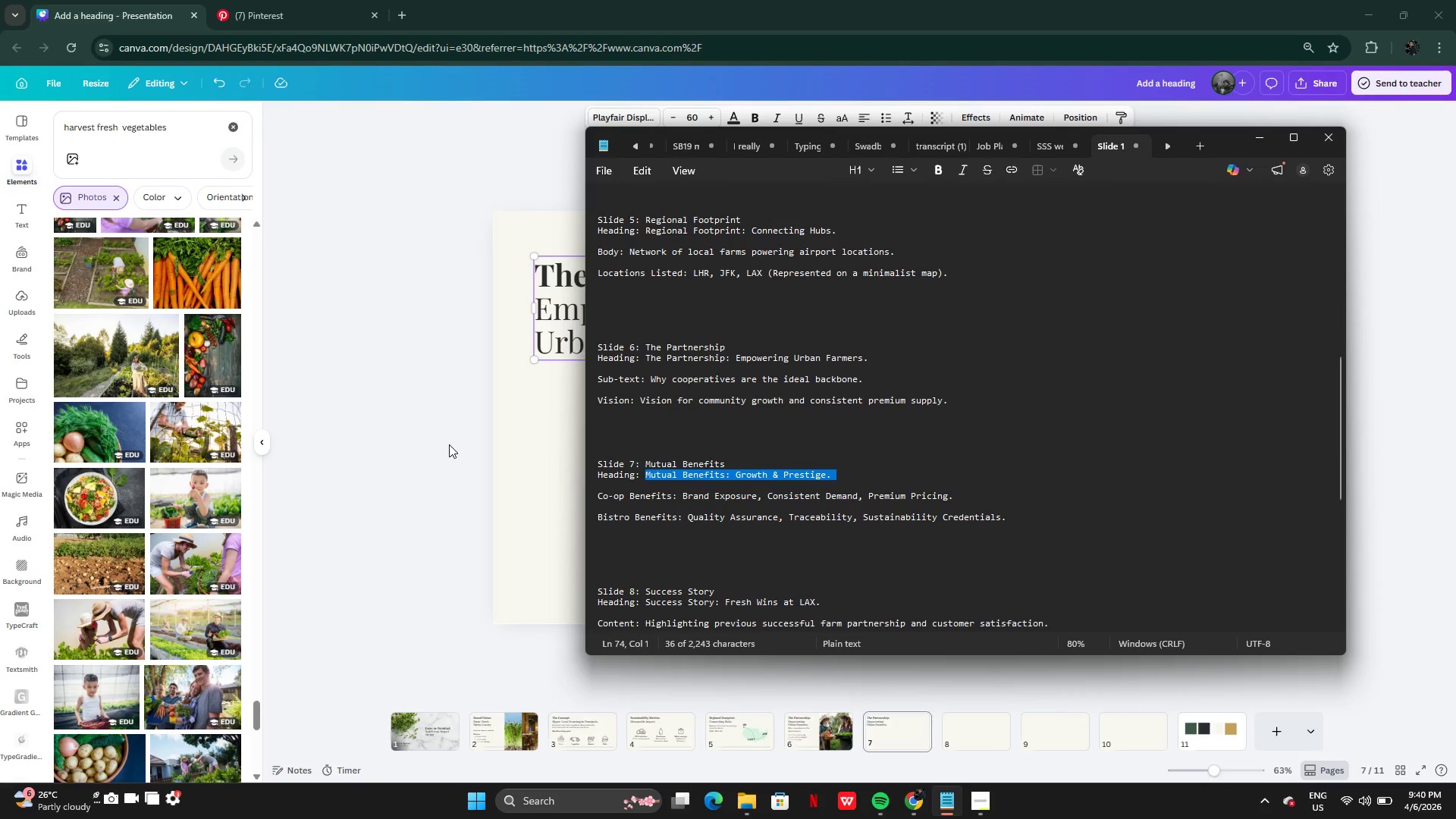 
left_click([449, 444])
 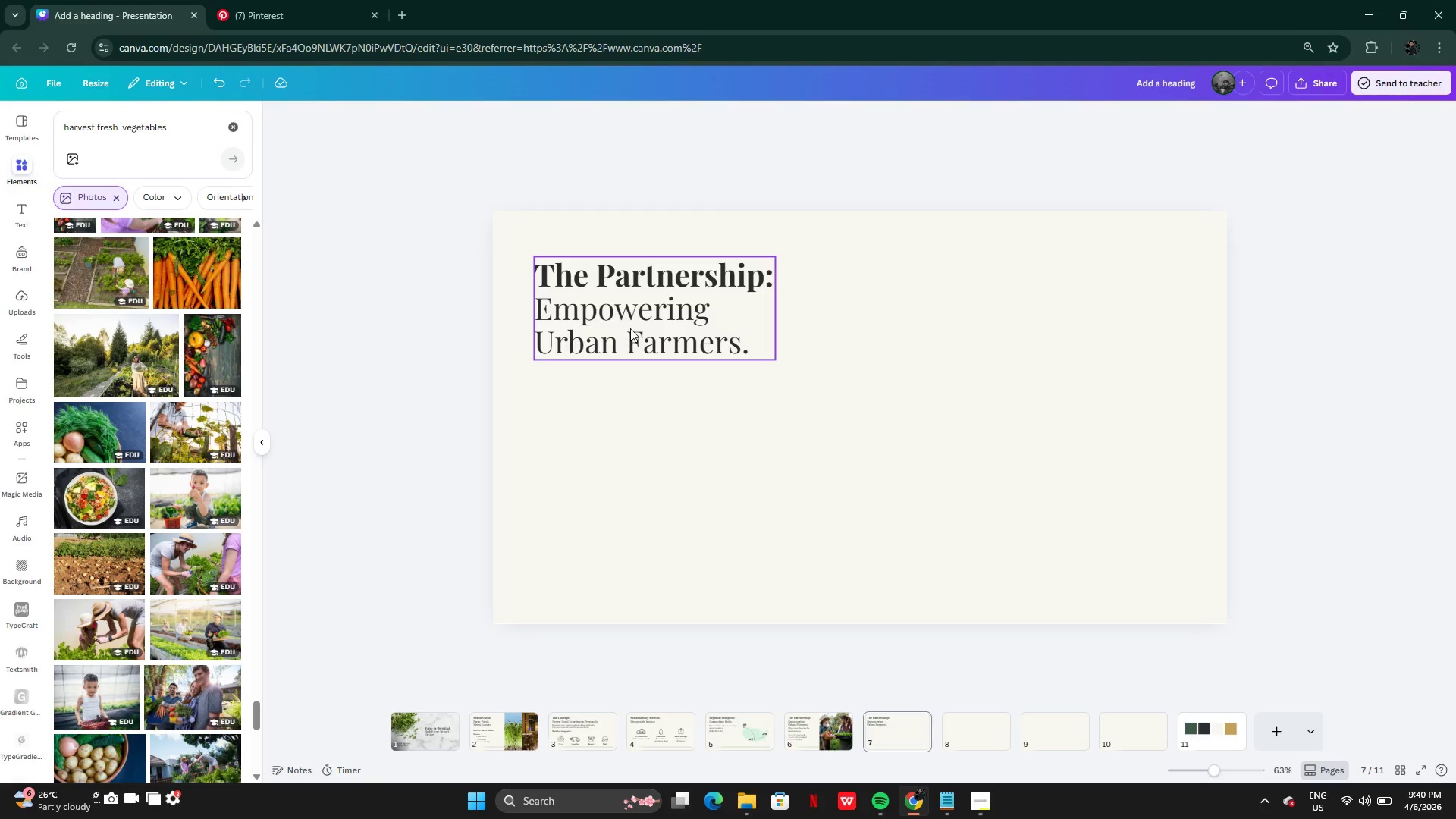 
double_click([630, 328])
 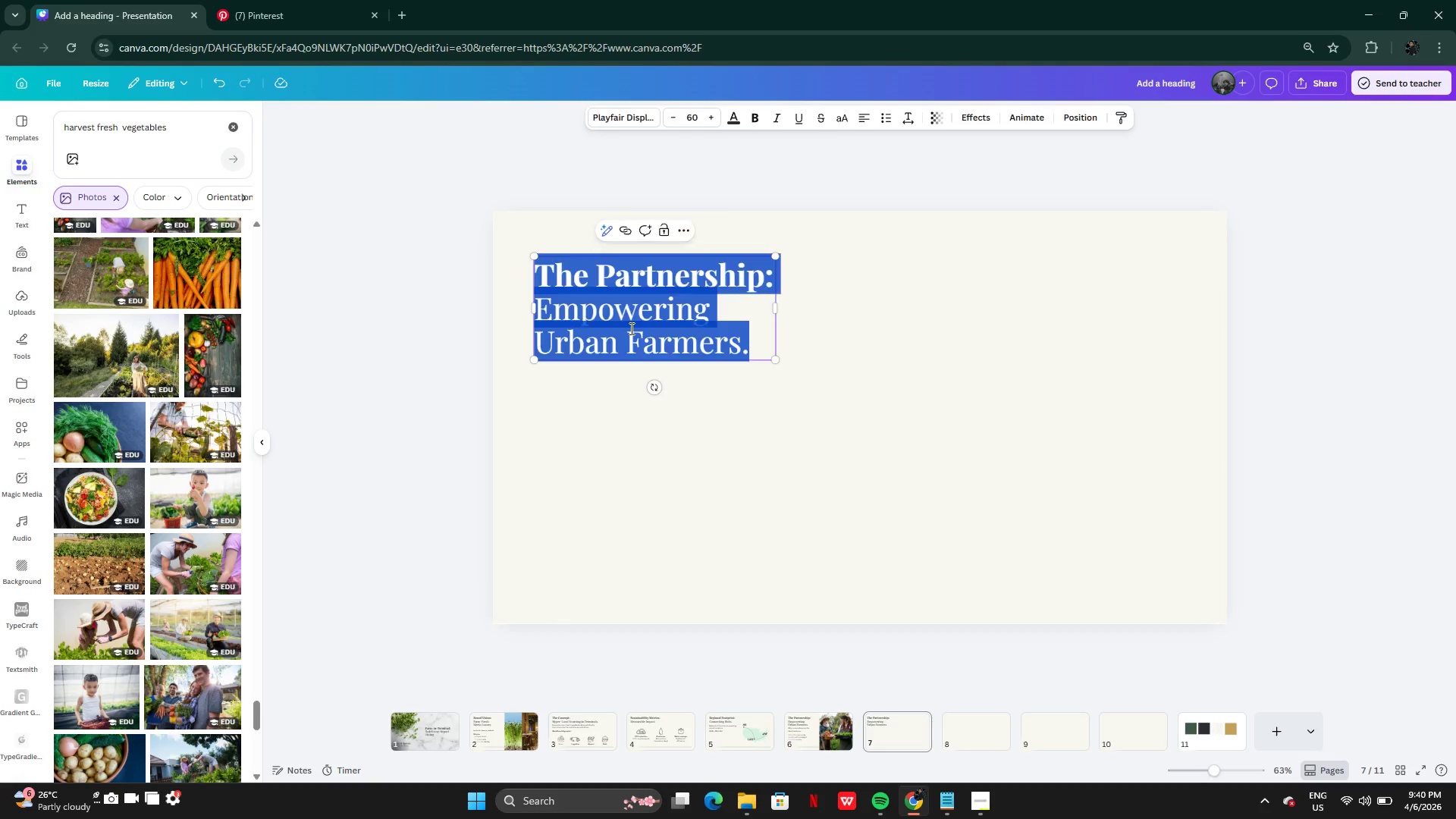 
key(Control+V)
 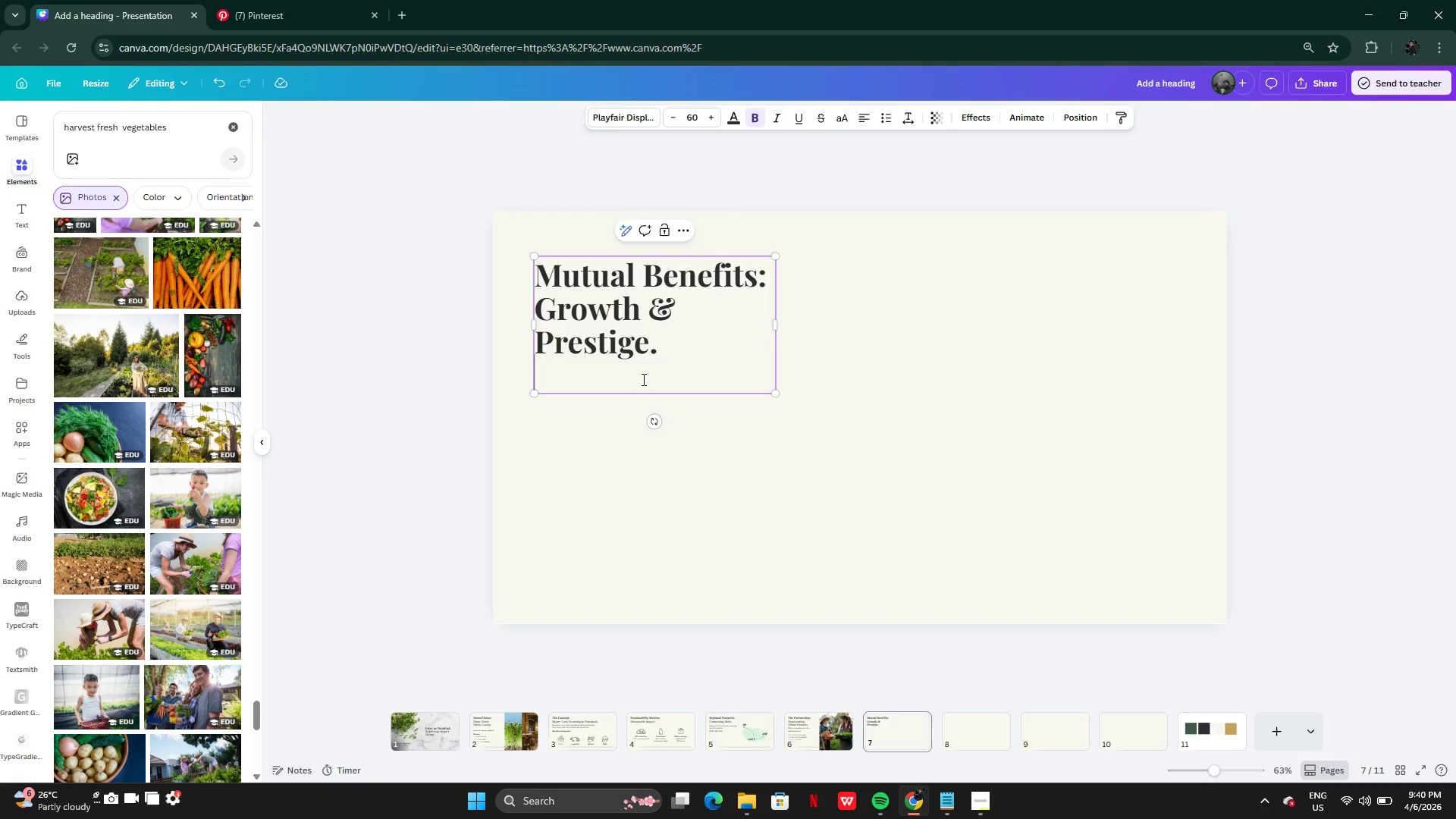 
left_click([642, 379])
 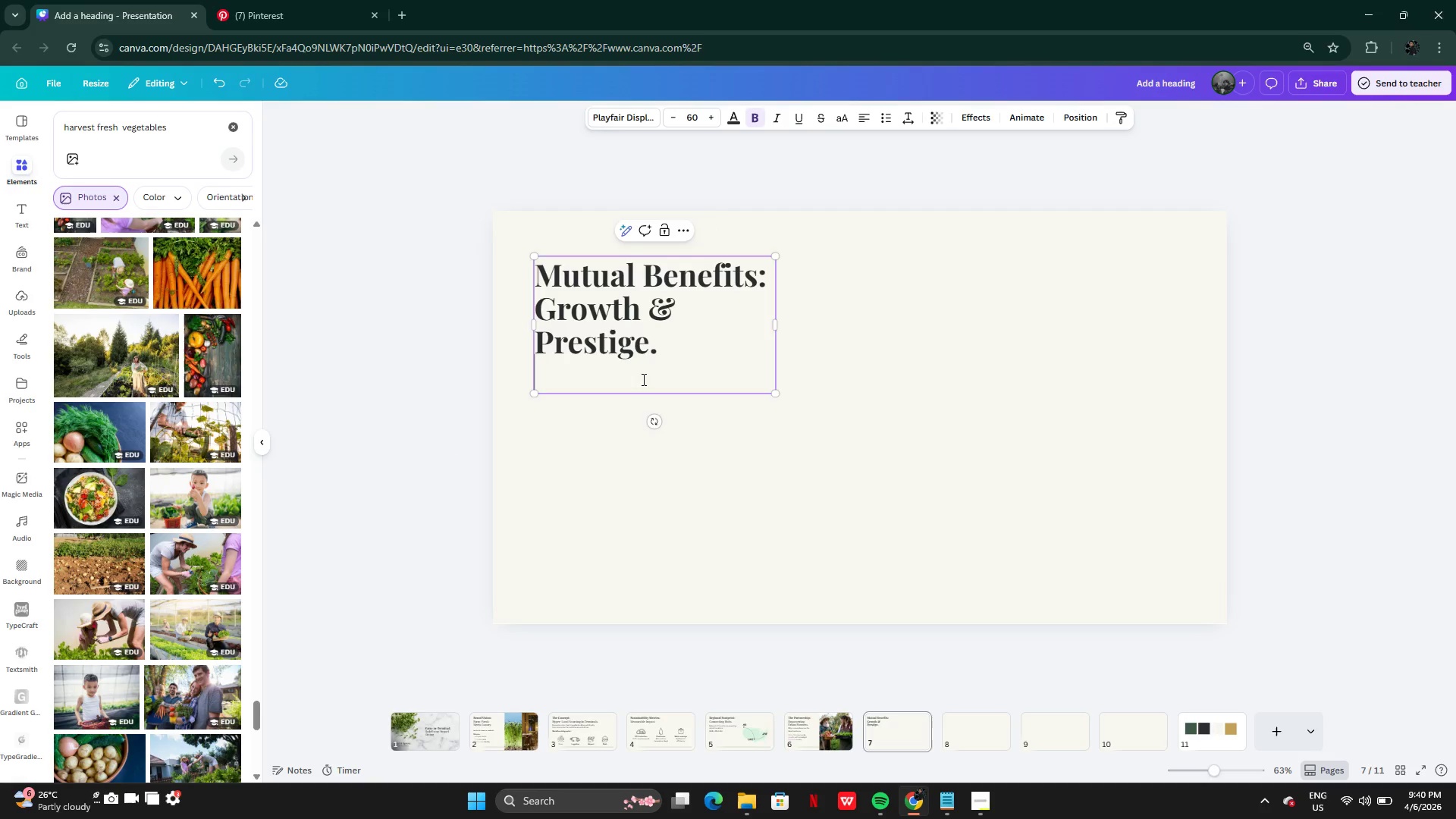 
key(Backspace)
 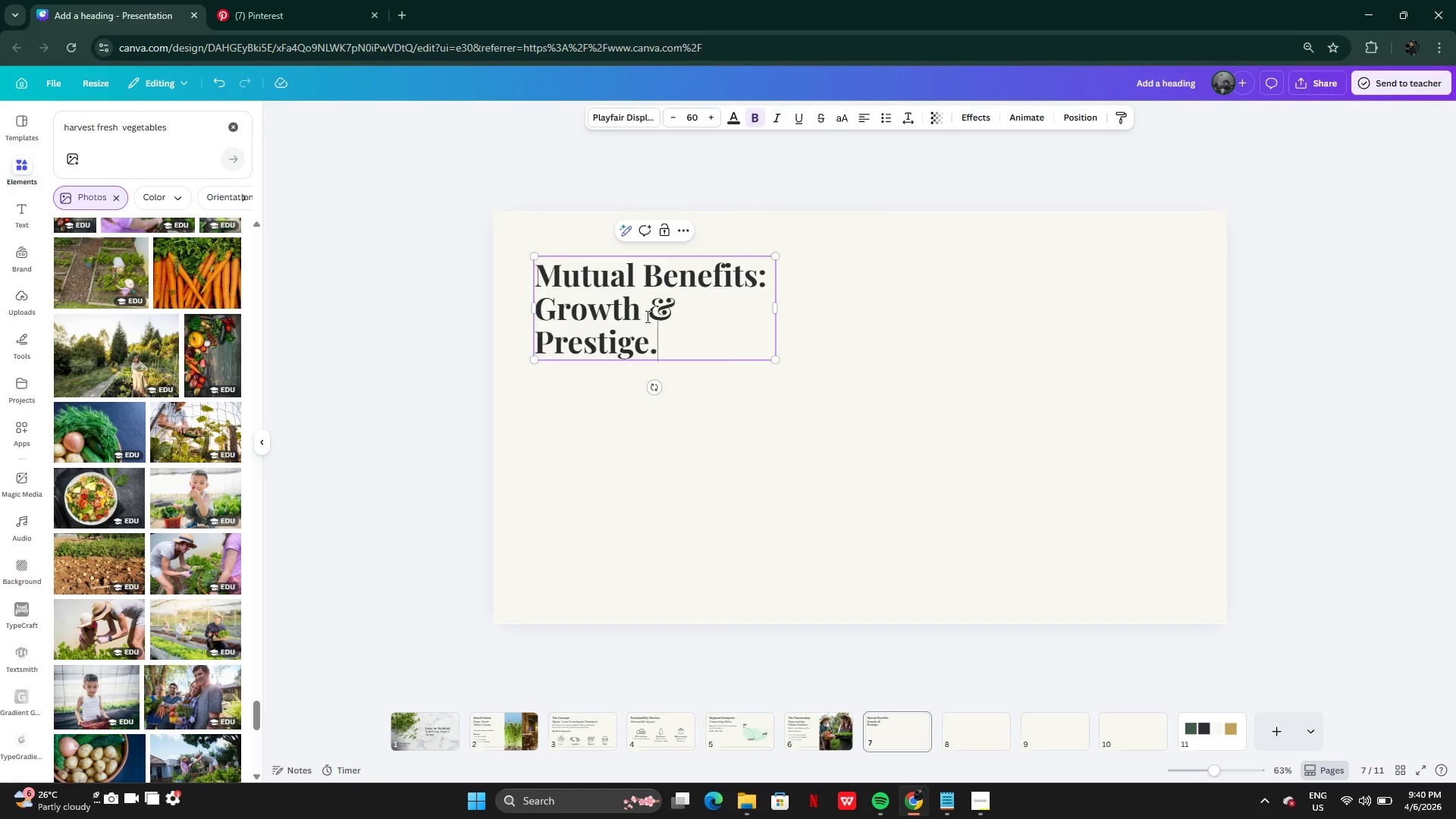 
left_click_drag(start_coordinate=[541, 303], to_coordinate=[701, 337])
 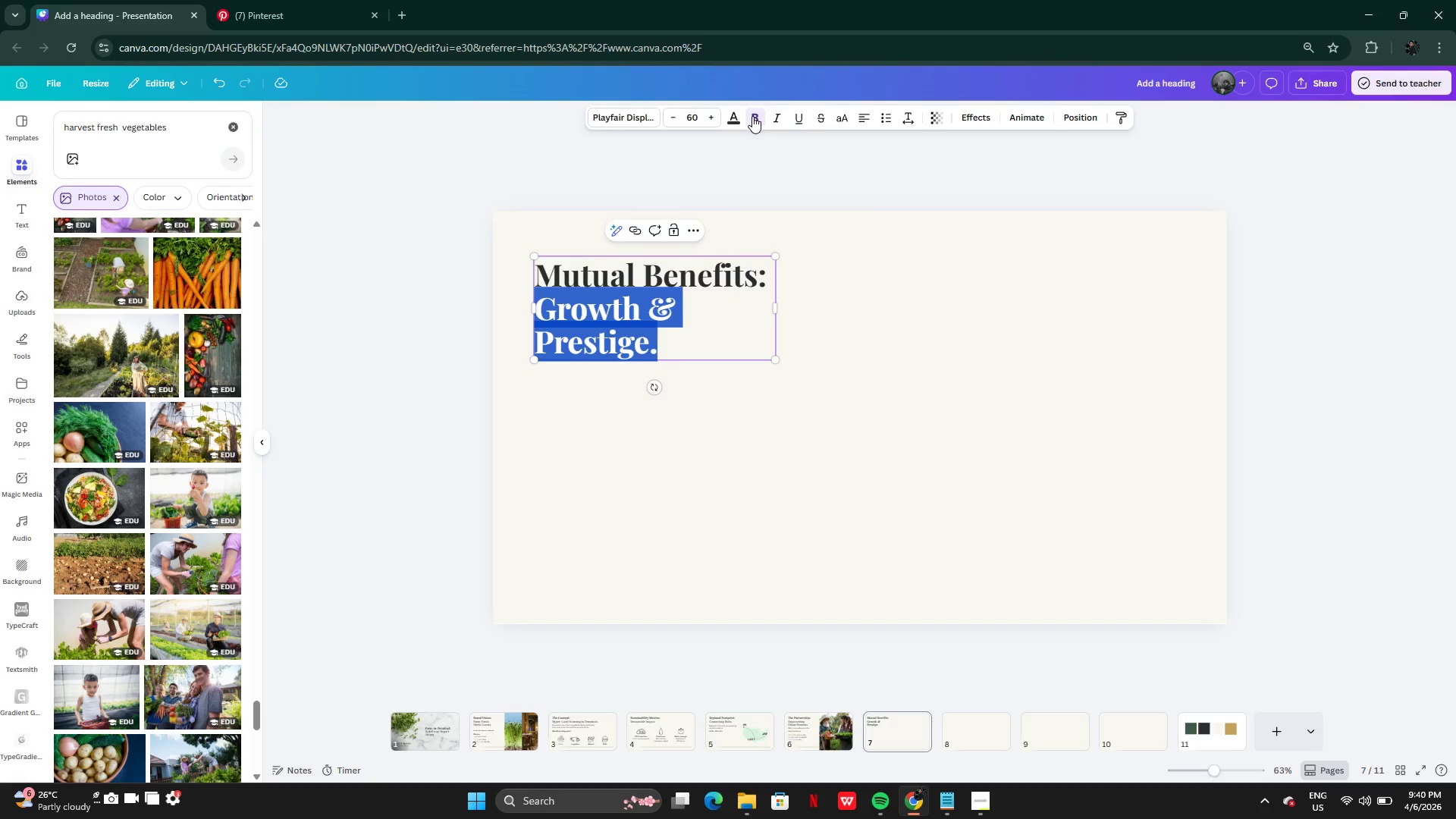 
left_click([752, 116])
 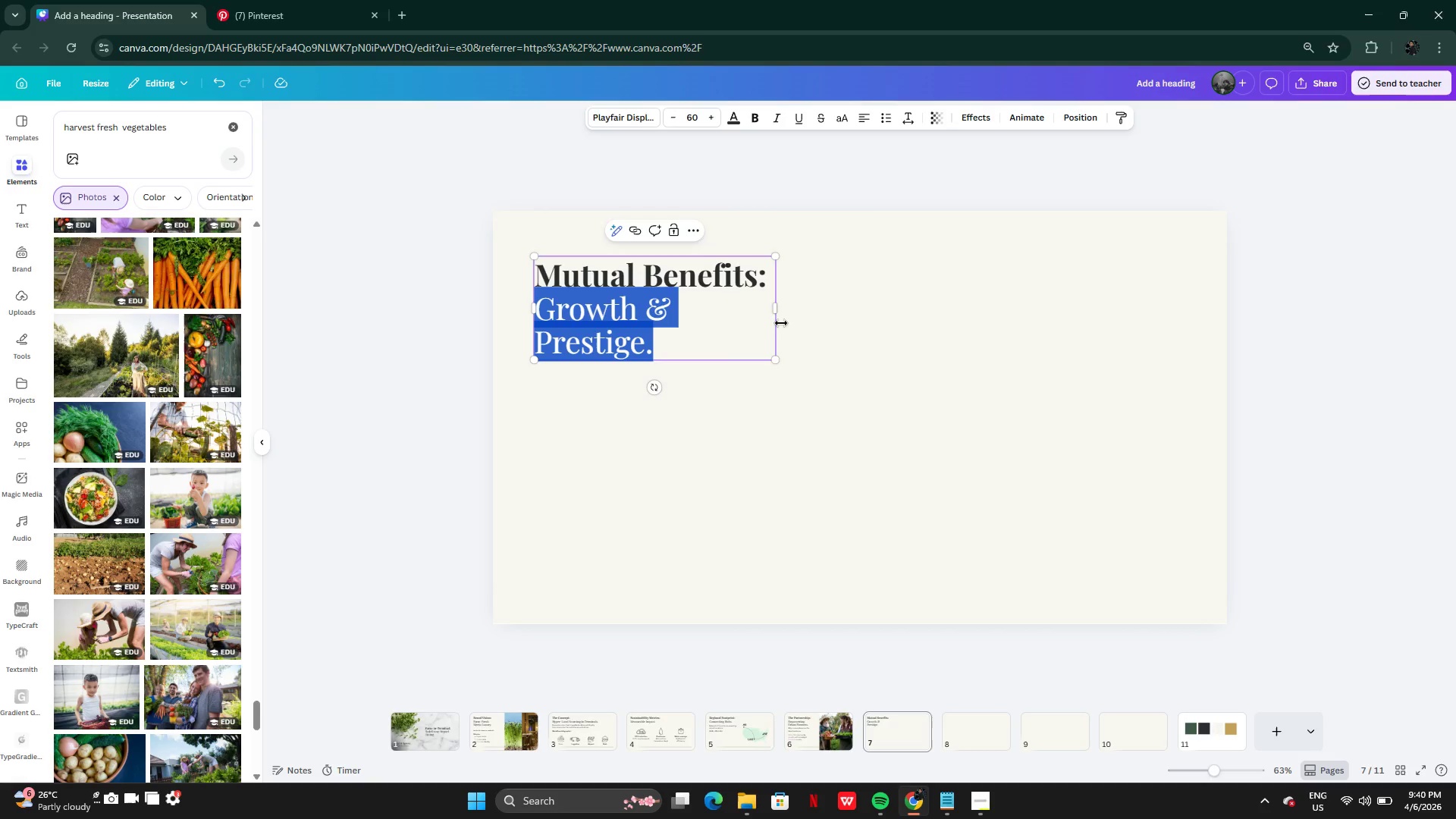 
left_click_drag(start_coordinate=[776, 314], to_coordinate=[834, 309])
 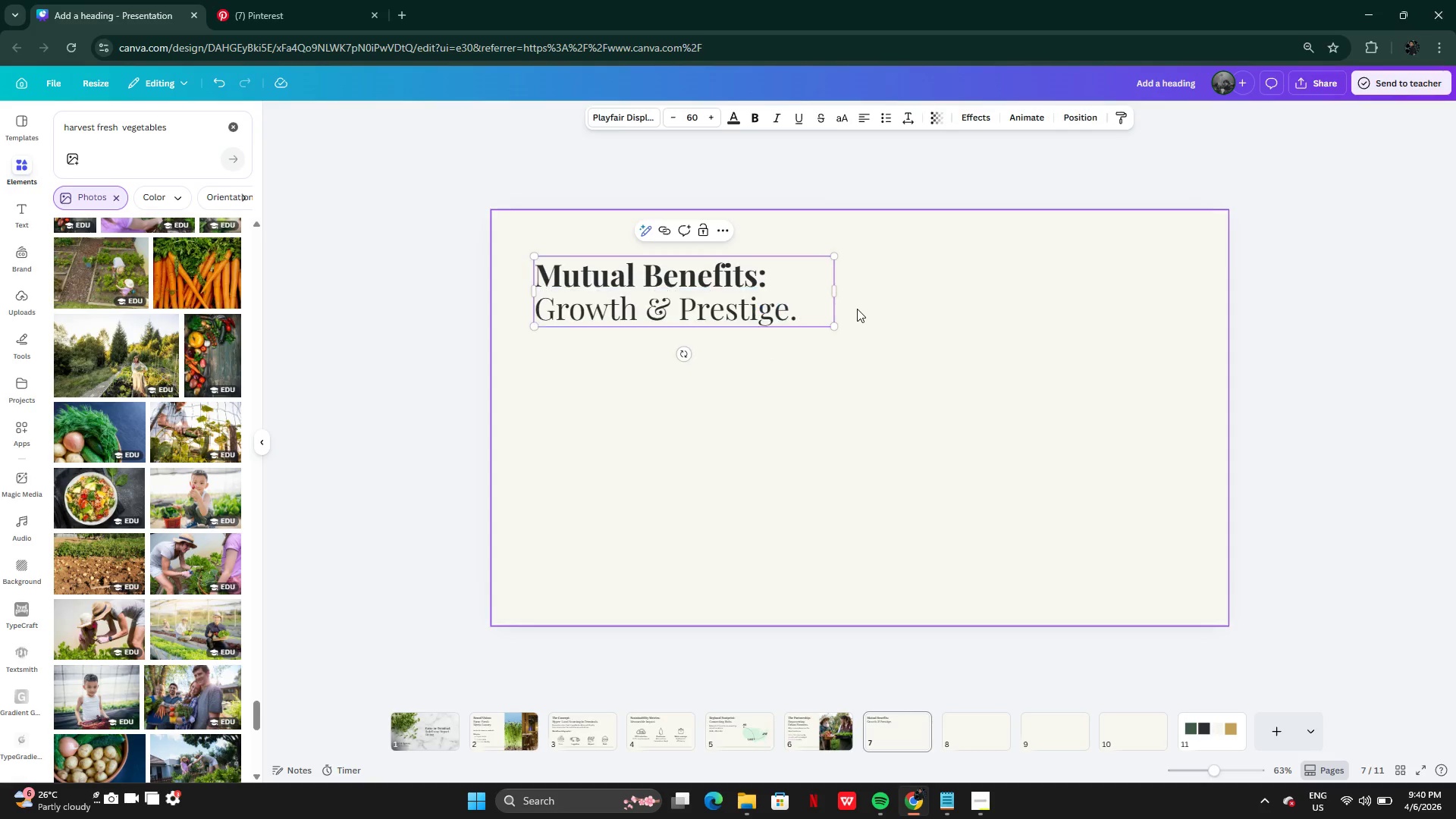 
left_click([857, 309])
 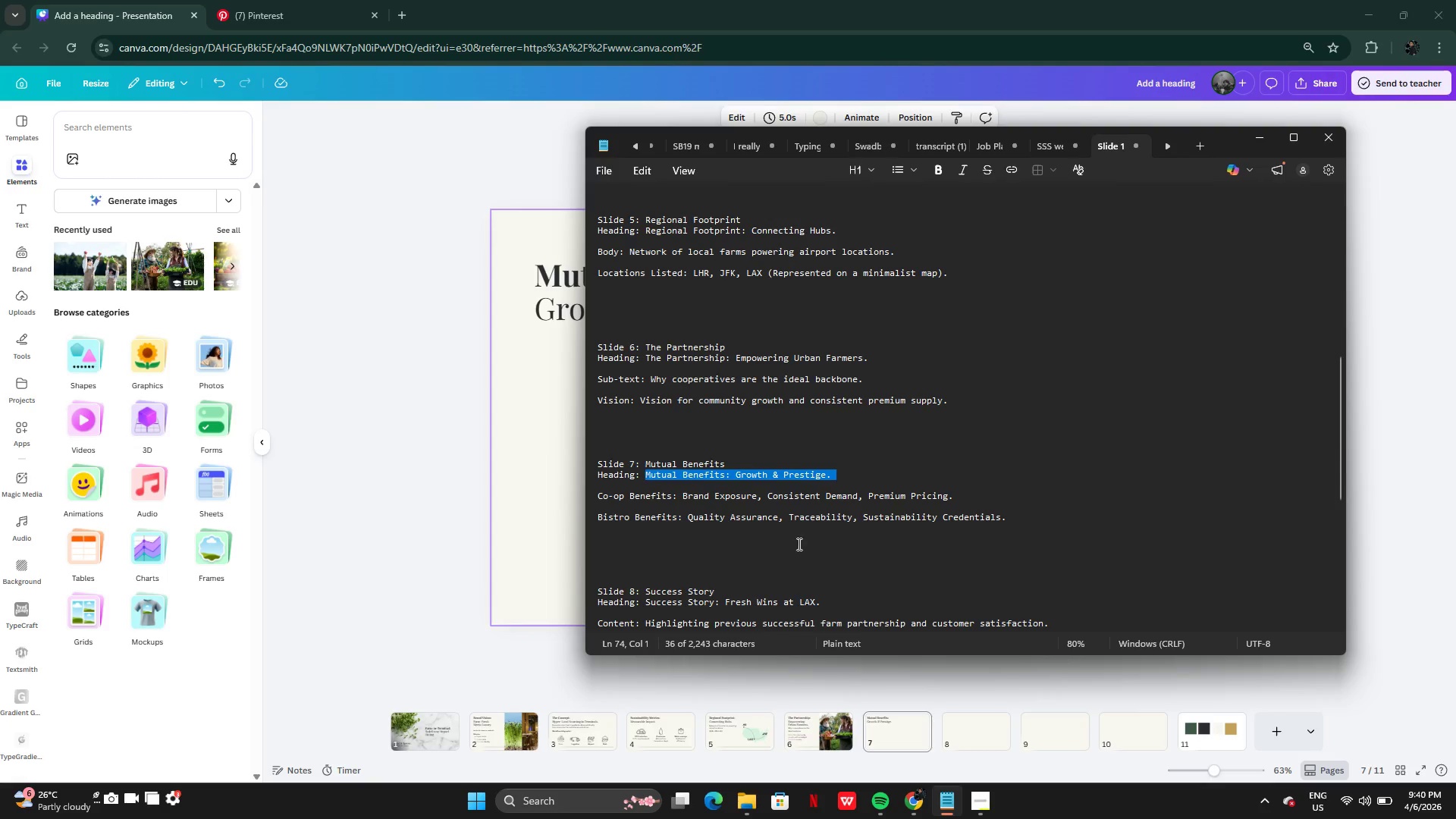 
wait(7.22)
 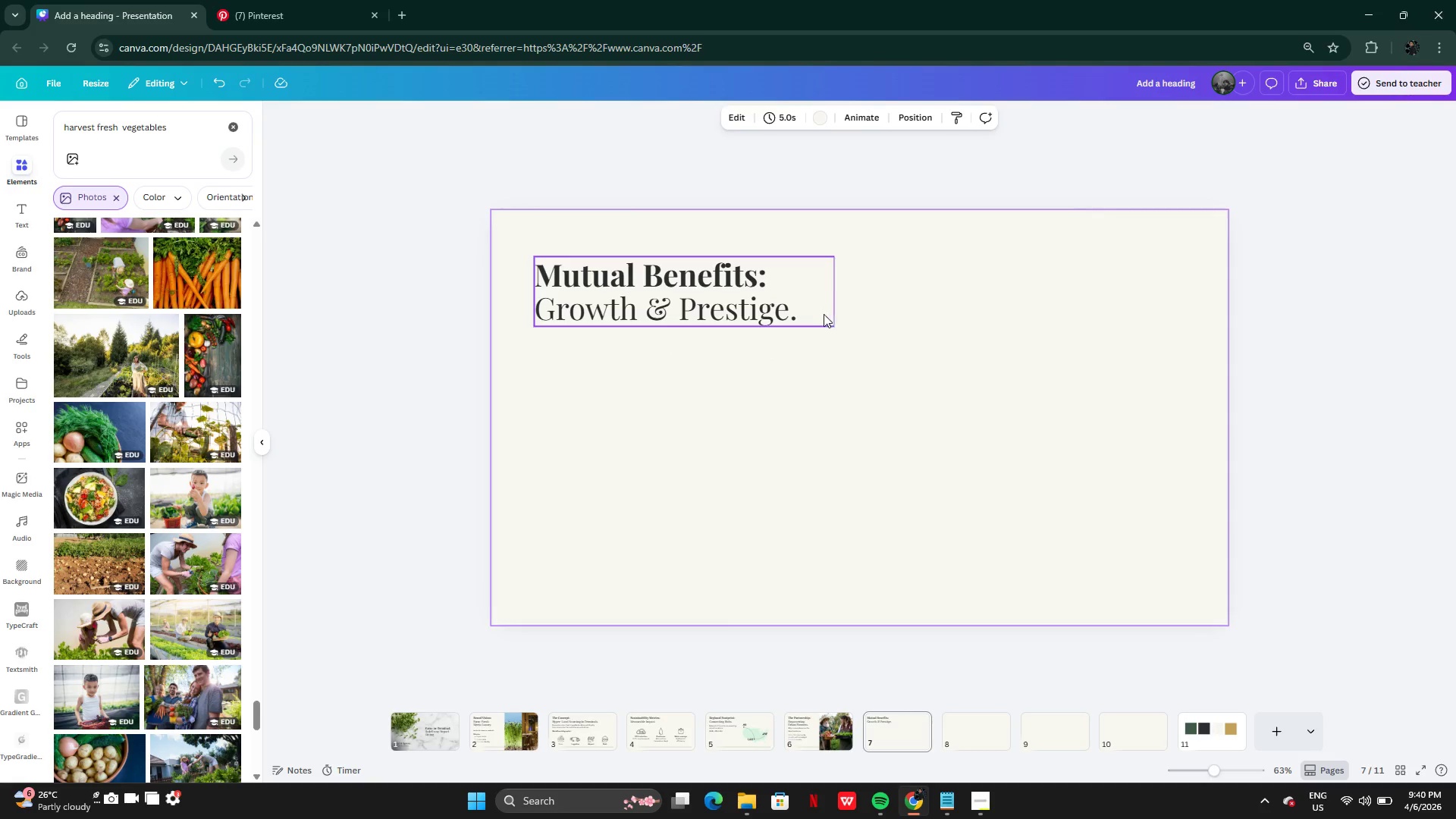 
left_click([685, 507])
 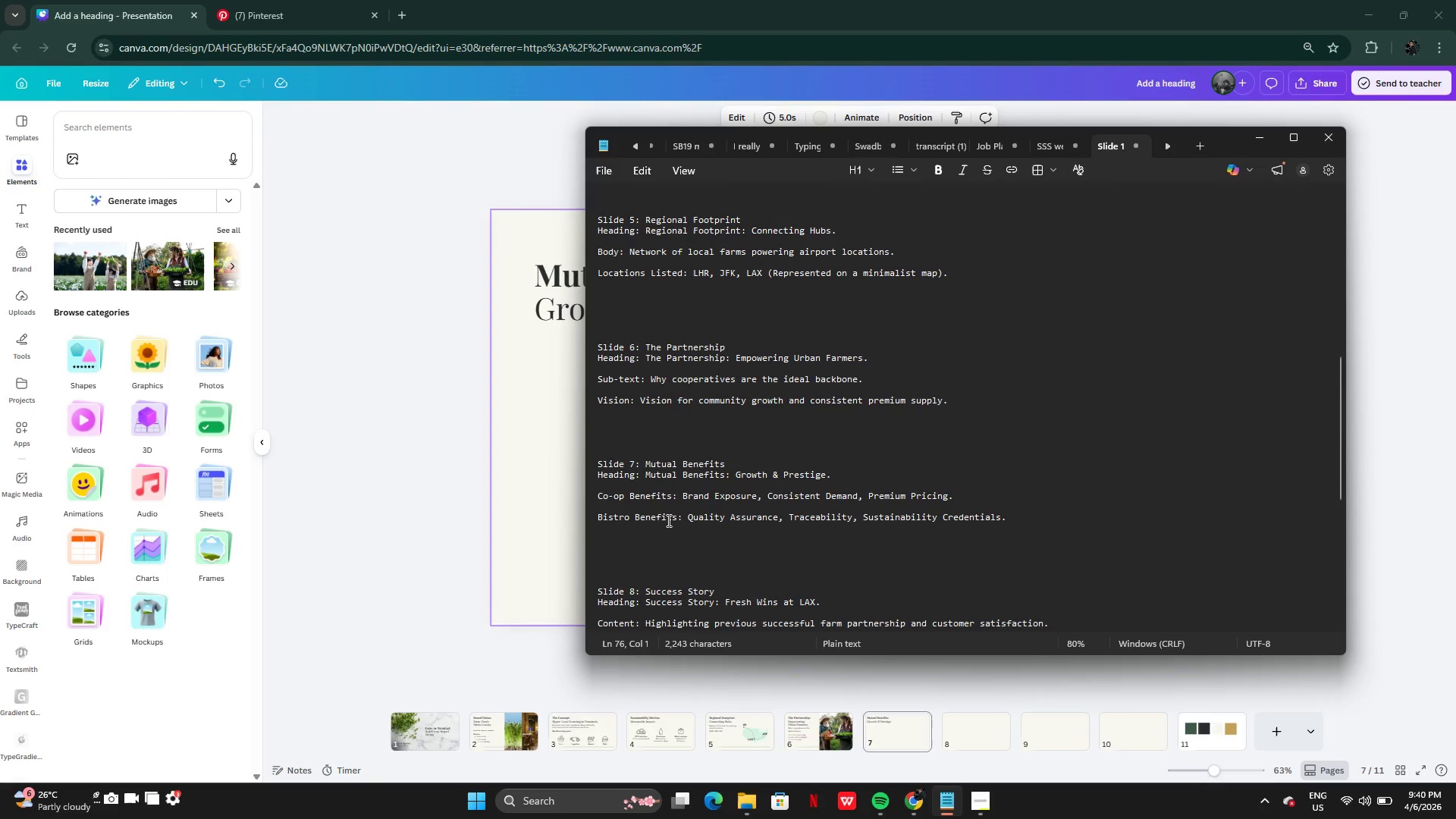 
left_click([651, 520])
 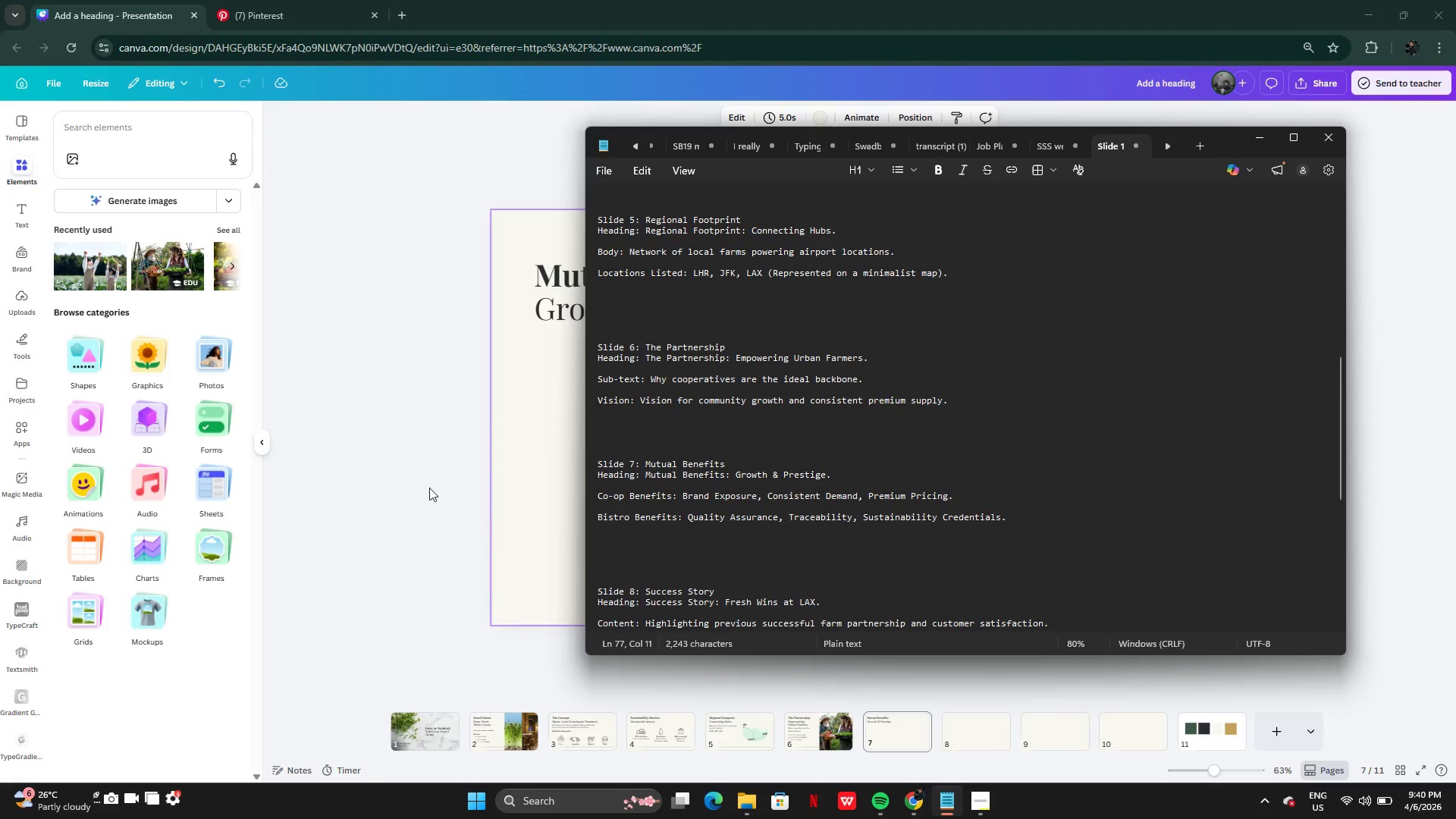 
left_click([408, 485])
 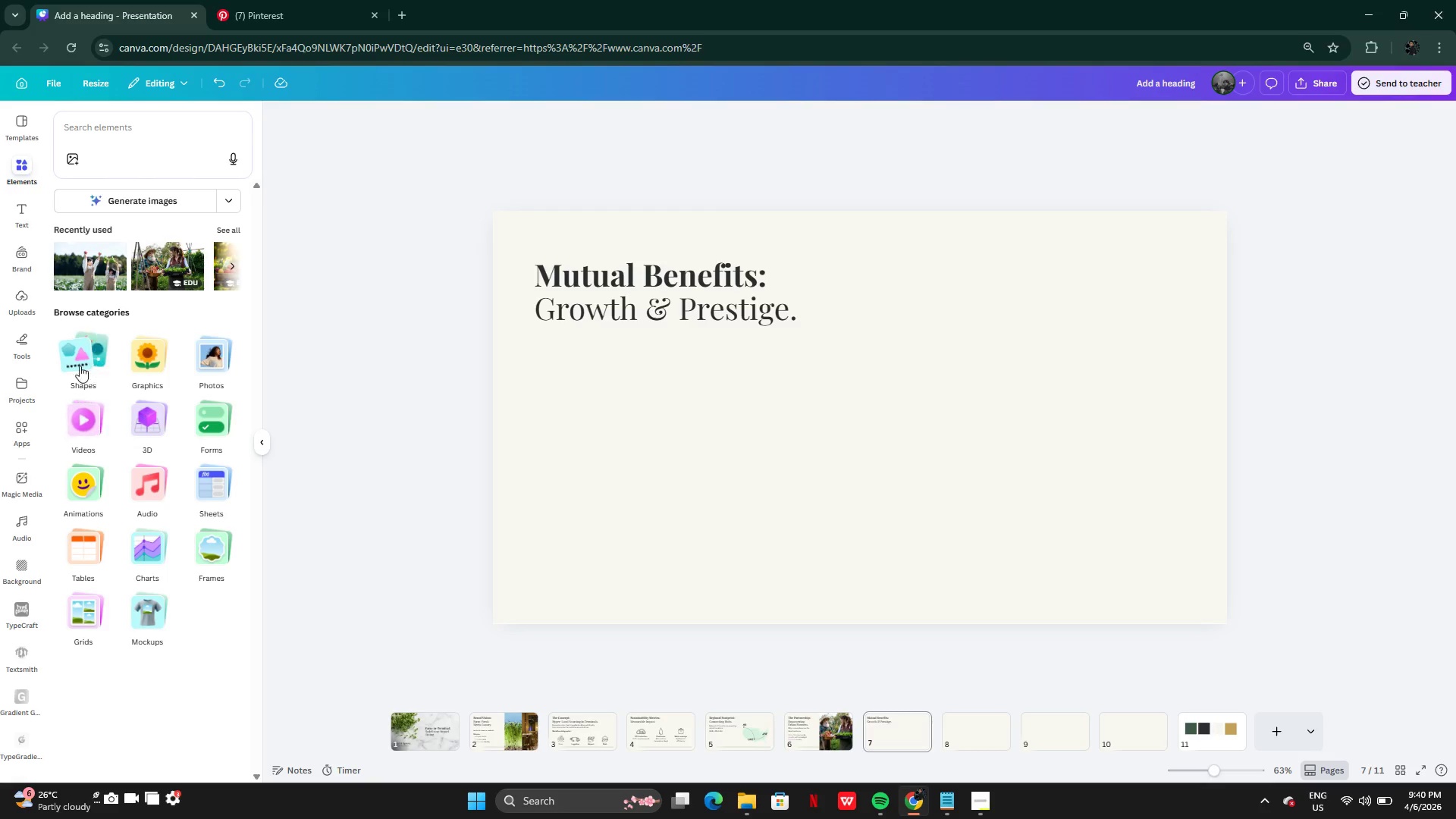 
left_click([77, 359])
 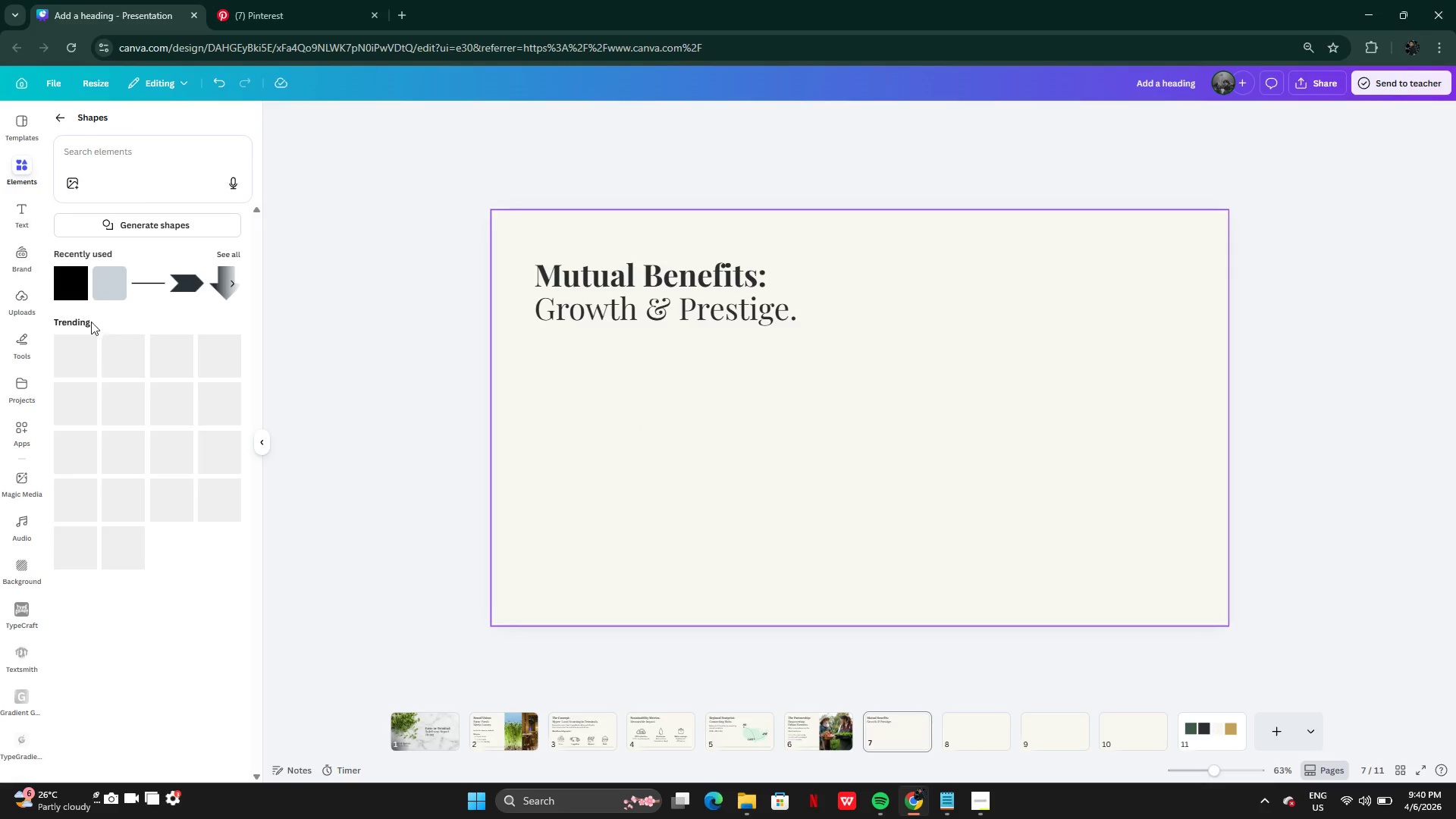 
left_click([67, 282])
 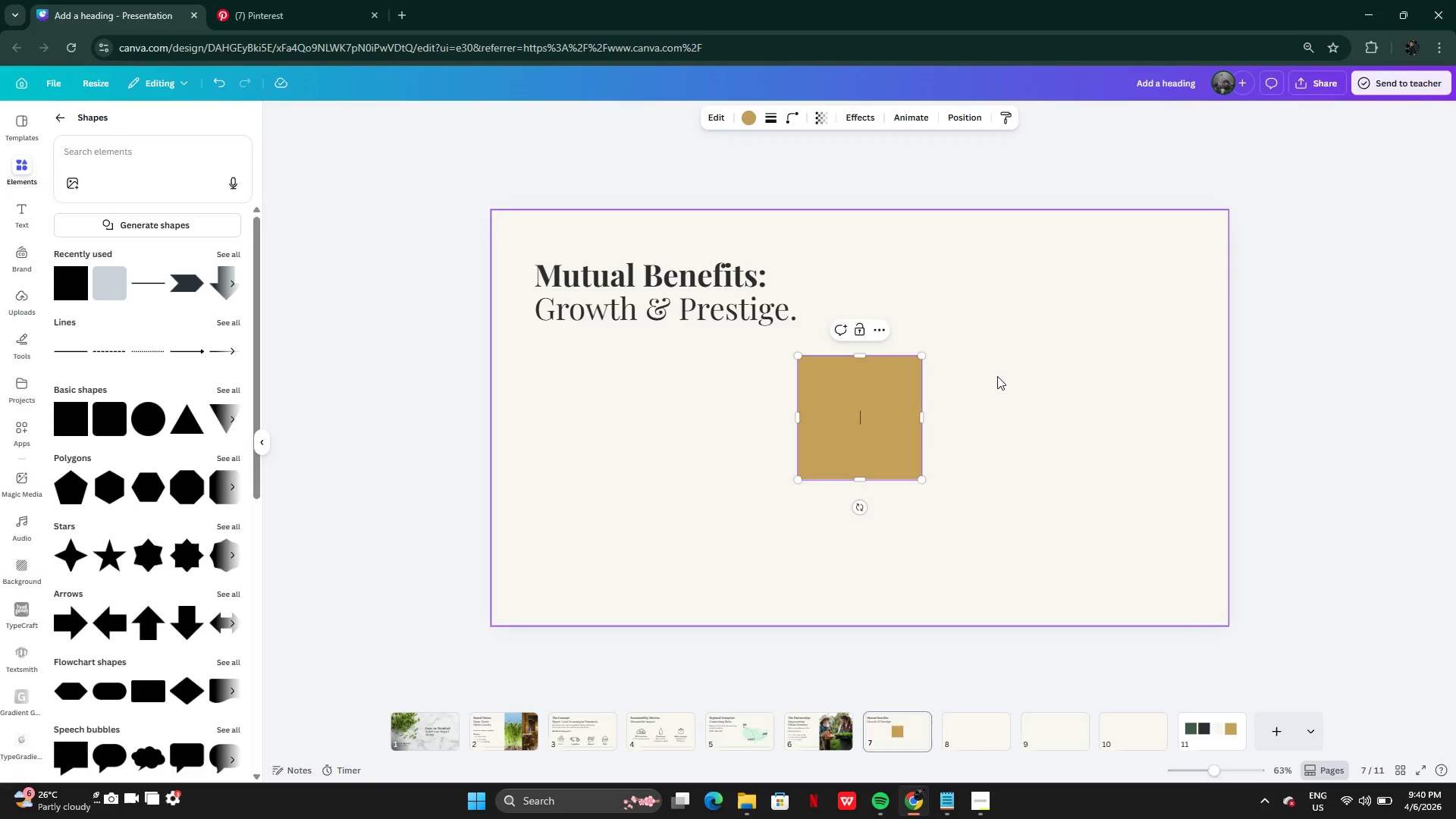 
left_click([1000, 377])
 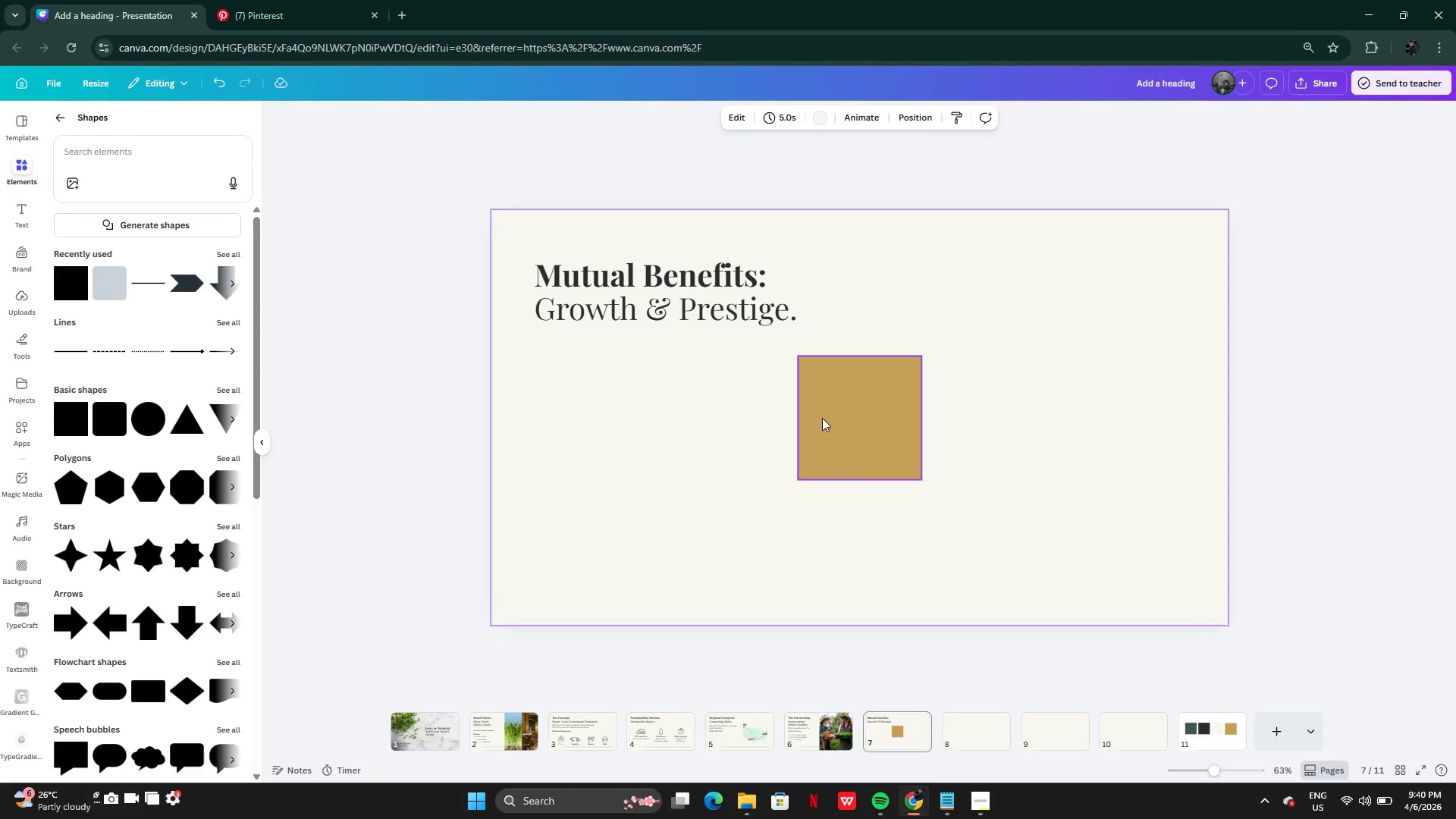 
left_click_drag(start_coordinate=[846, 426], to_coordinate=[581, 430])
 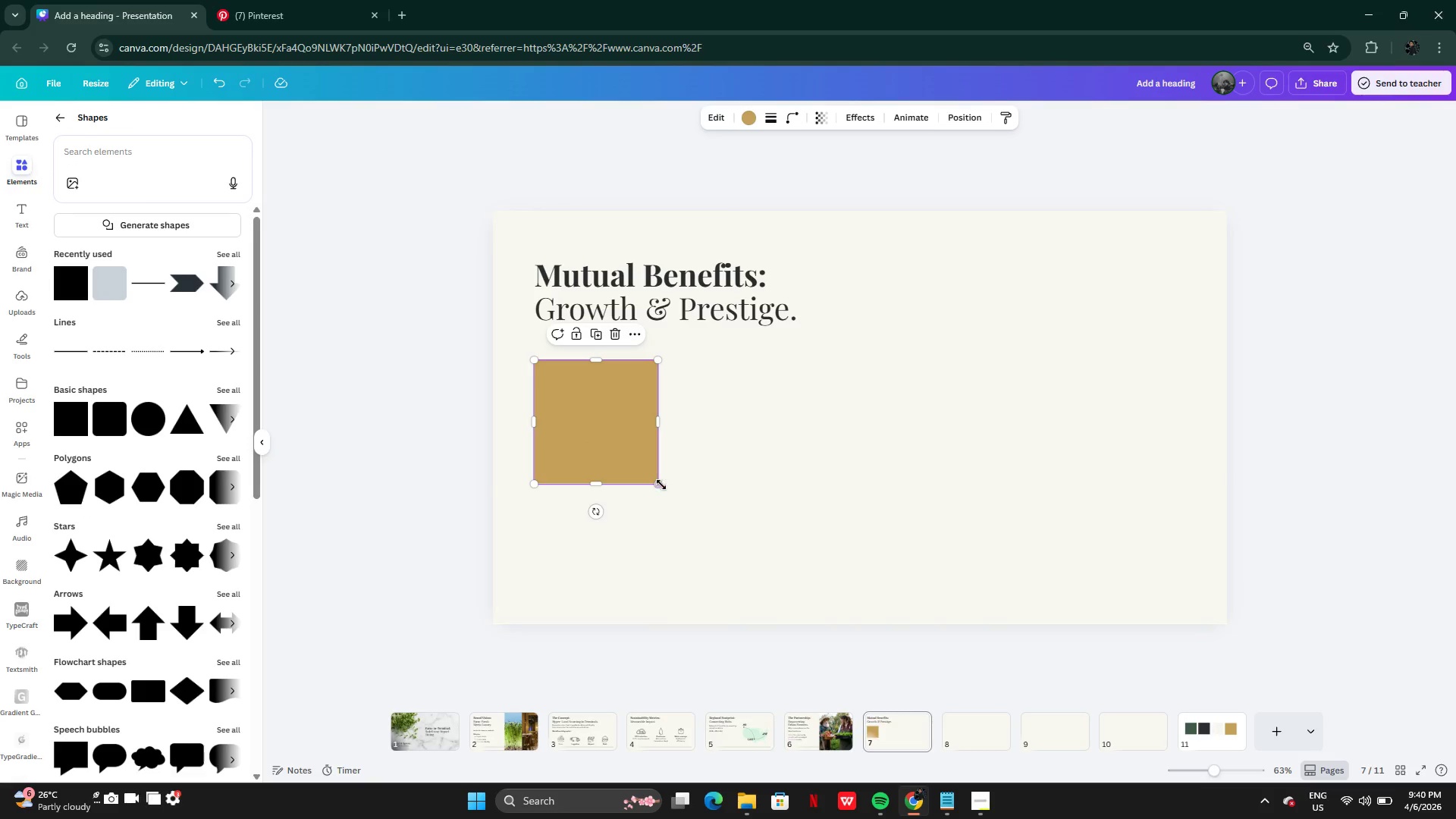 
left_click_drag(start_coordinate=[661, 485], to_coordinate=[784, 585])
 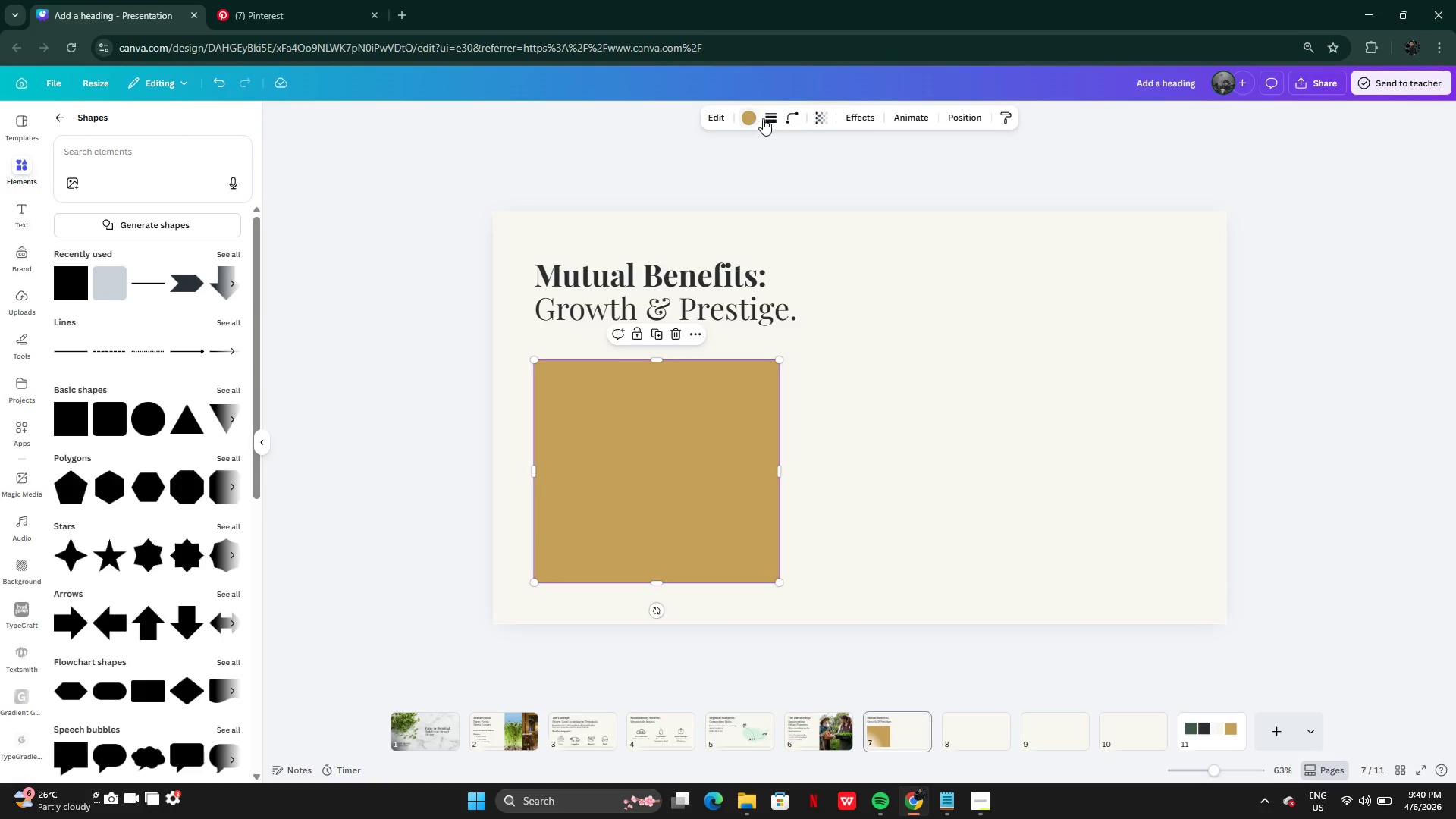 
left_click([767, 117])
 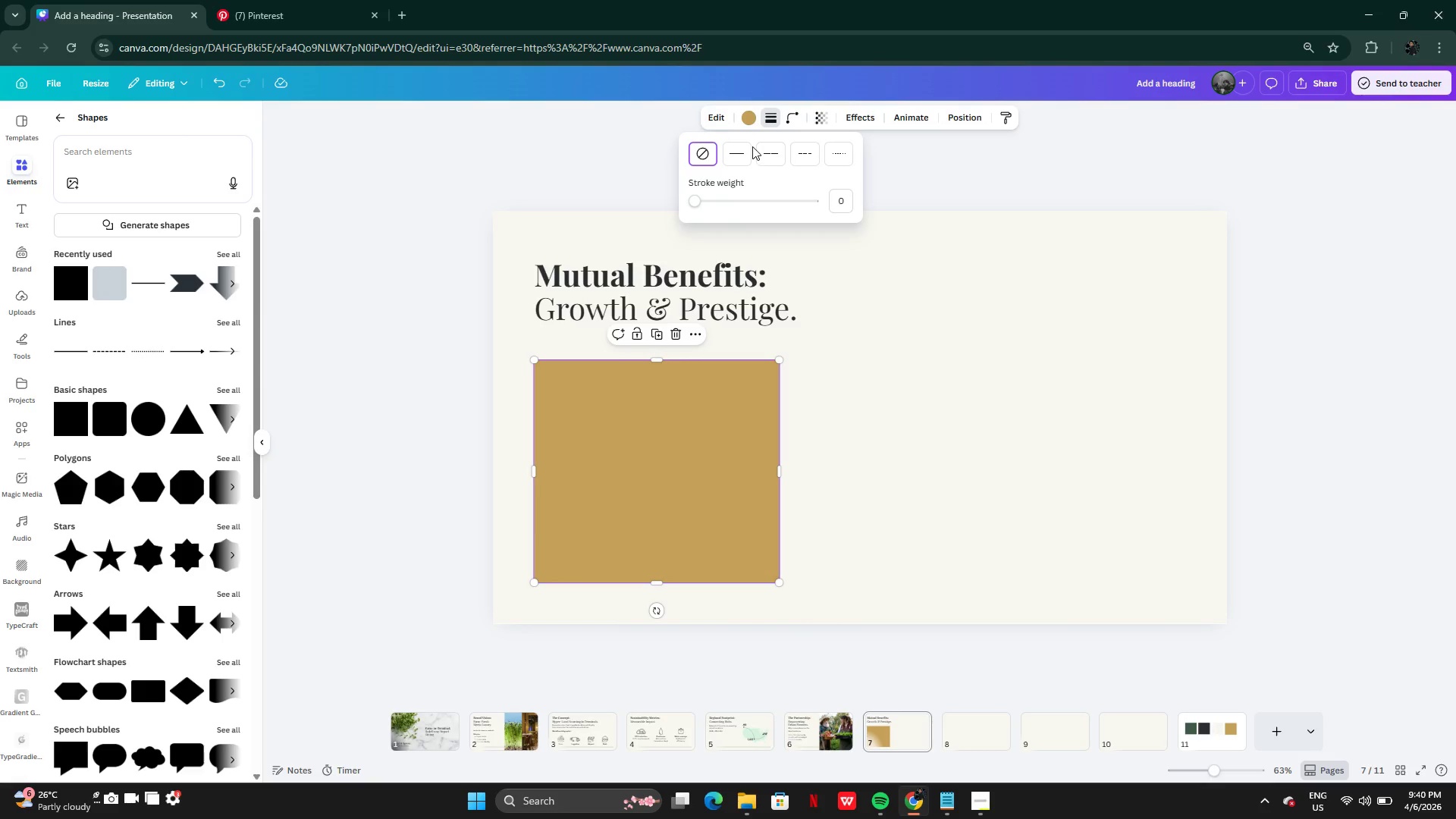 
left_click([746, 152])
 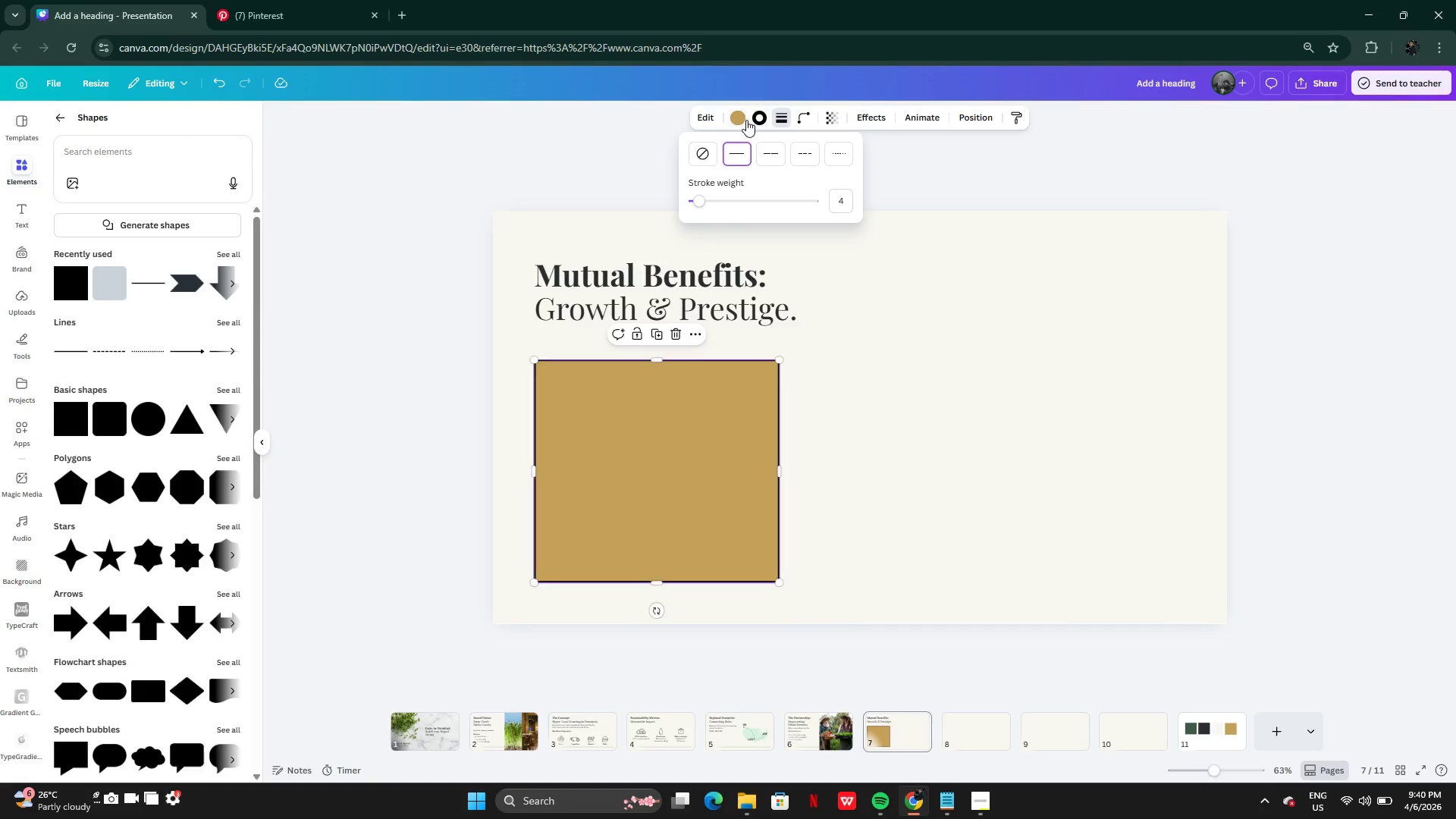 
left_click([758, 120])
 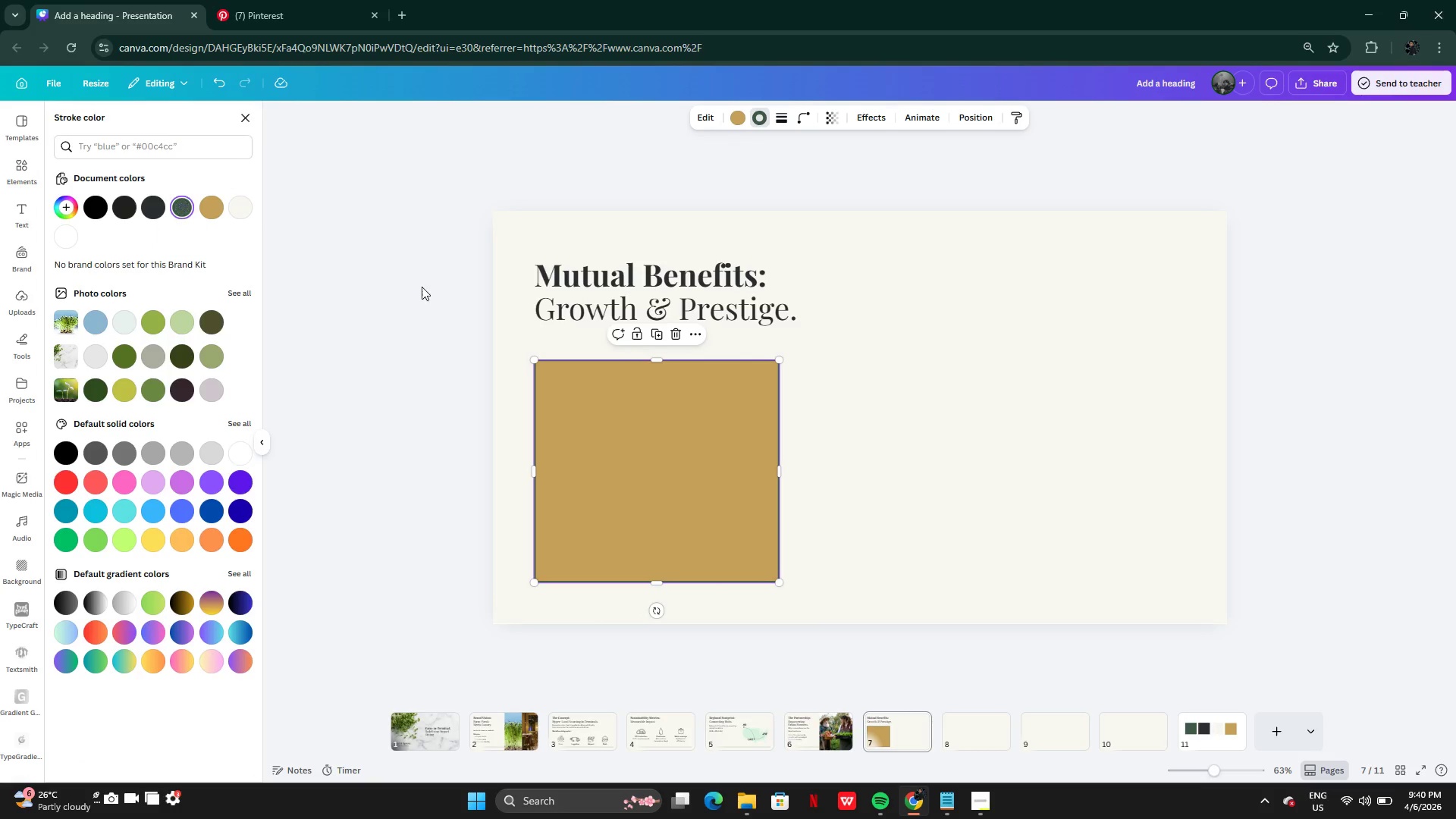 
left_click([736, 118])
 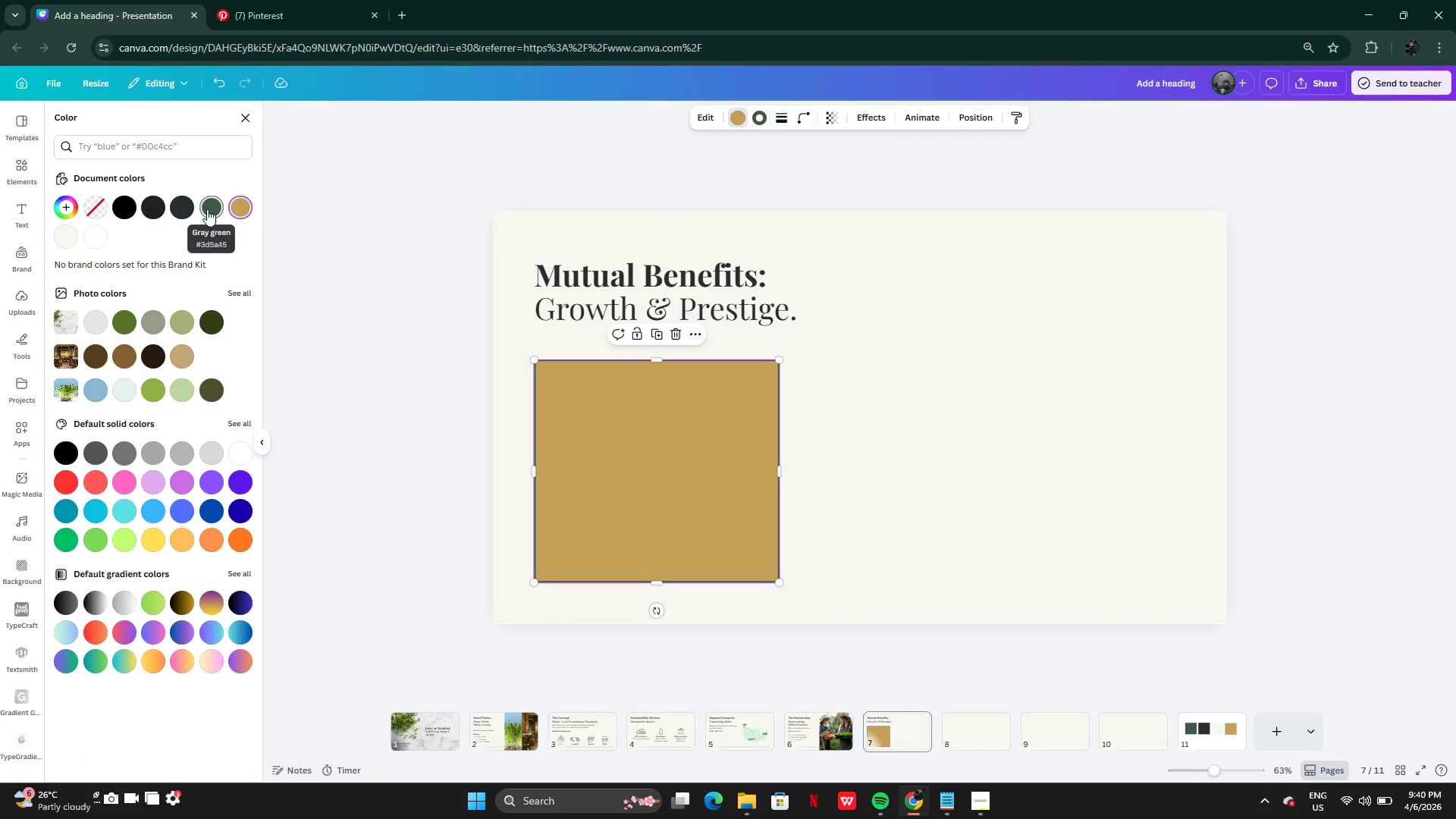 
left_click([207, 209])
 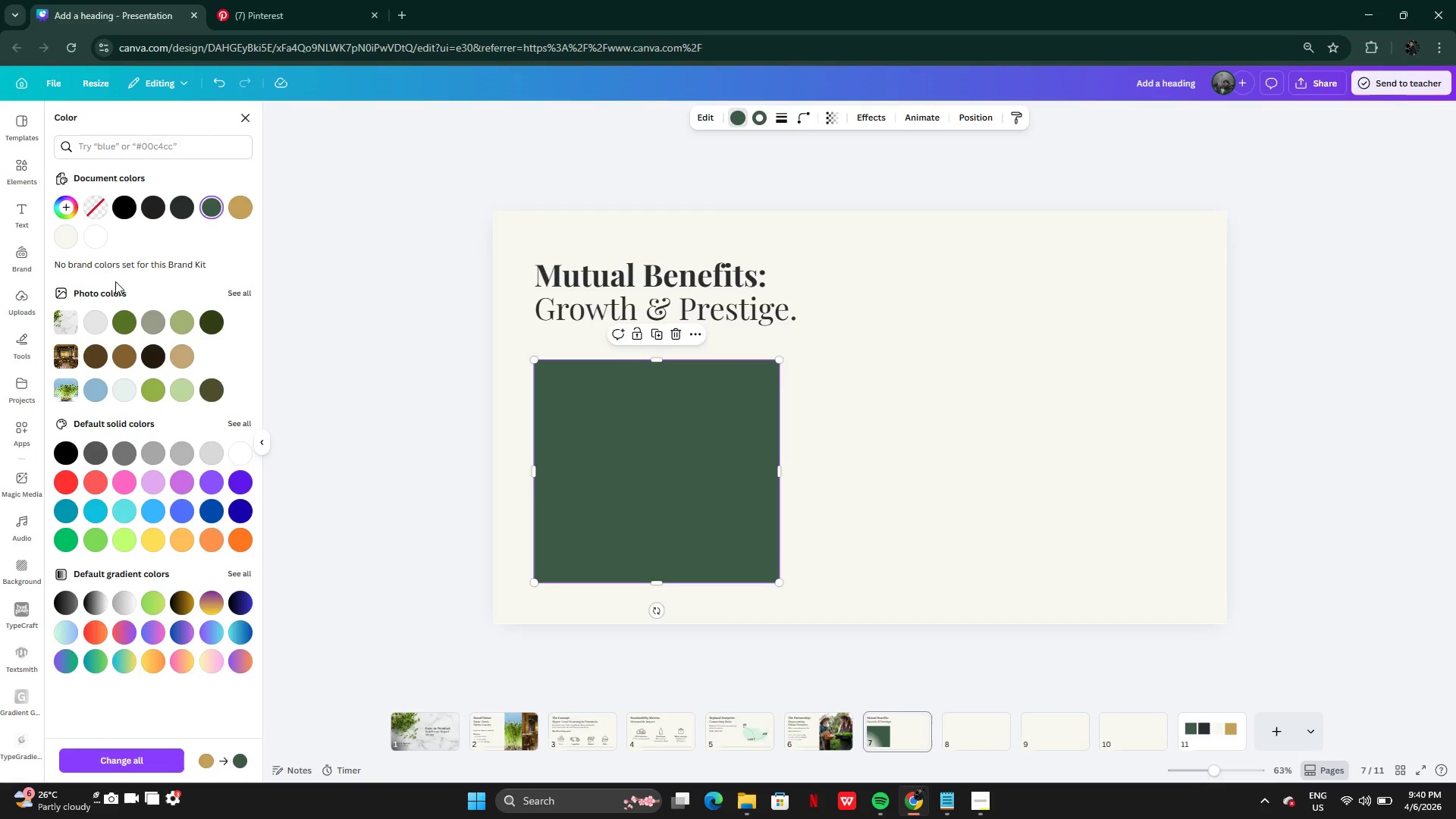 
left_click([102, 218])
 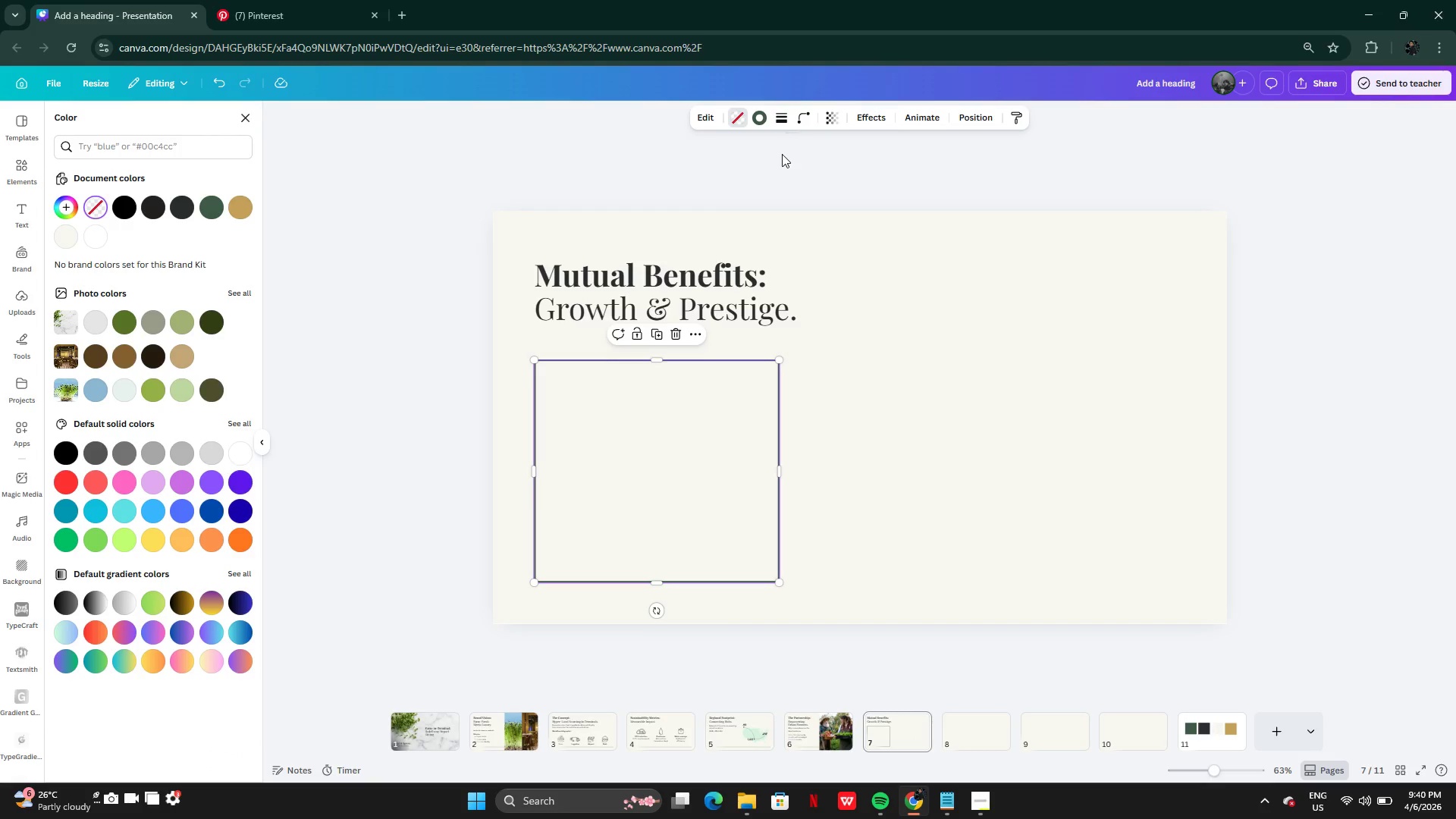 
left_click([809, 456])
 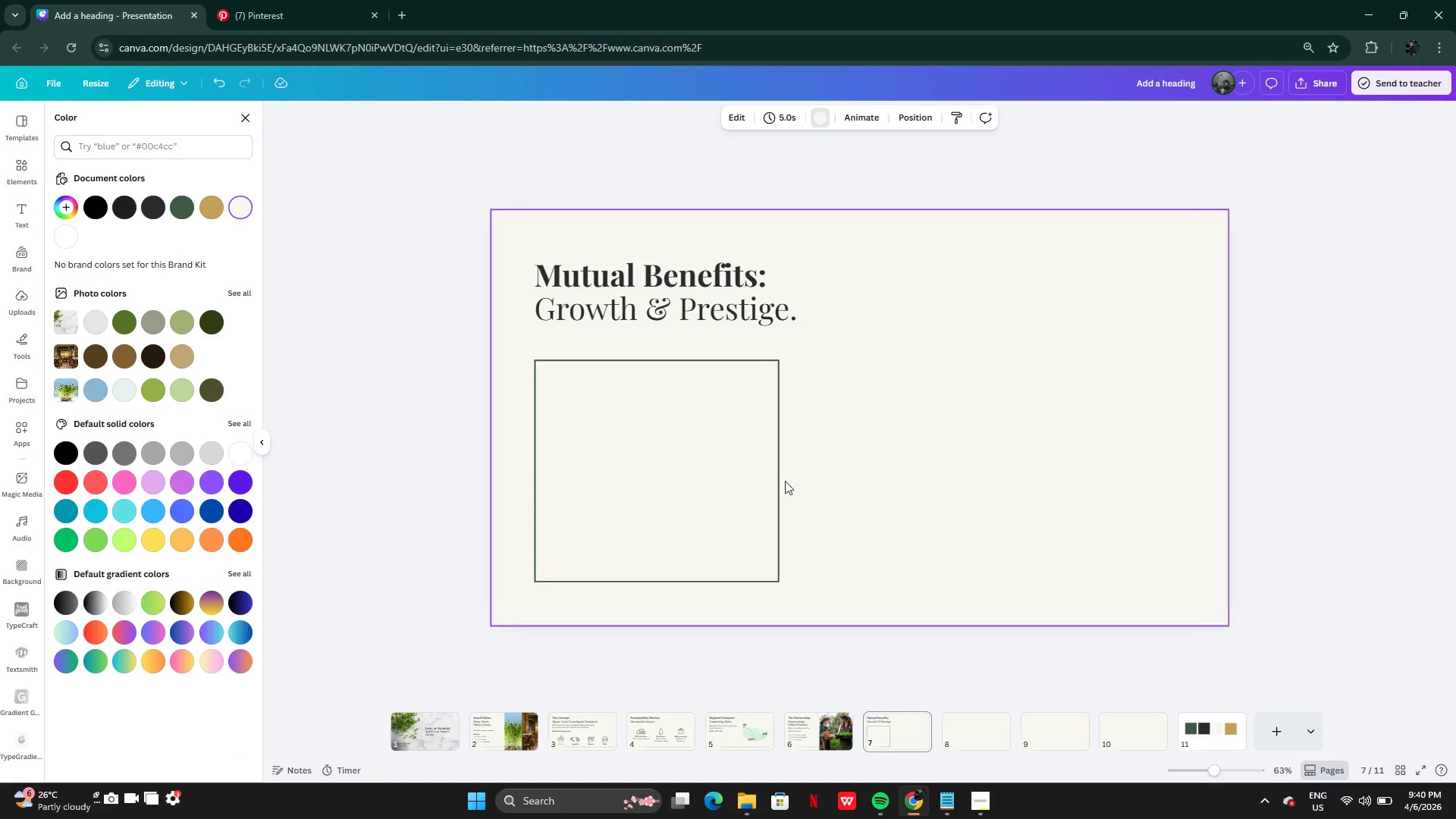 
left_click([739, 479])
 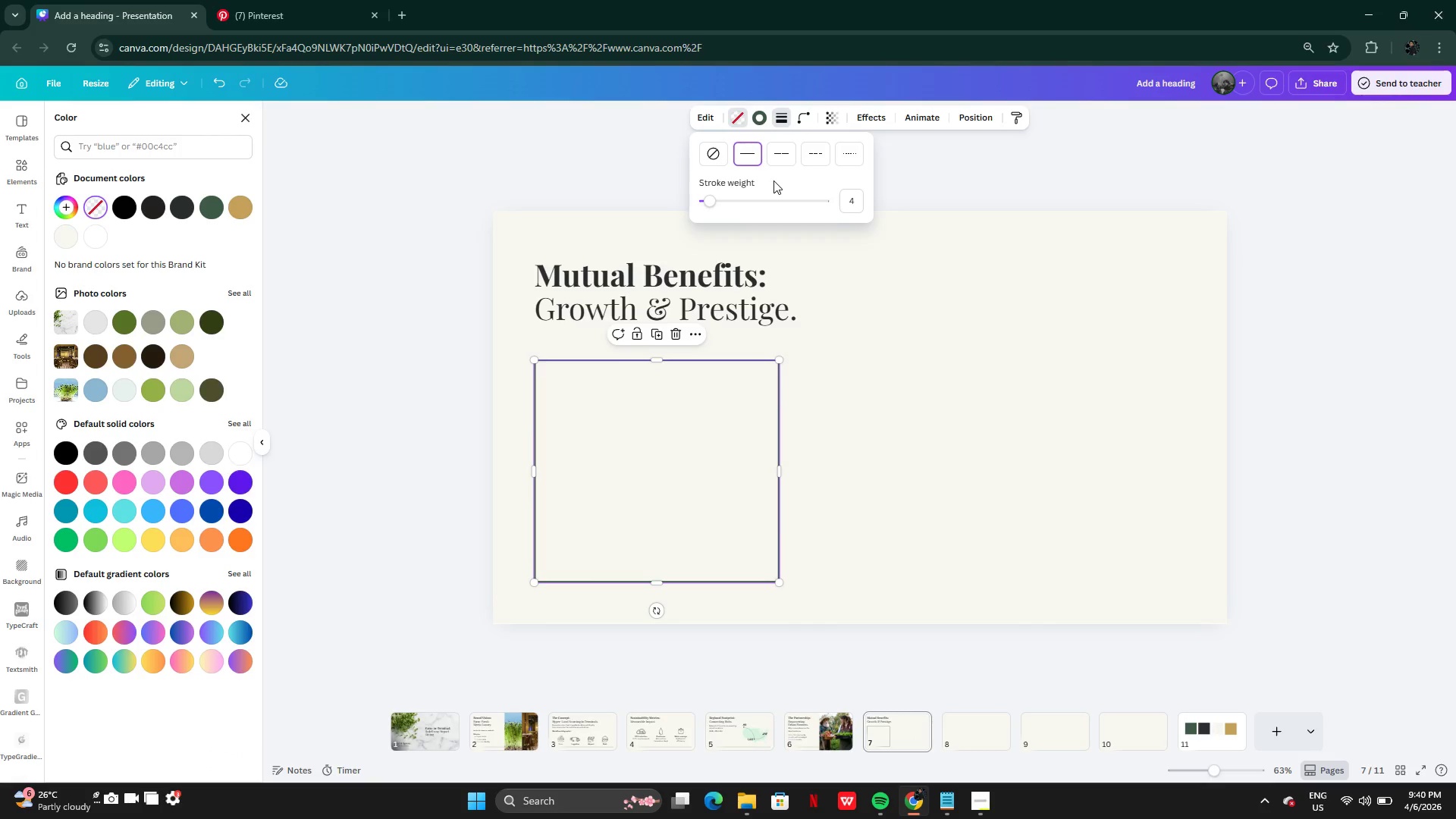 
left_click([851, 195])
 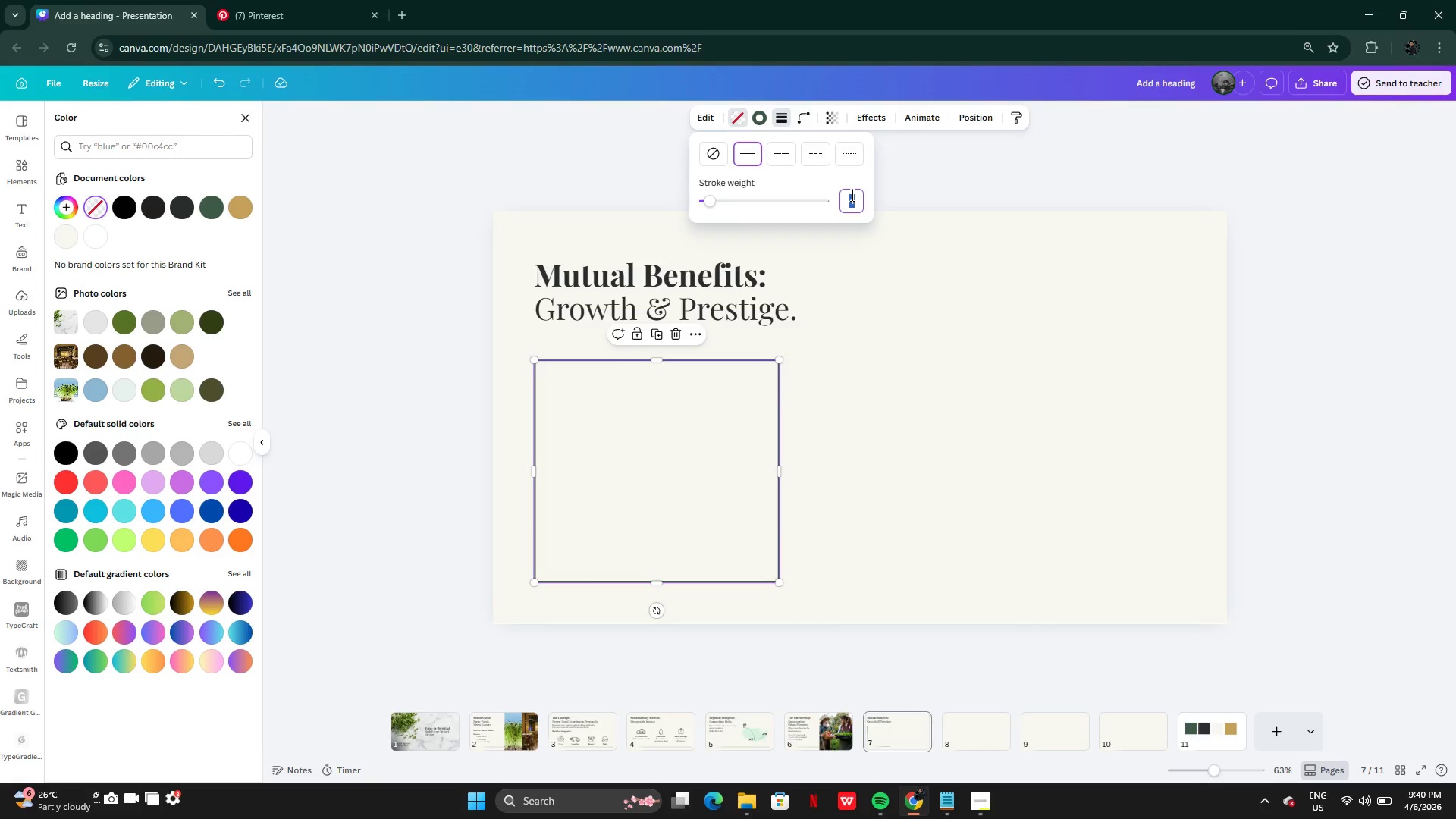 
key(5)
 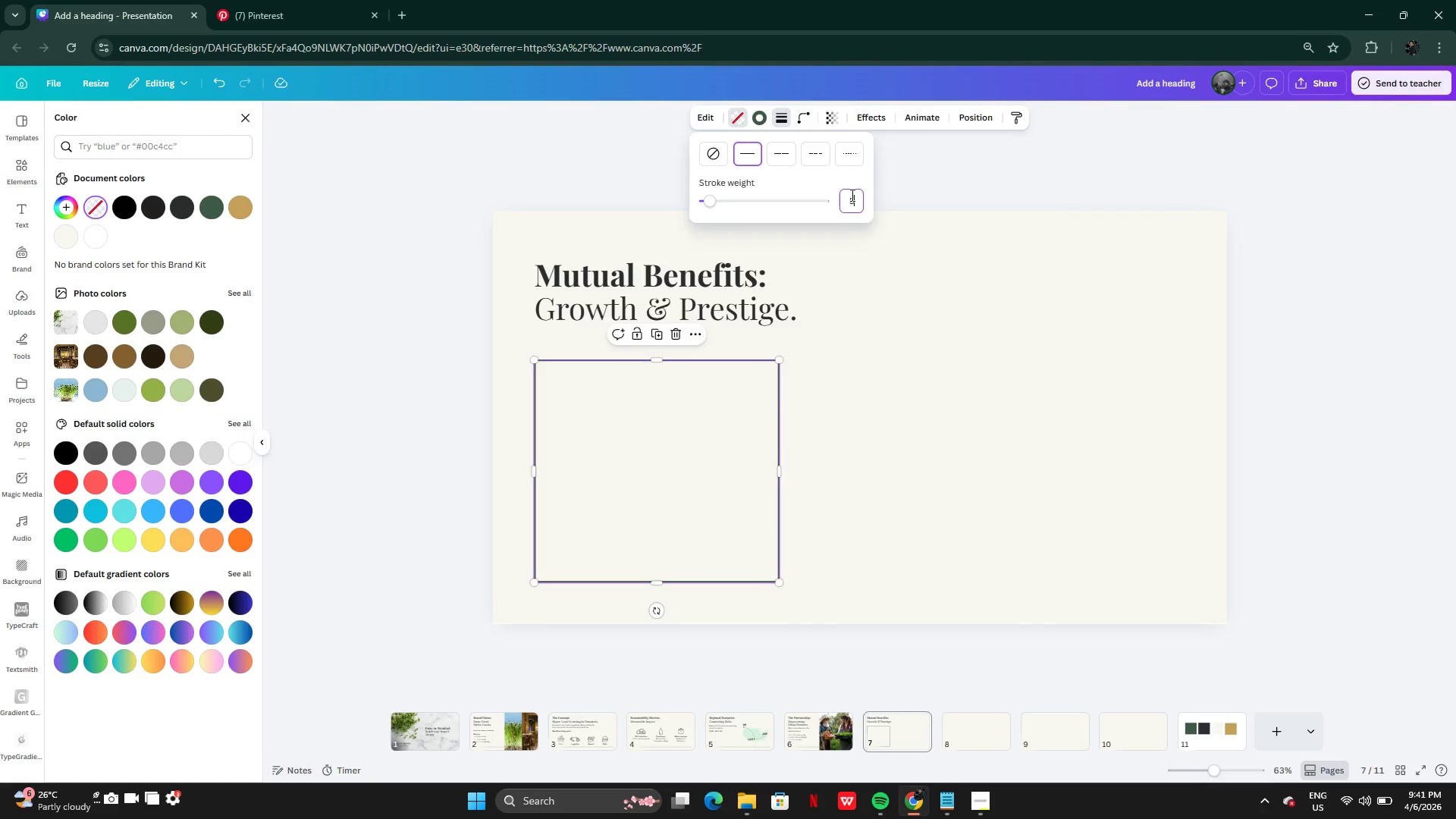 
key(Enter)
 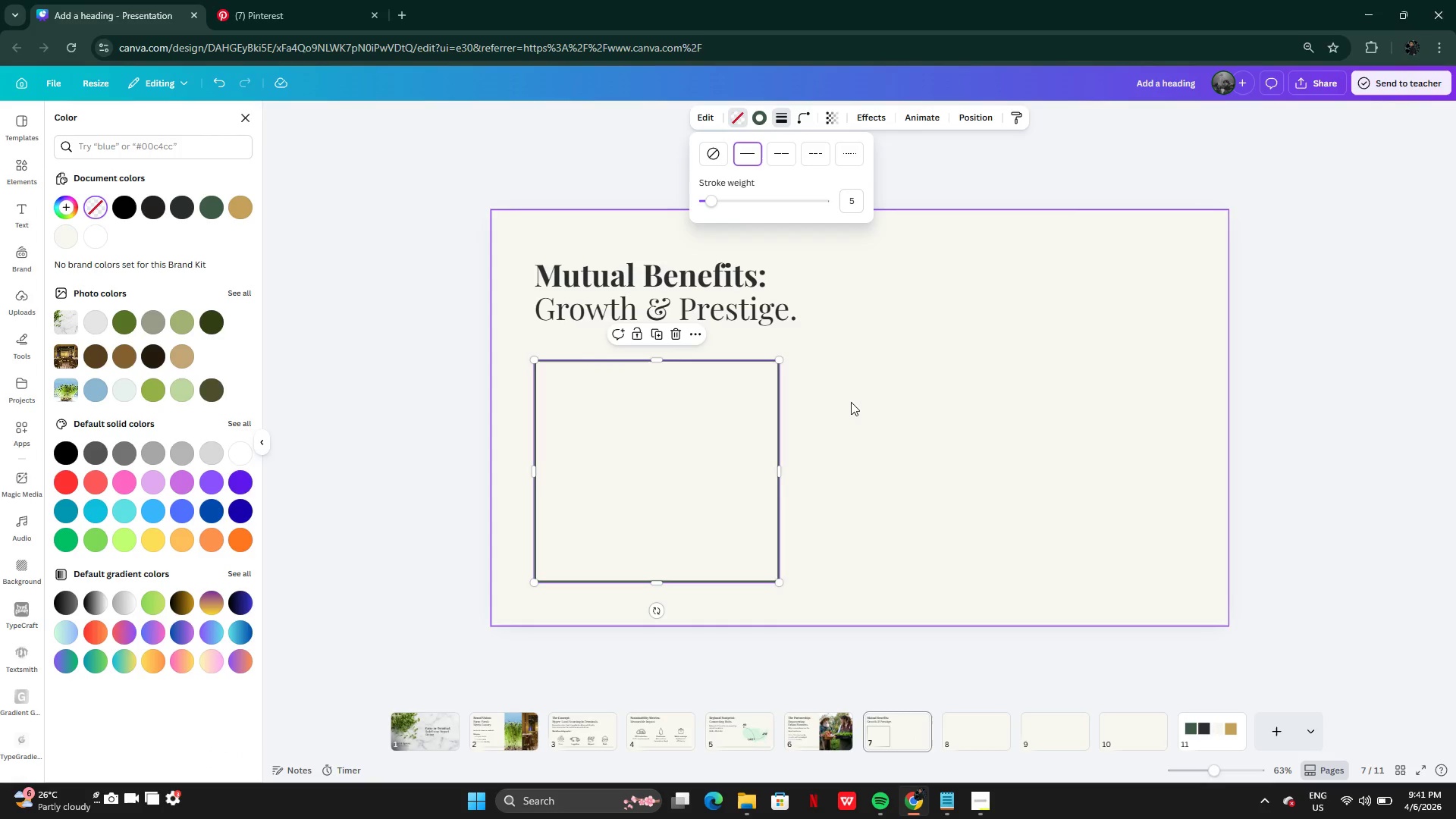 
left_click([851, 402])
 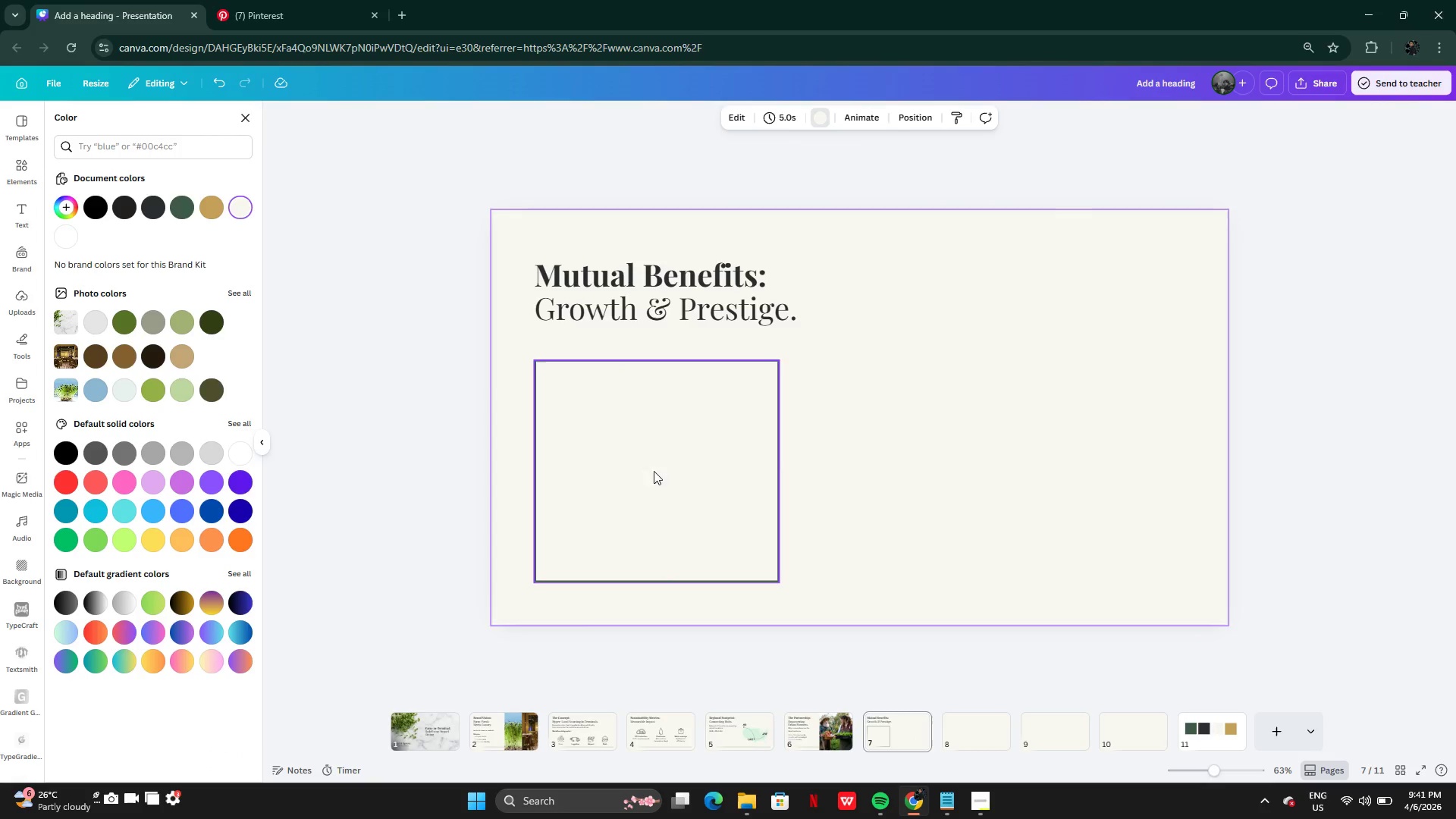 
key(Alt+AltLeft)
 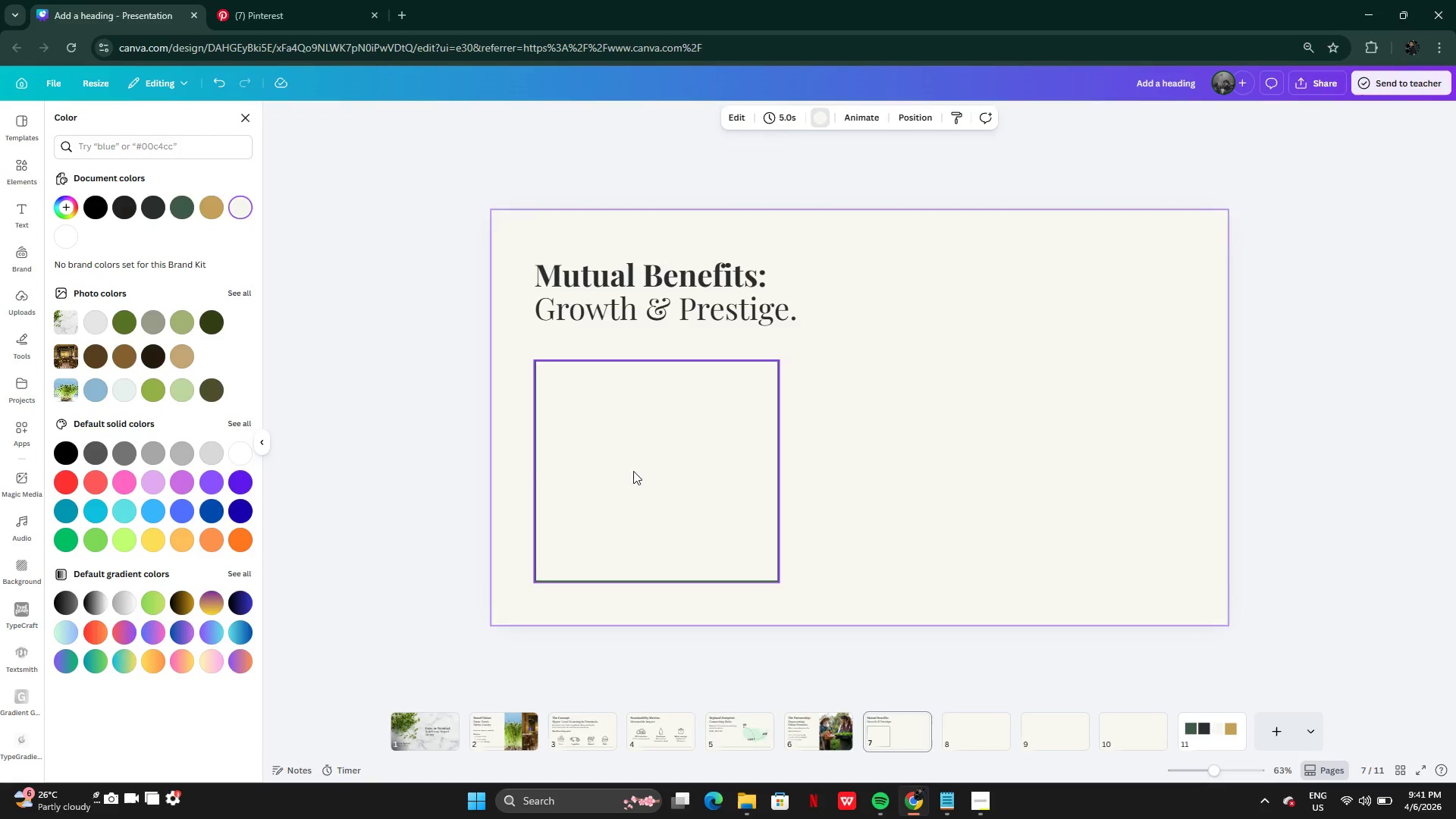 
left_click_drag(start_coordinate=[630, 471], to_coordinate=[699, 469])
 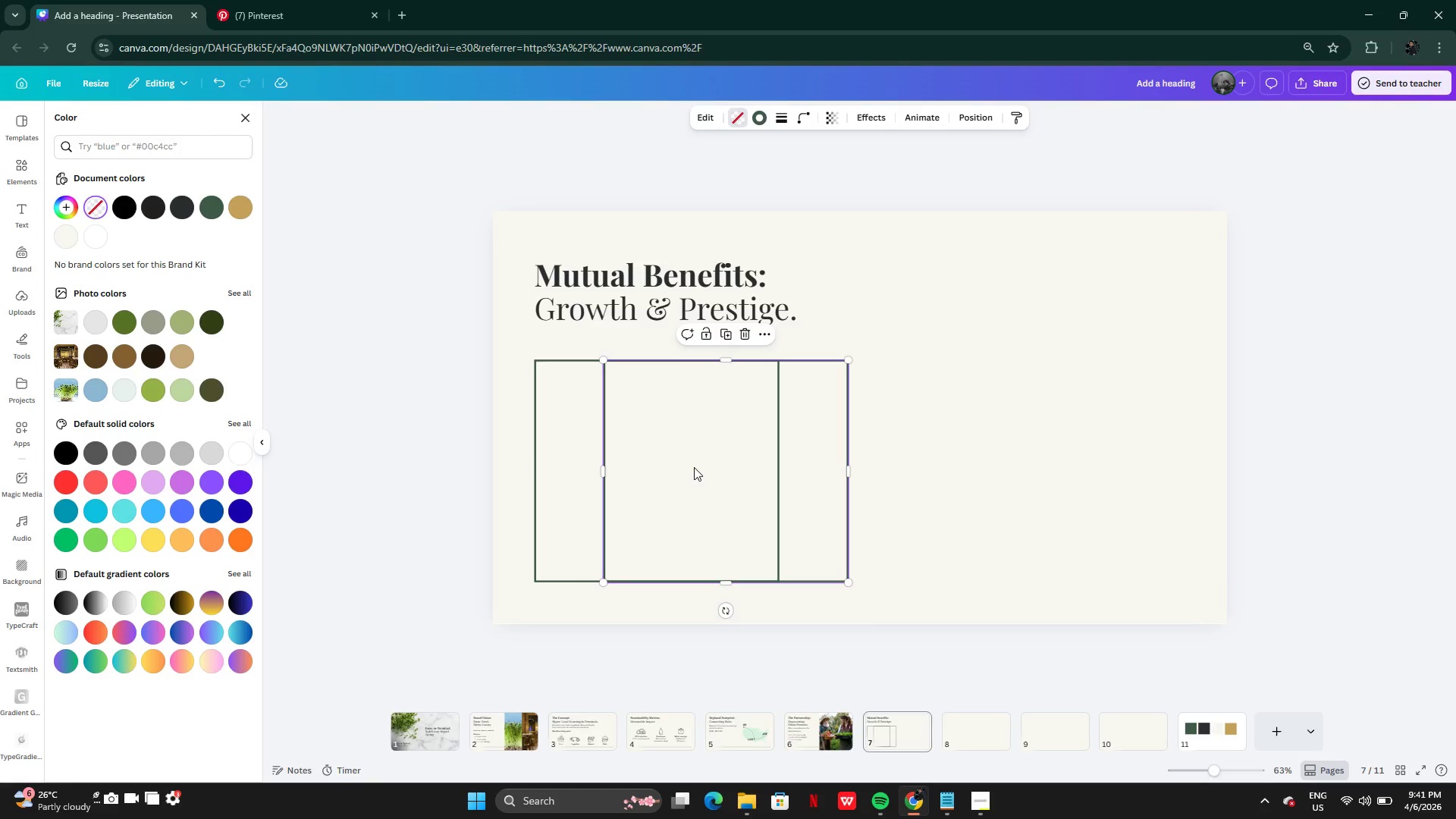 
left_click_drag(start_coordinate=[694, 467], to_coordinate=[757, 467])
 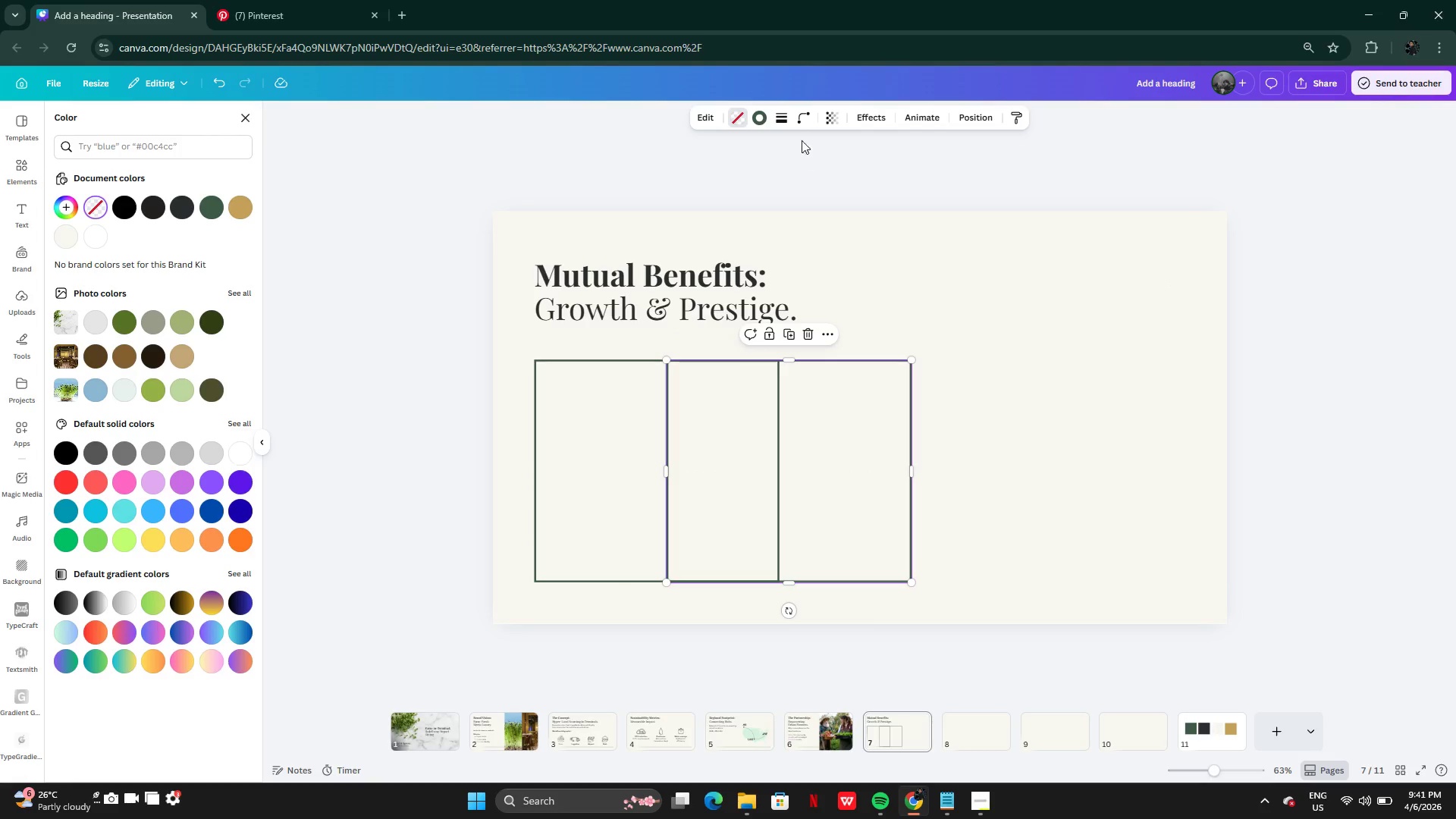 
mouse_move([767, 129])
 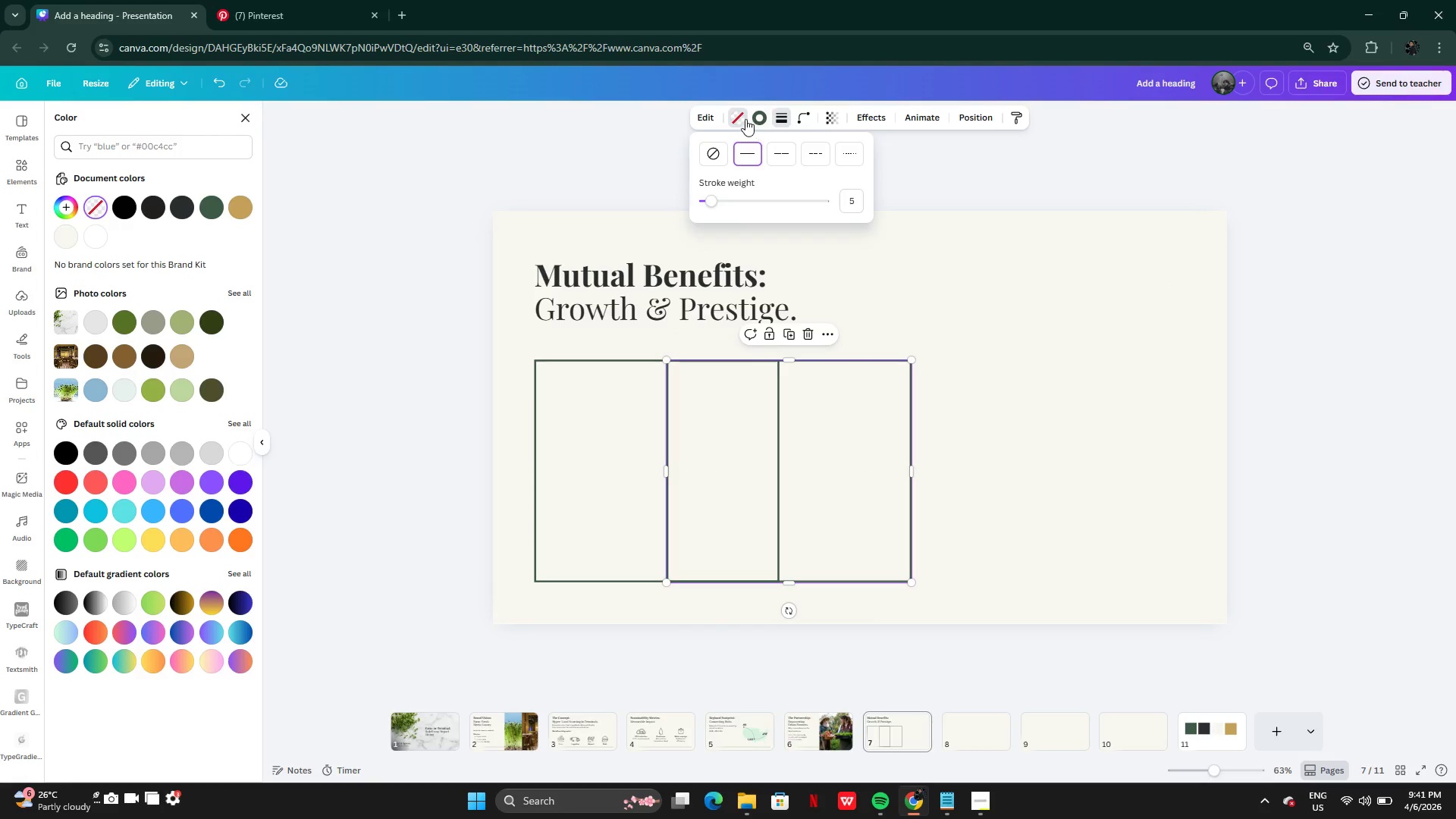 
left_click([745, 119])
 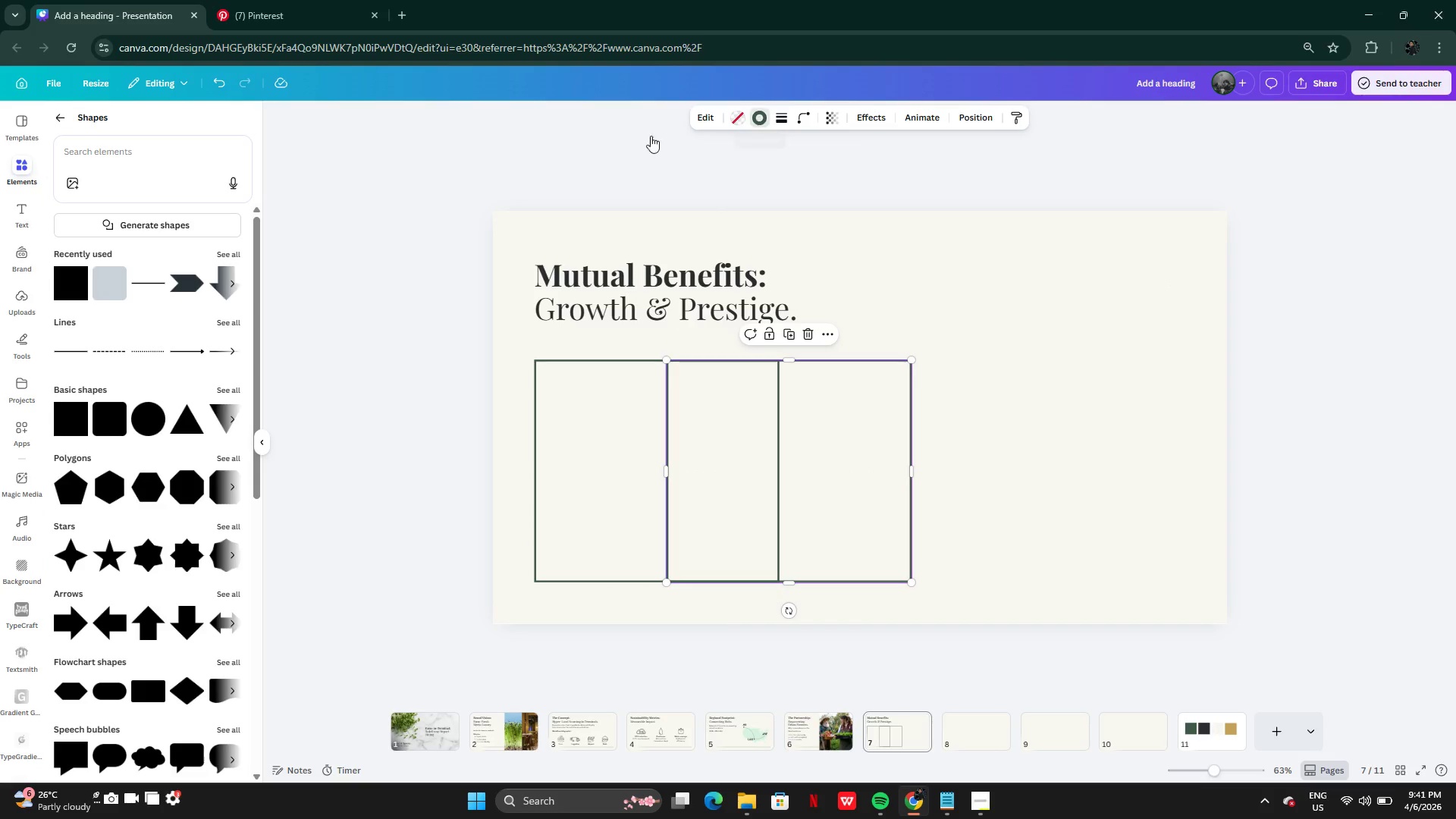 
left_click([737, 115])
 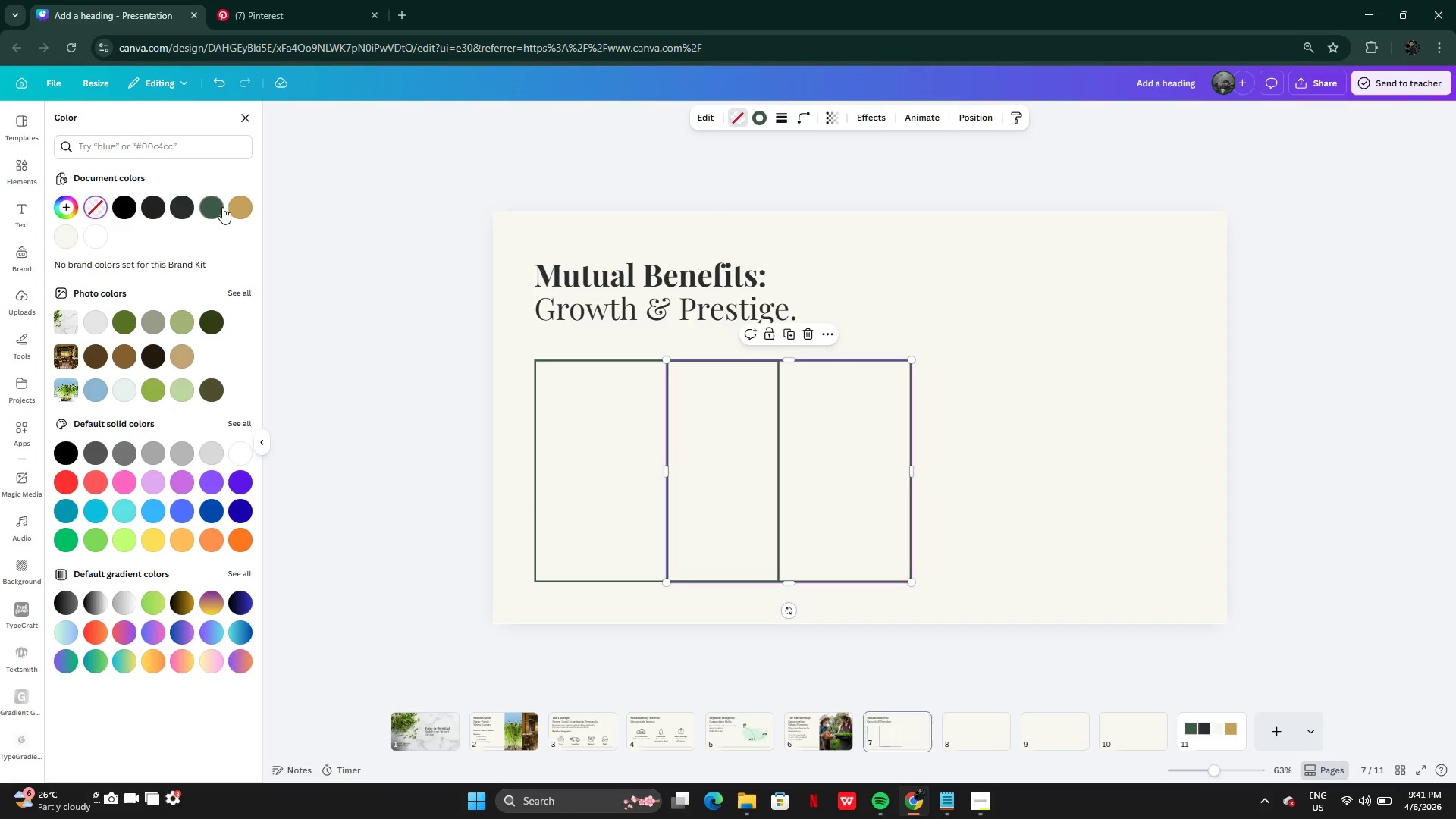 
left_click([209, 202])
 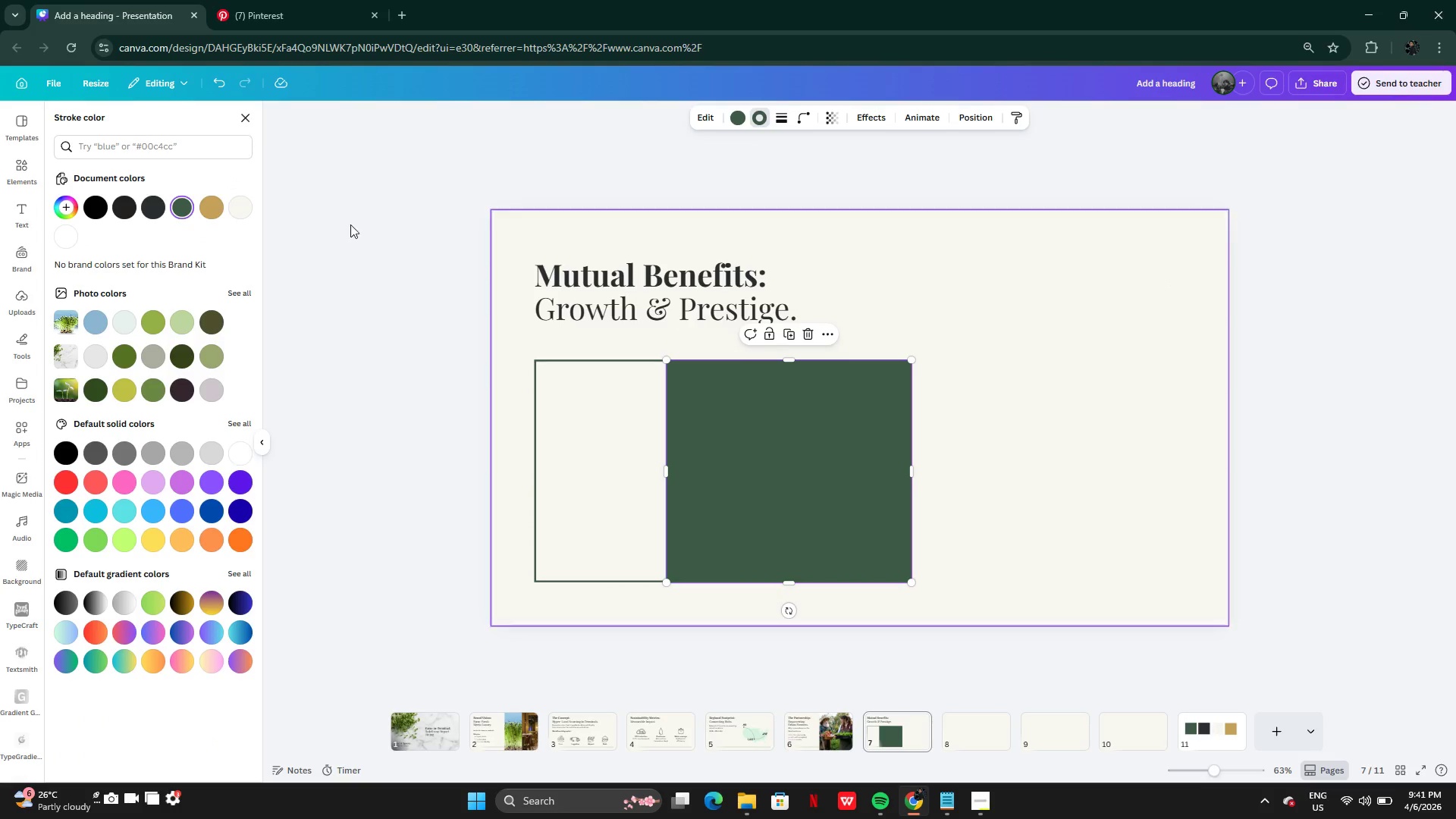 
left_click([784, 111])
 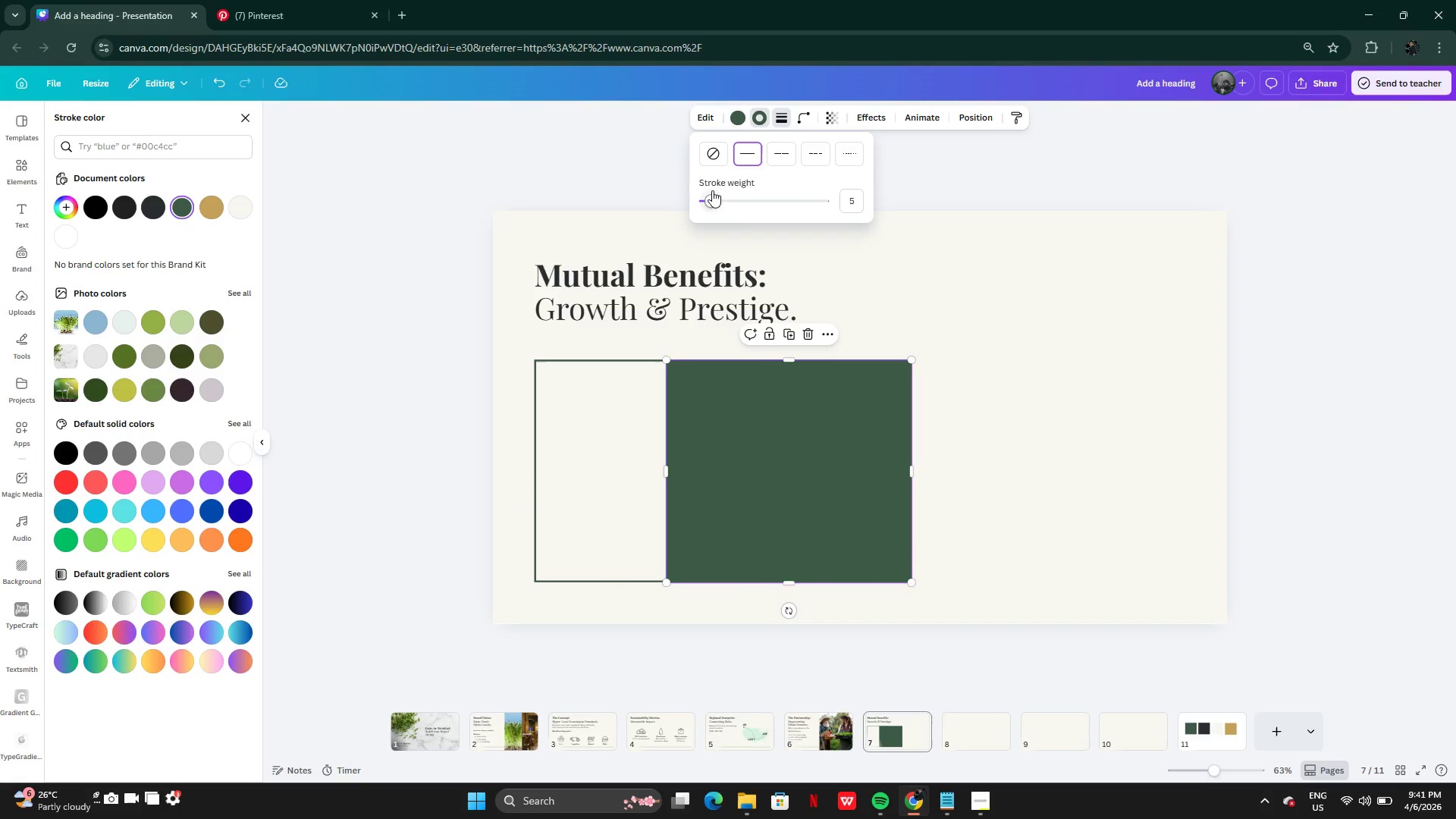 
left_click_drag(start_coordinate=[712, 190], to_coordinate=[541, 196])
 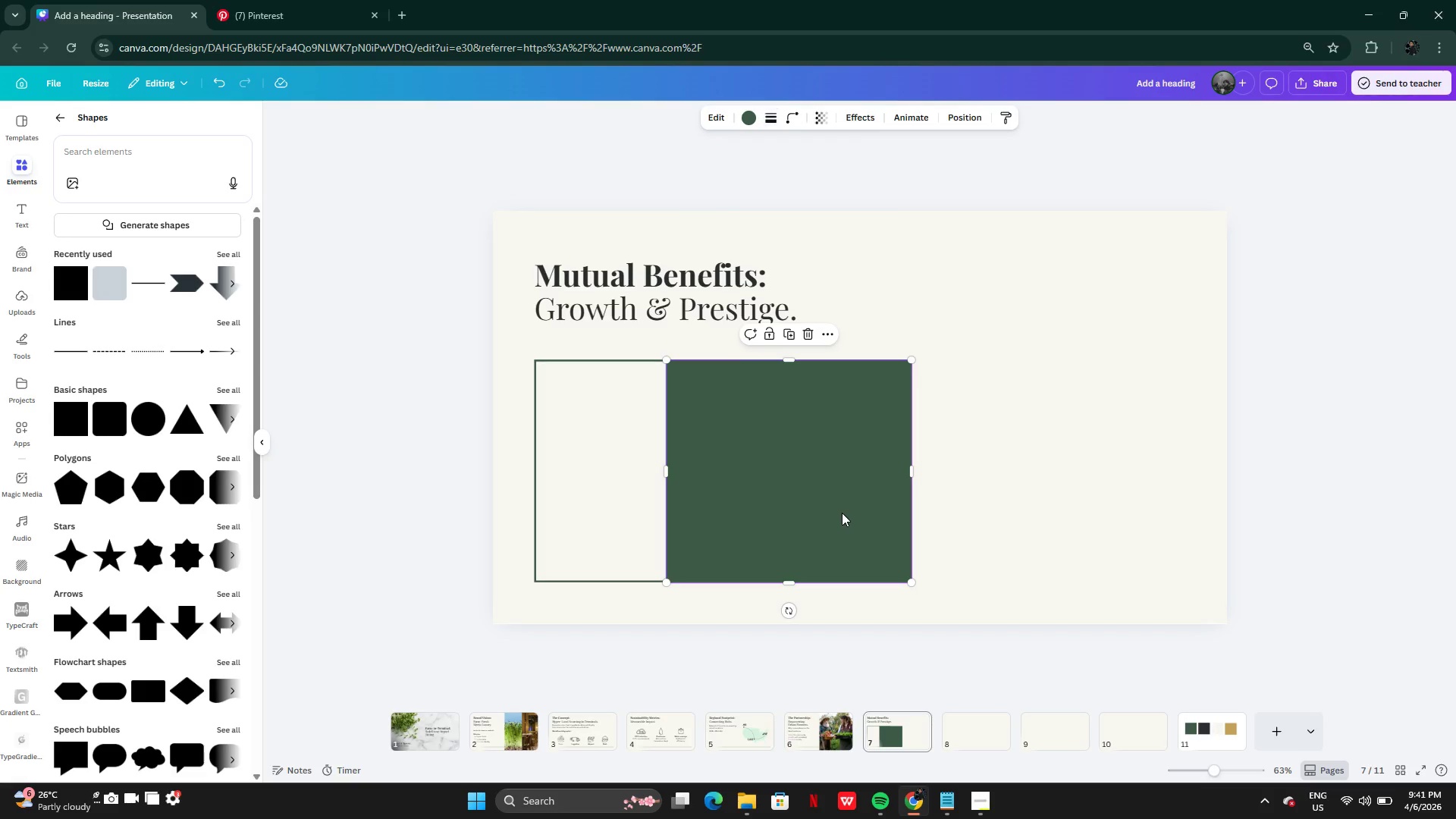 
left_click_drag(start_coordinate=[842, 513], to_coordinate=[711, 514])
 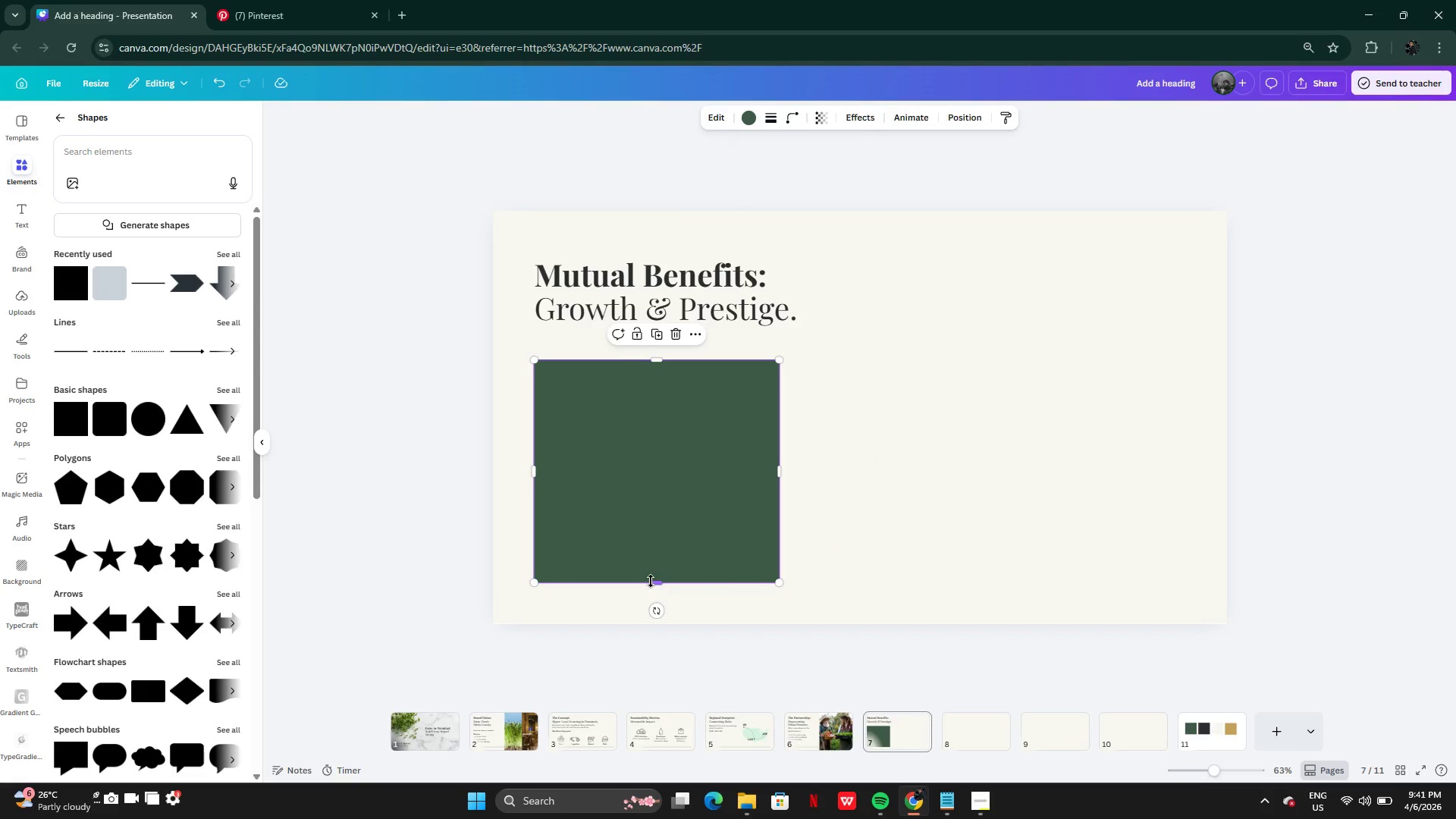 
left_click_drag(start_coordinate=[651, 581], to_coordinate=[640, 400])
 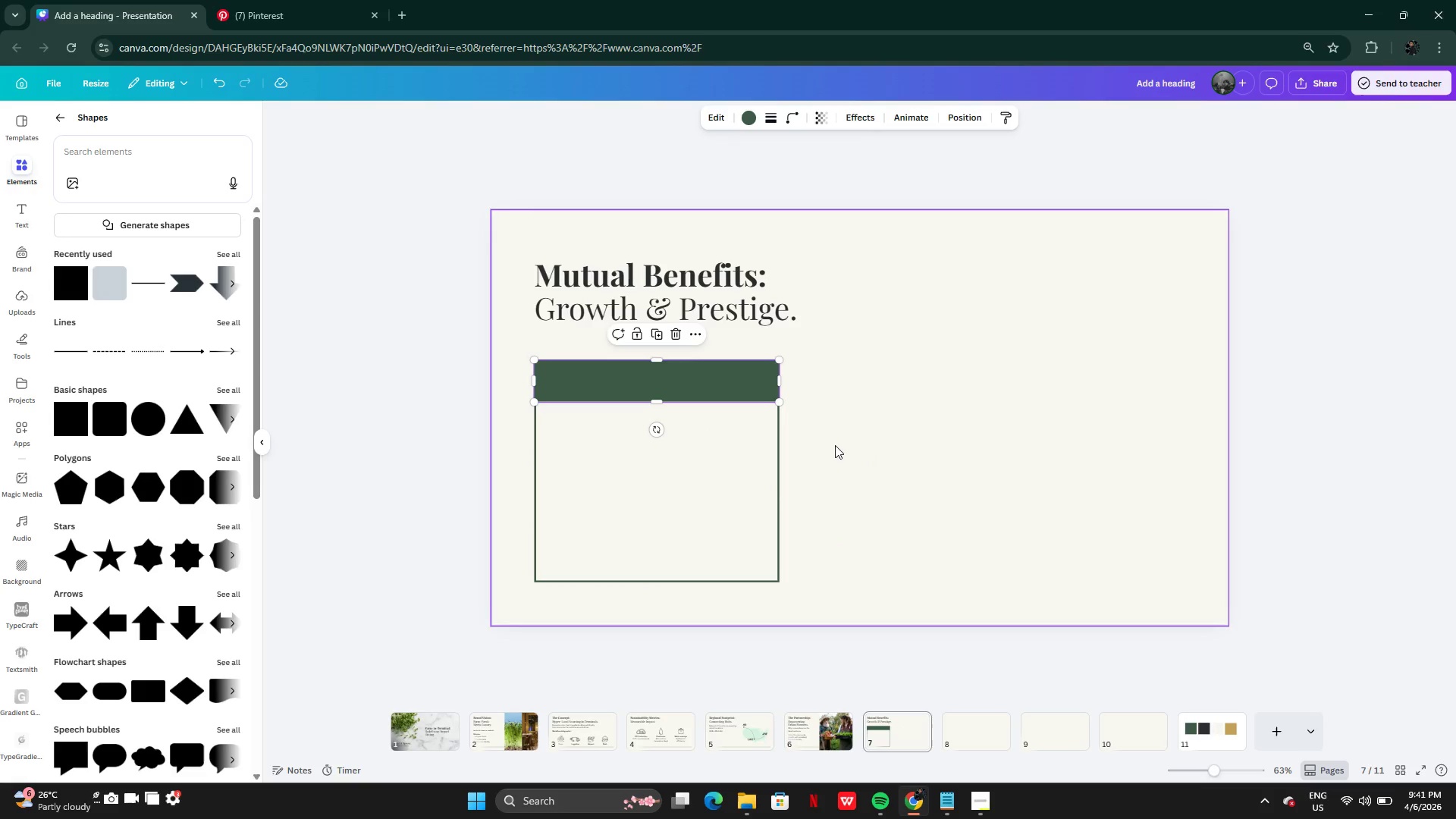 
left_click([836, 445])
 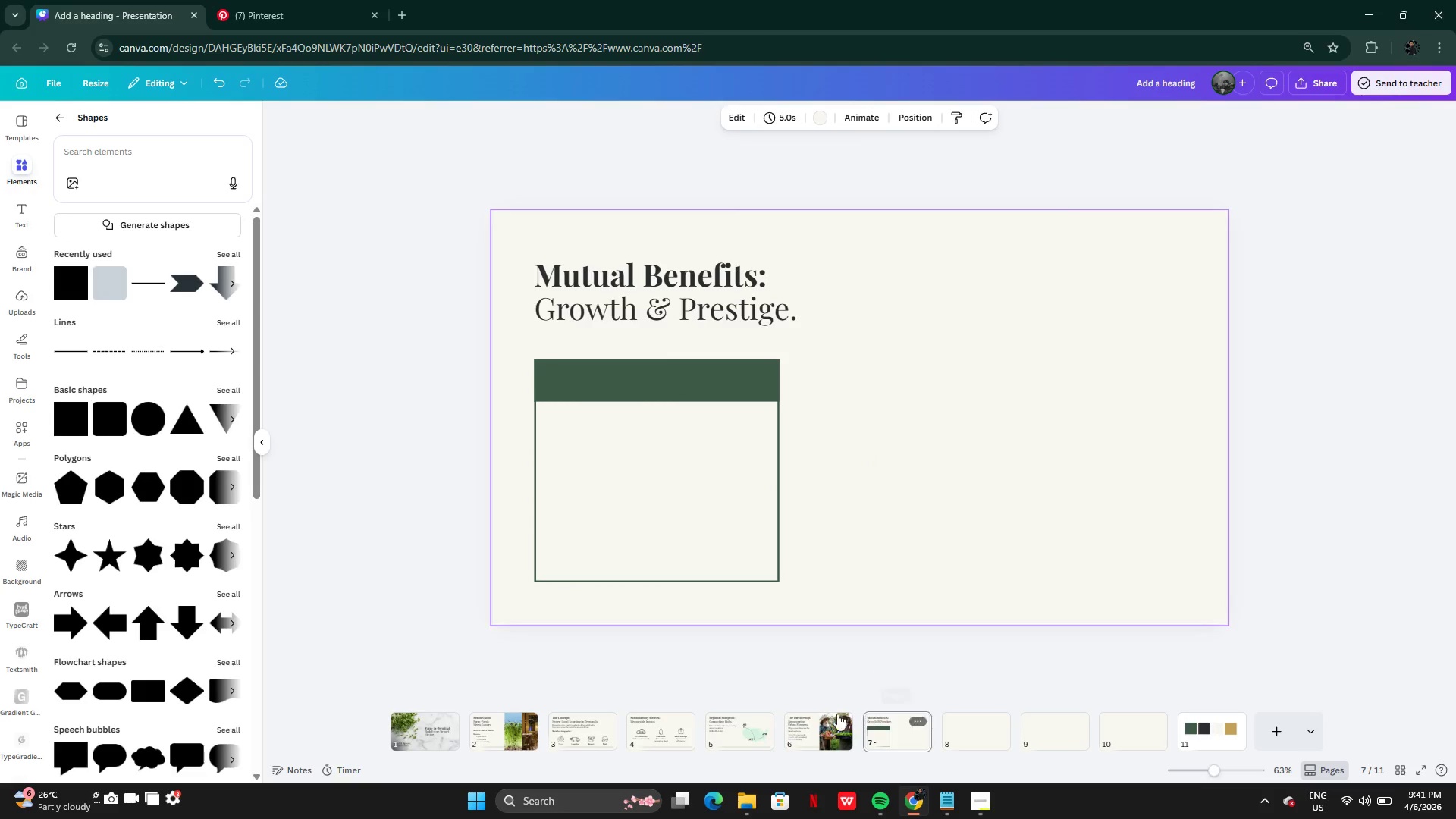 
left_click([789, 720])
 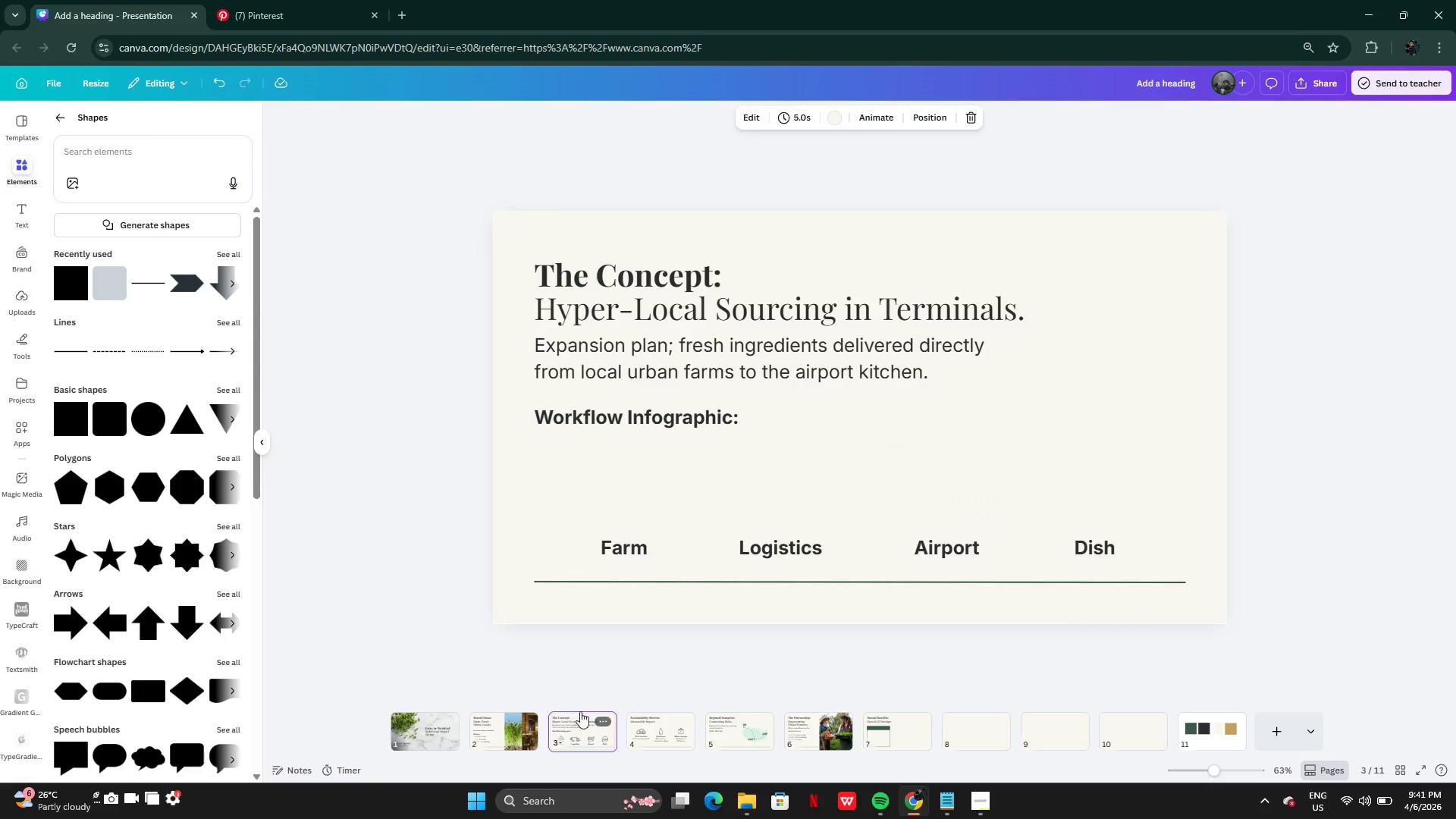 
left_click([630, 420])
 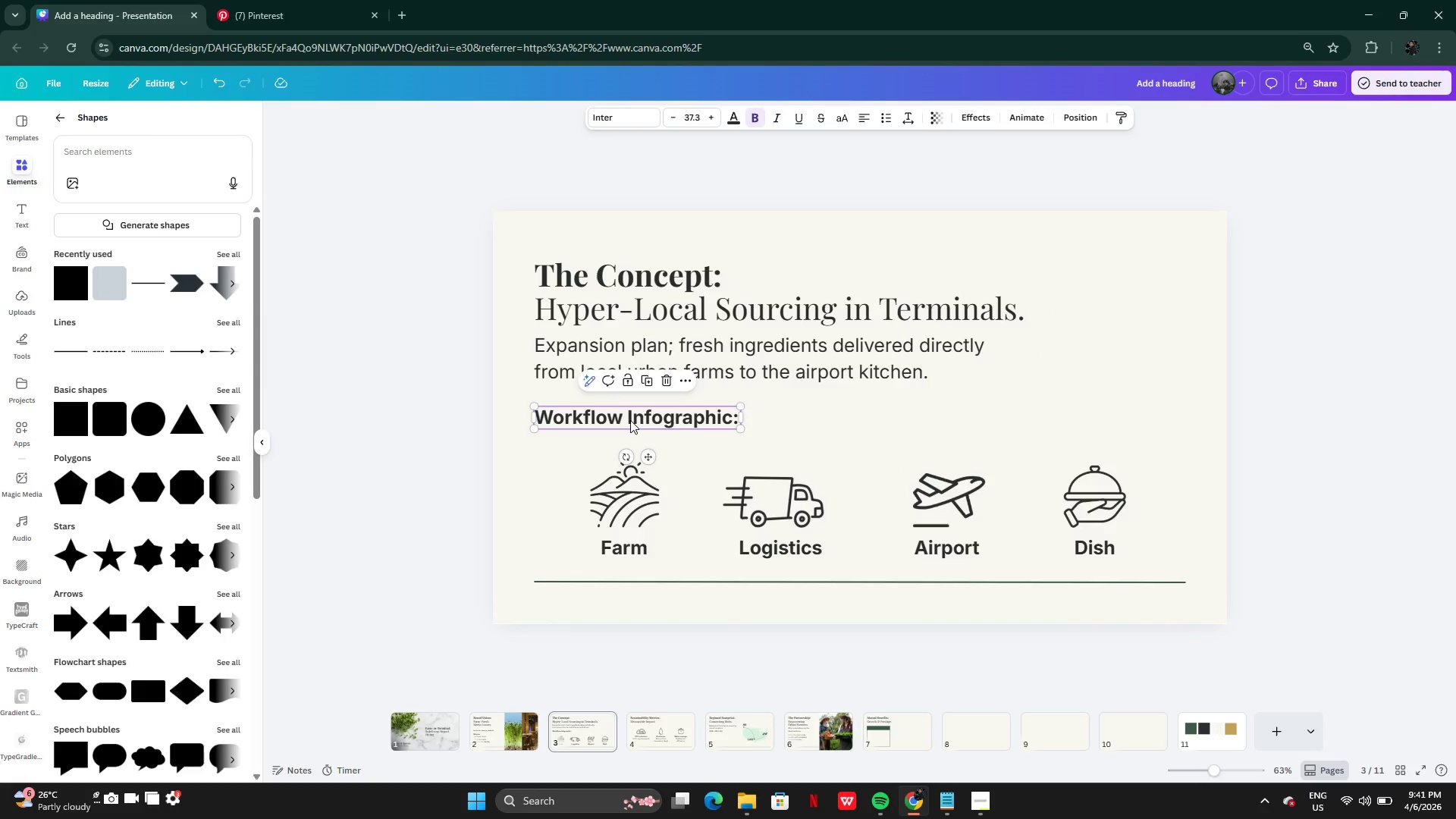 
hold_key(key=ControlLeft, duration=0.55)
 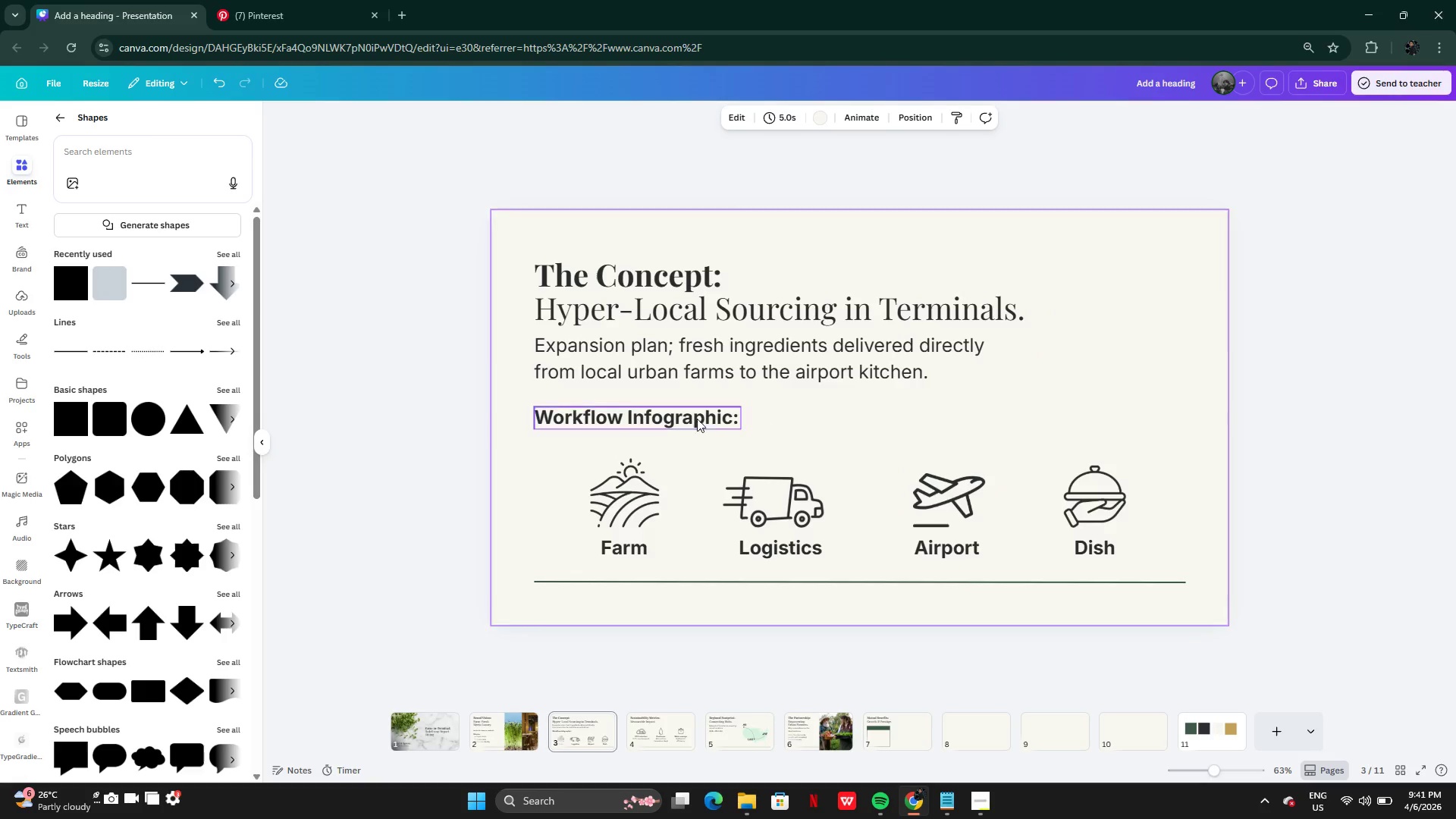 
double_click([695, 417])
 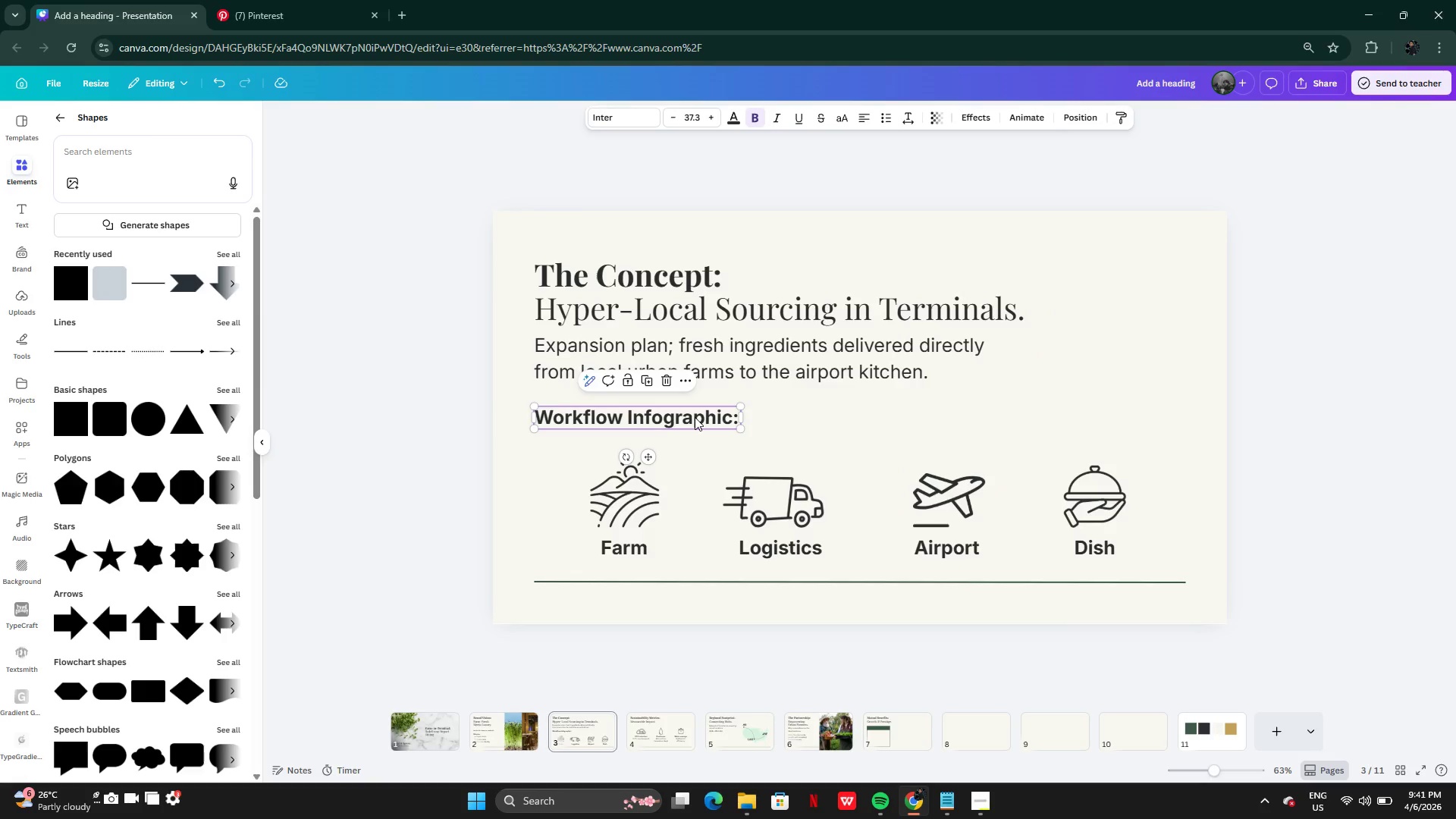 
key(Control+C)
 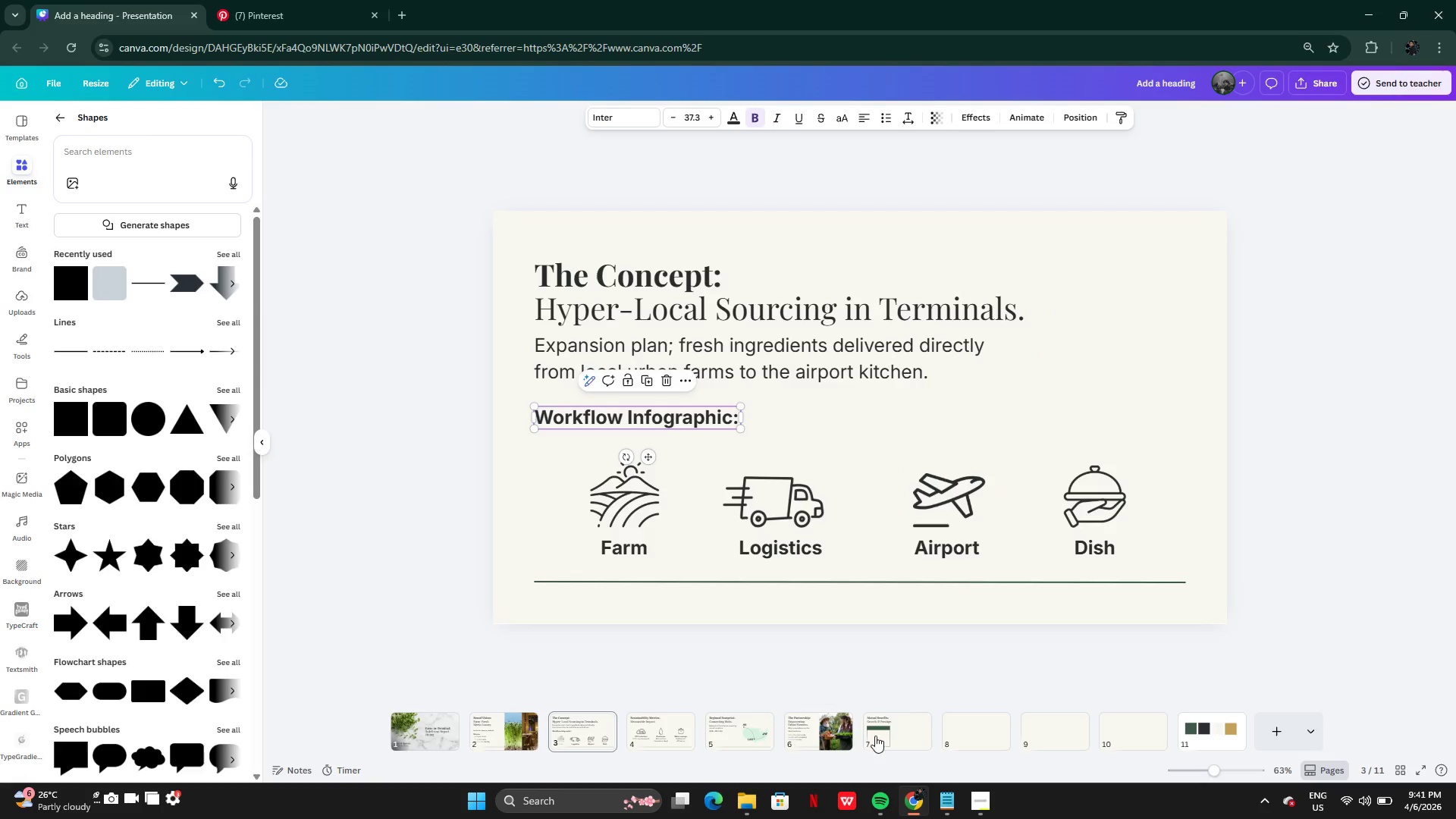 
left_click([875, 736])
 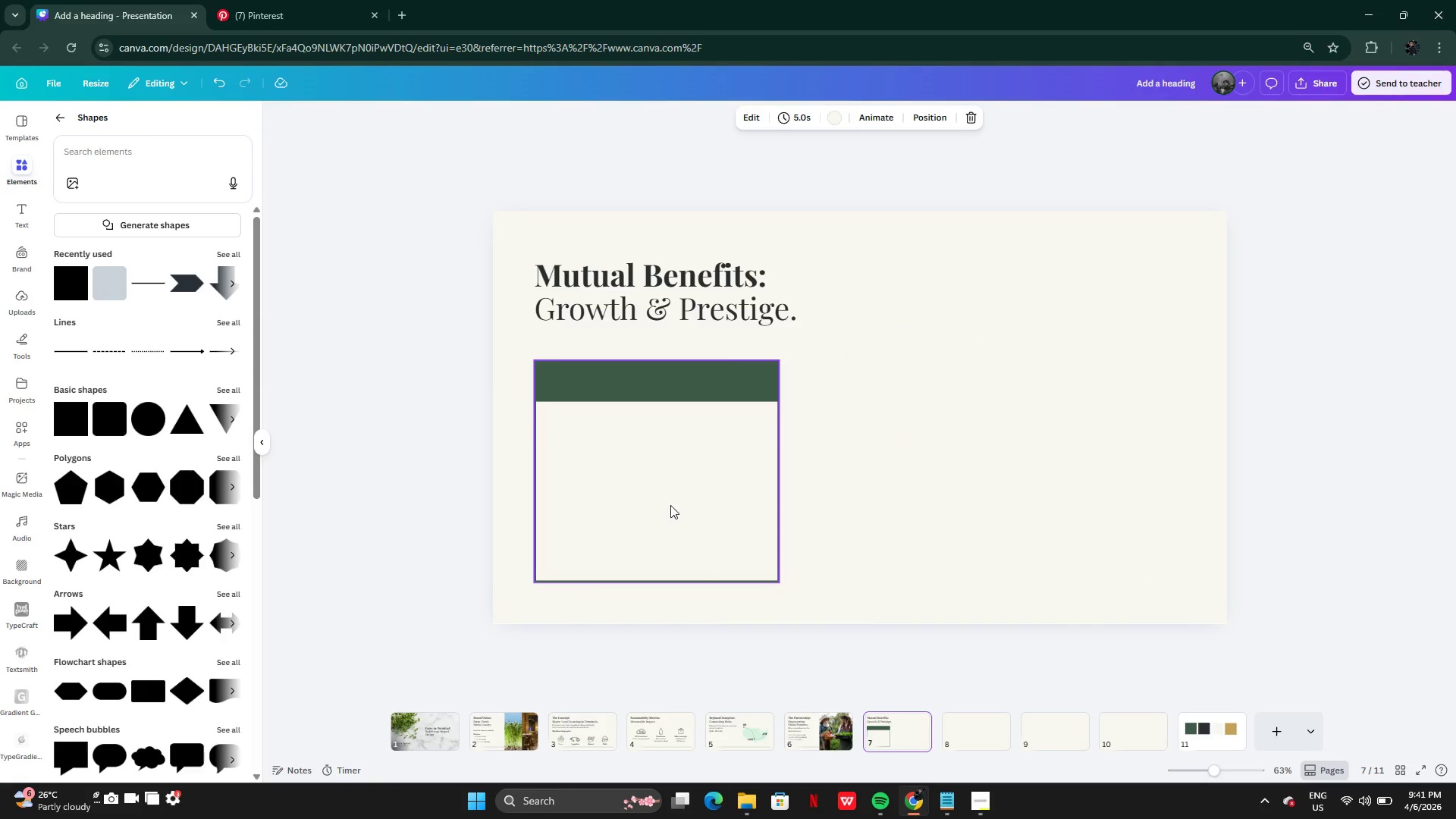 
key(Control+V)
 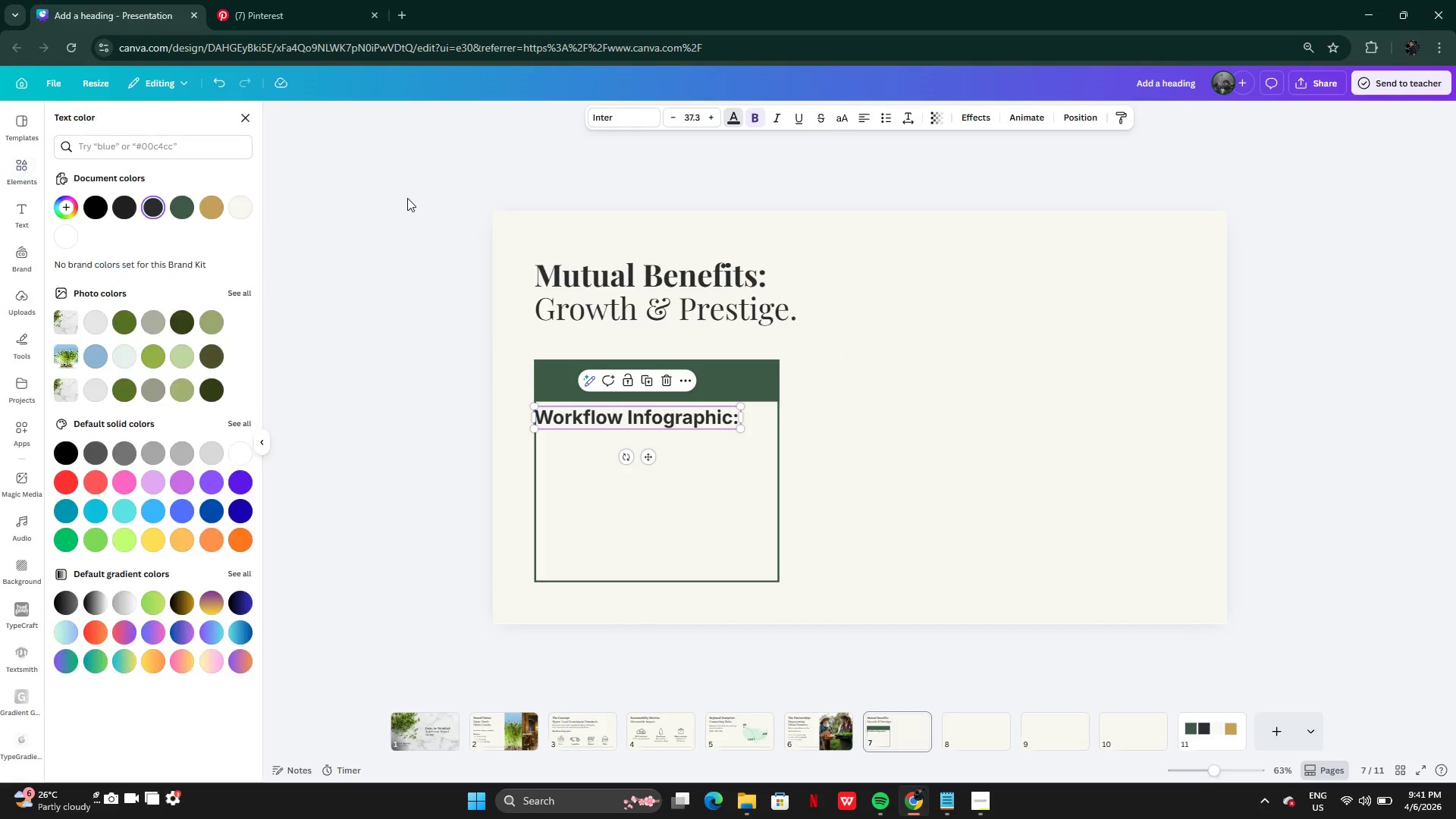 
left_click([240, 204])
 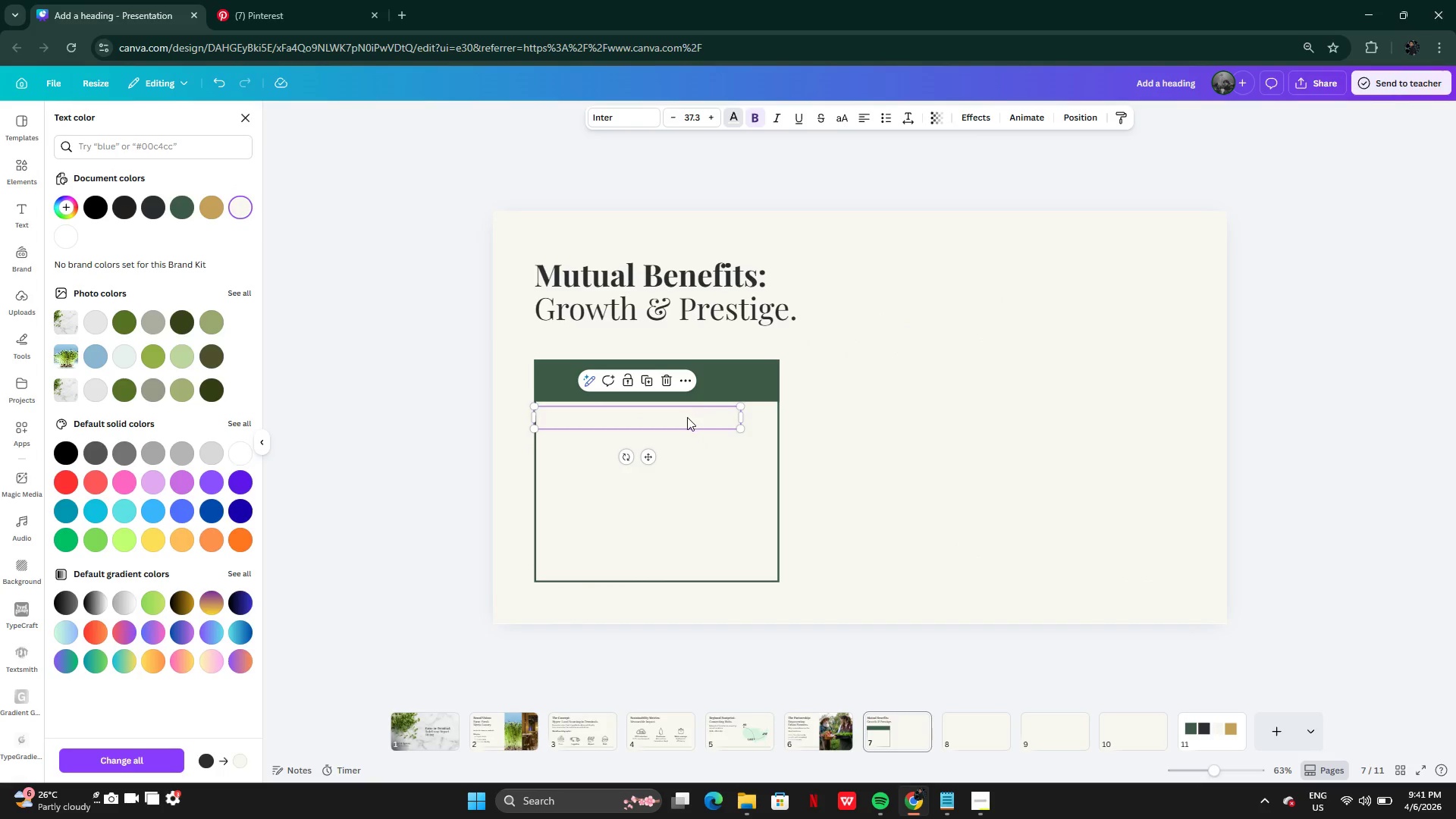 
left_click_drag(start_coordinate=[685, 417], to_coordinate=[700, 381])
 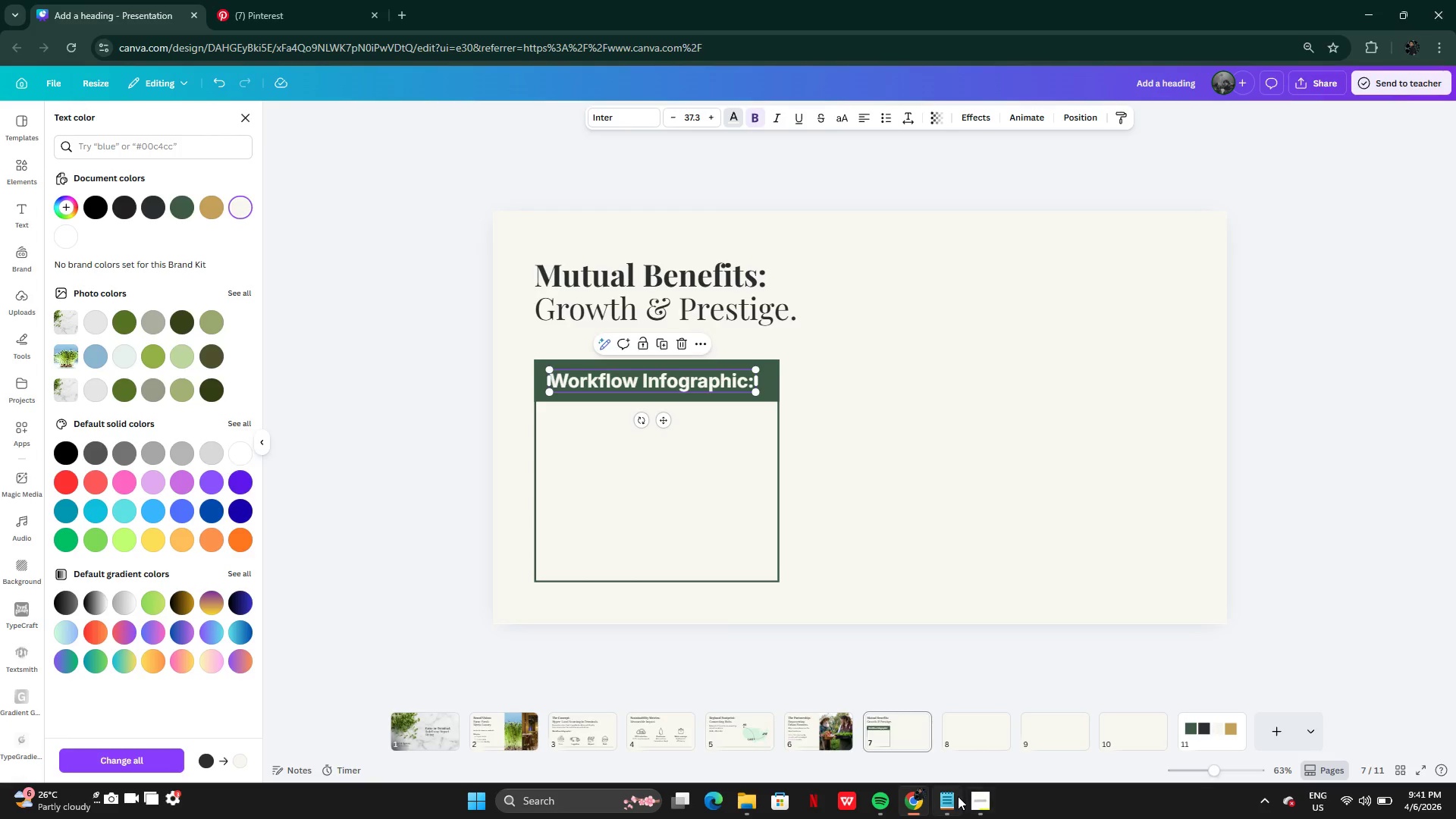 
left_click([942, 799])
 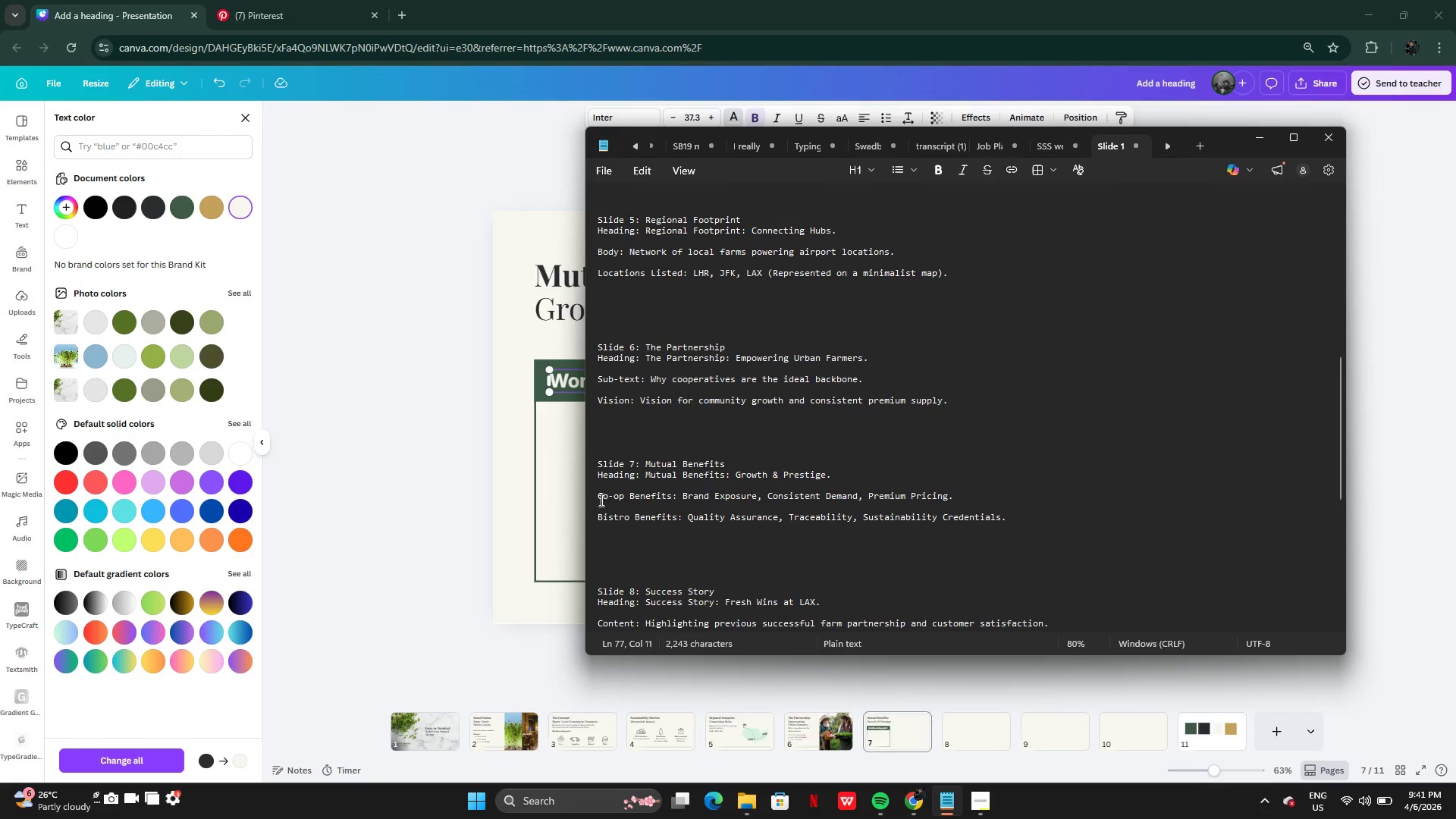 
left_click_drag(start_coordinate=[599, 495], to_coordinate=[674, 495])
 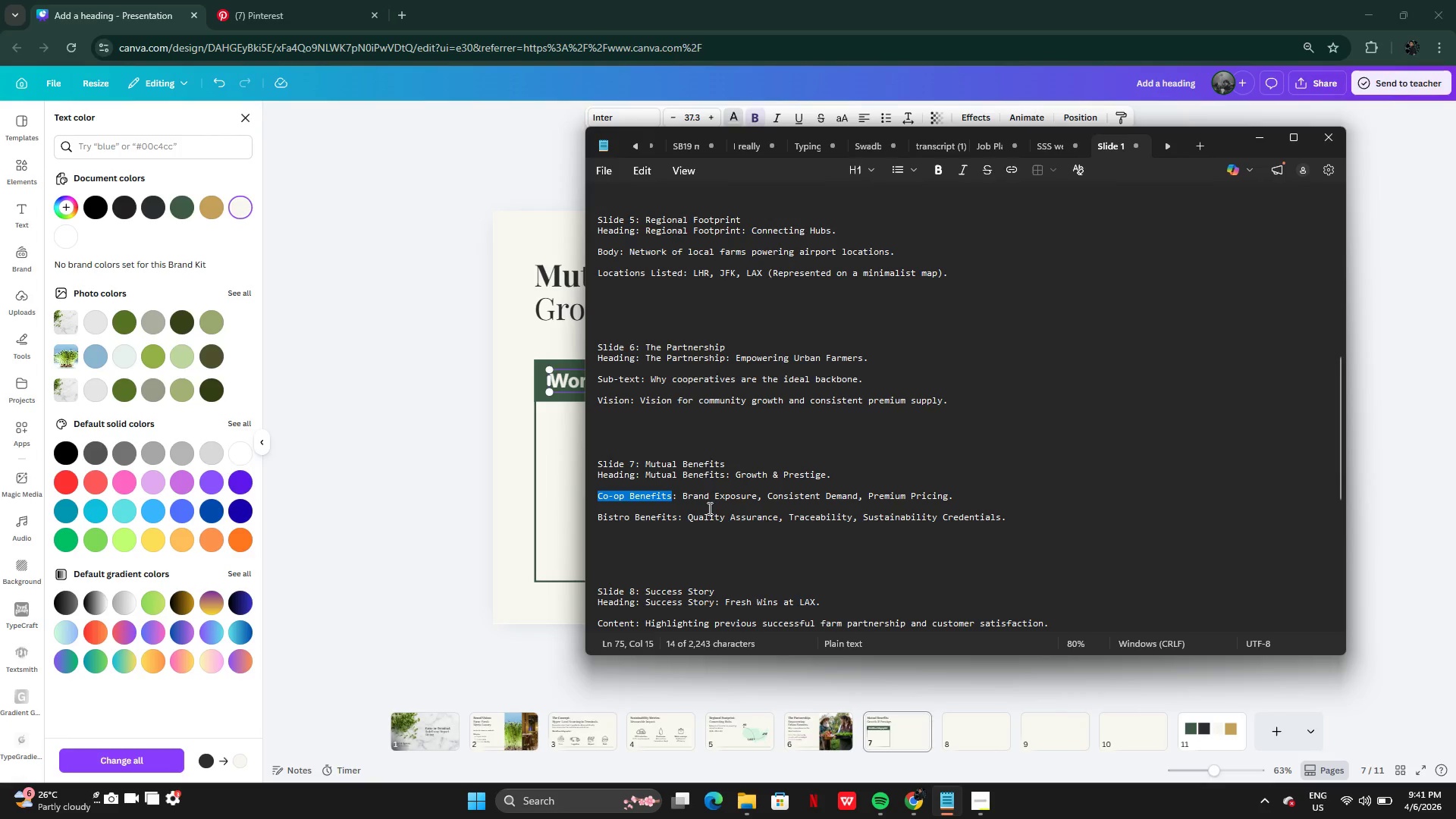 
key(Control+C)
 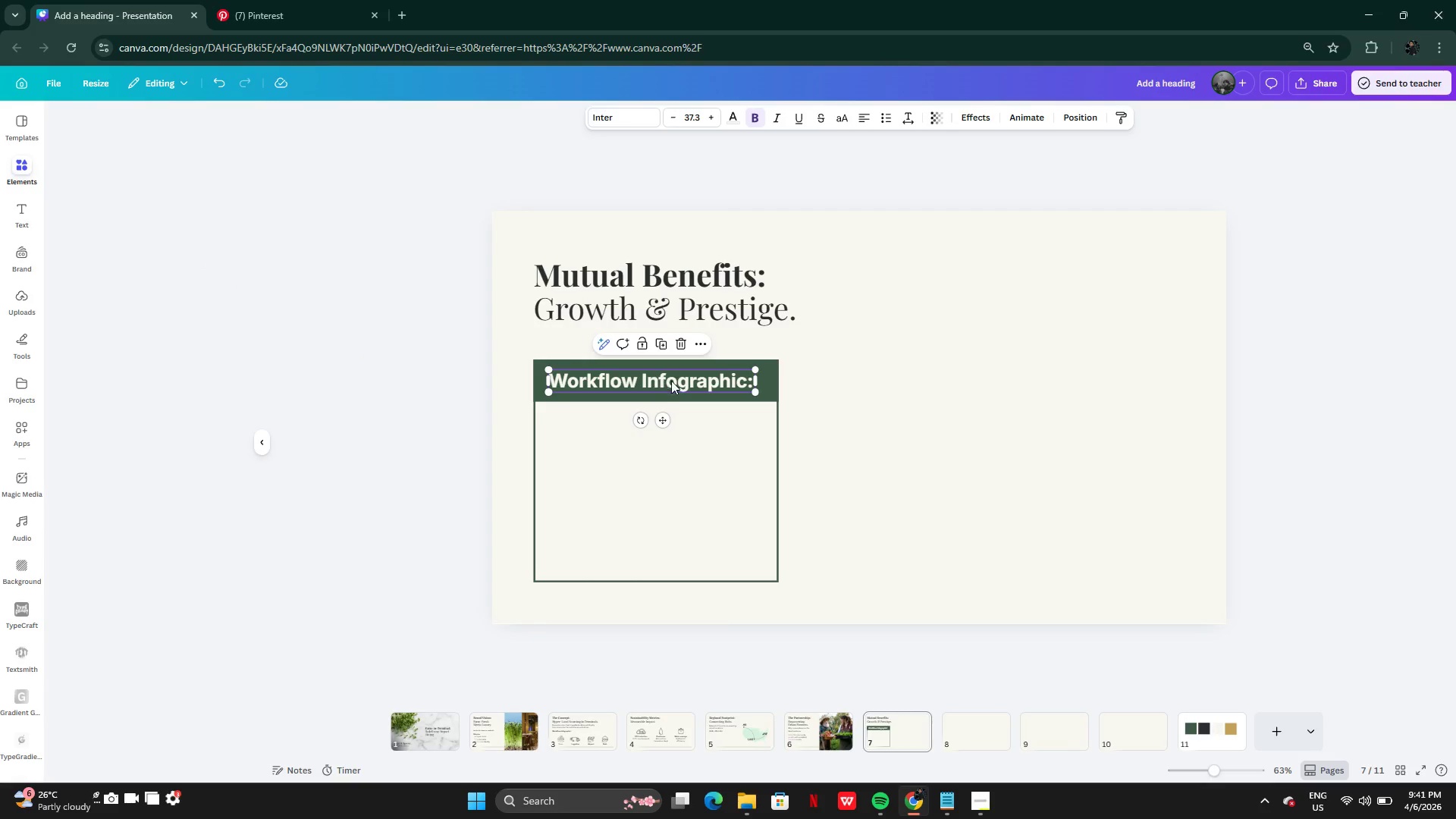 
double_click([673, 381])
 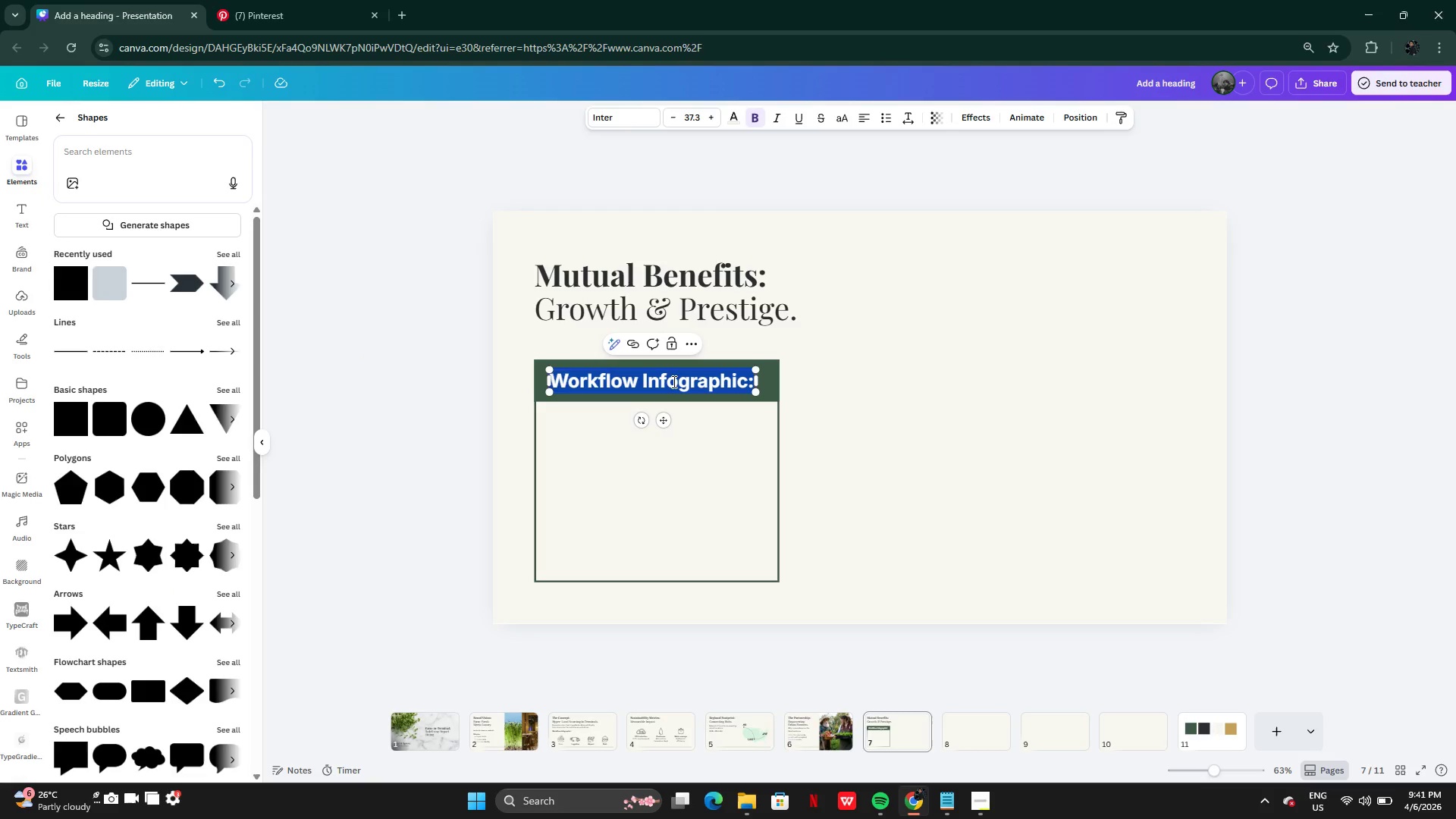 
key(Control+V)
 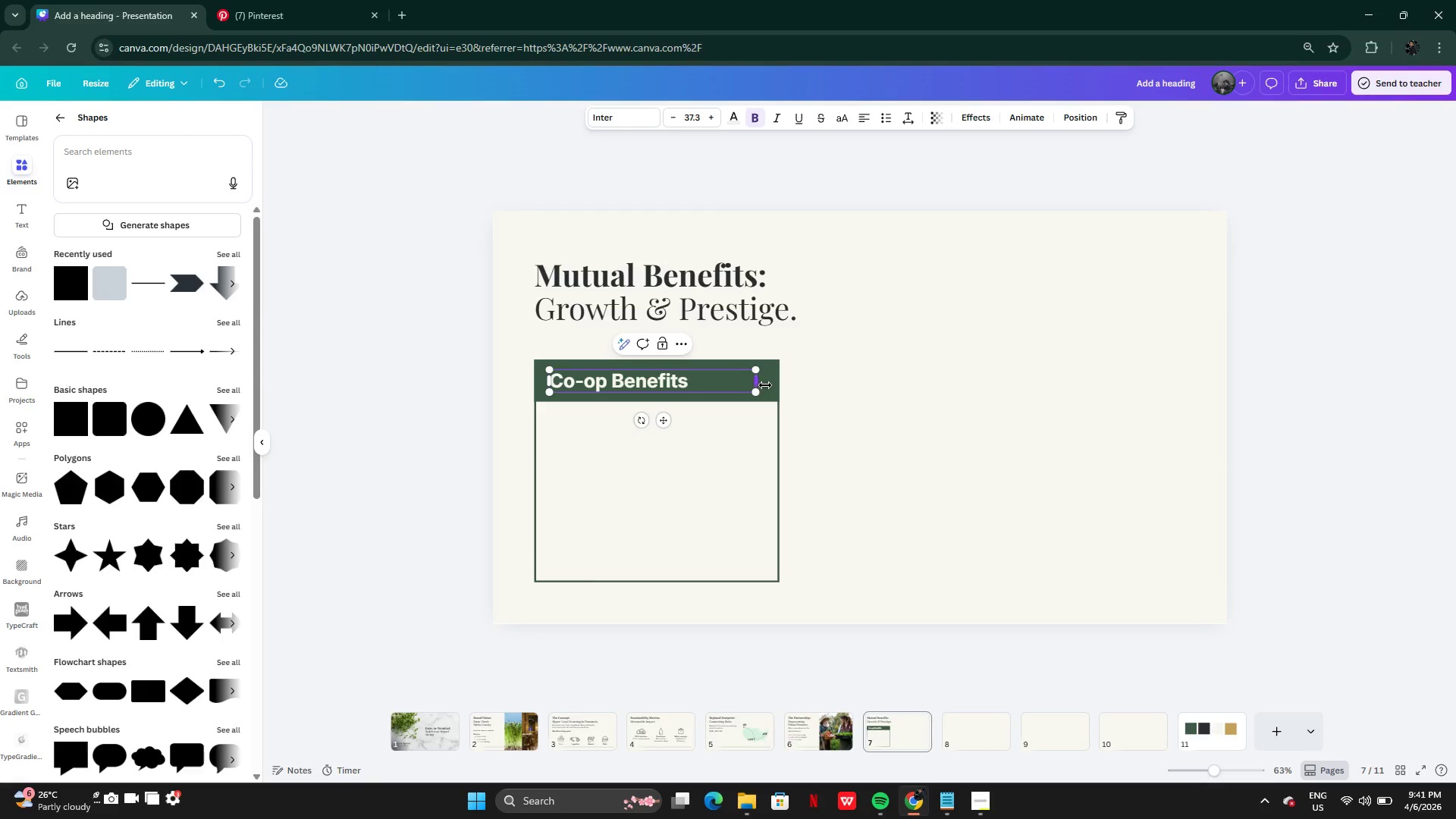 
left_click_drag(start_coordinate=[765, 384], to_coordinate=[696, 376])
 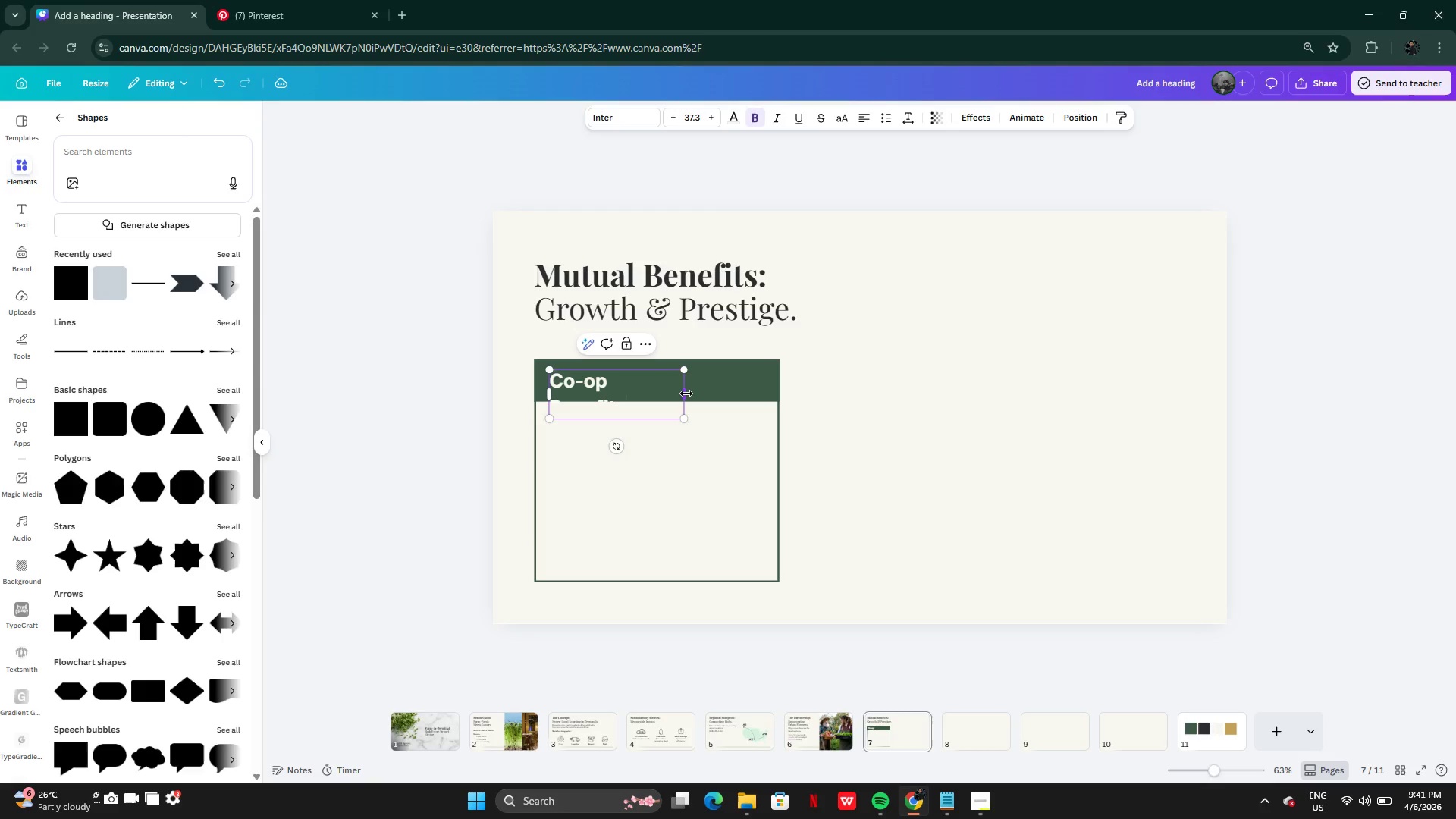 
left_click_drag(start_coordinate=[686, 394], to_coordinate=[696, 396])
 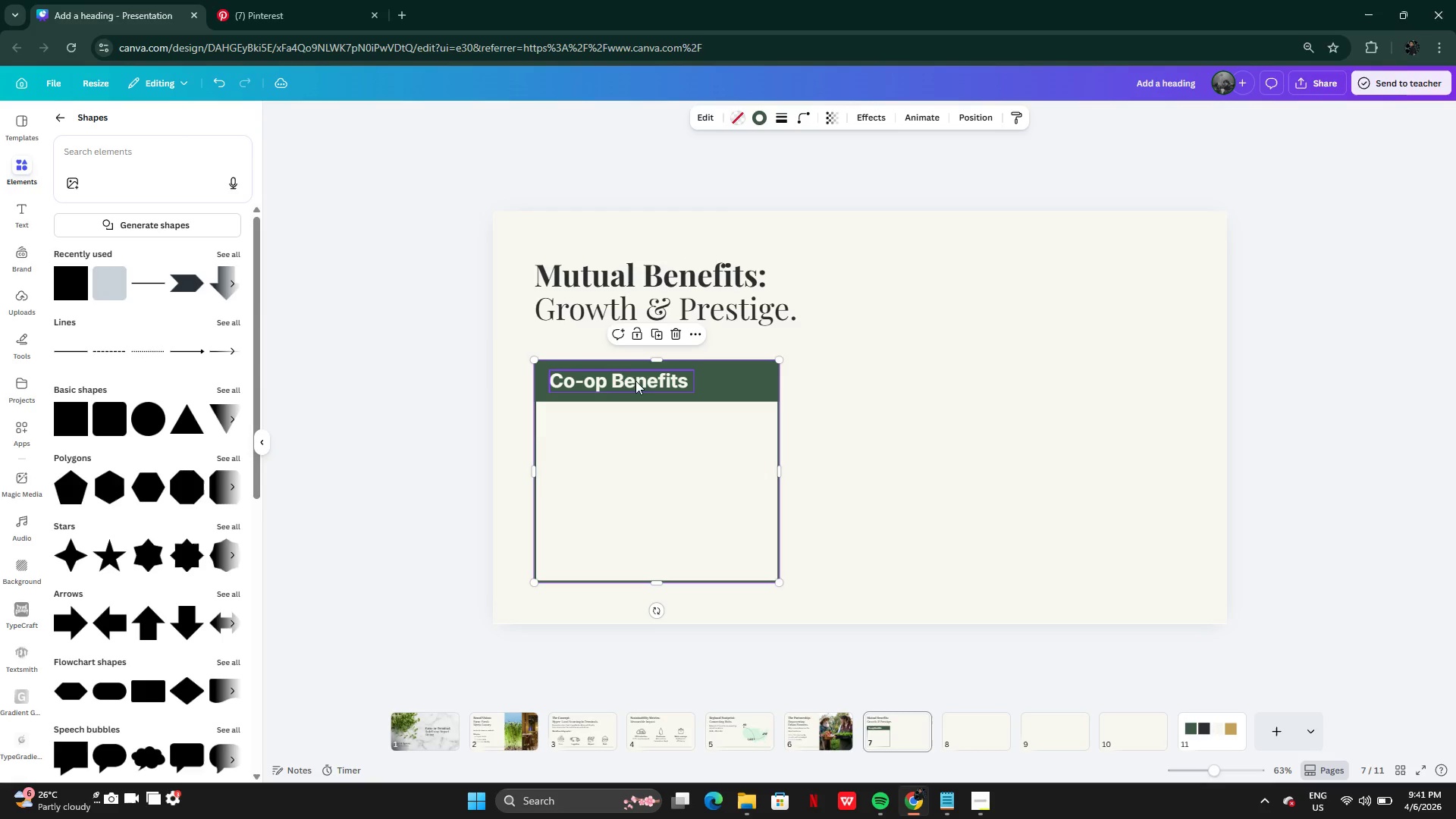 
double_click([632, 375])
 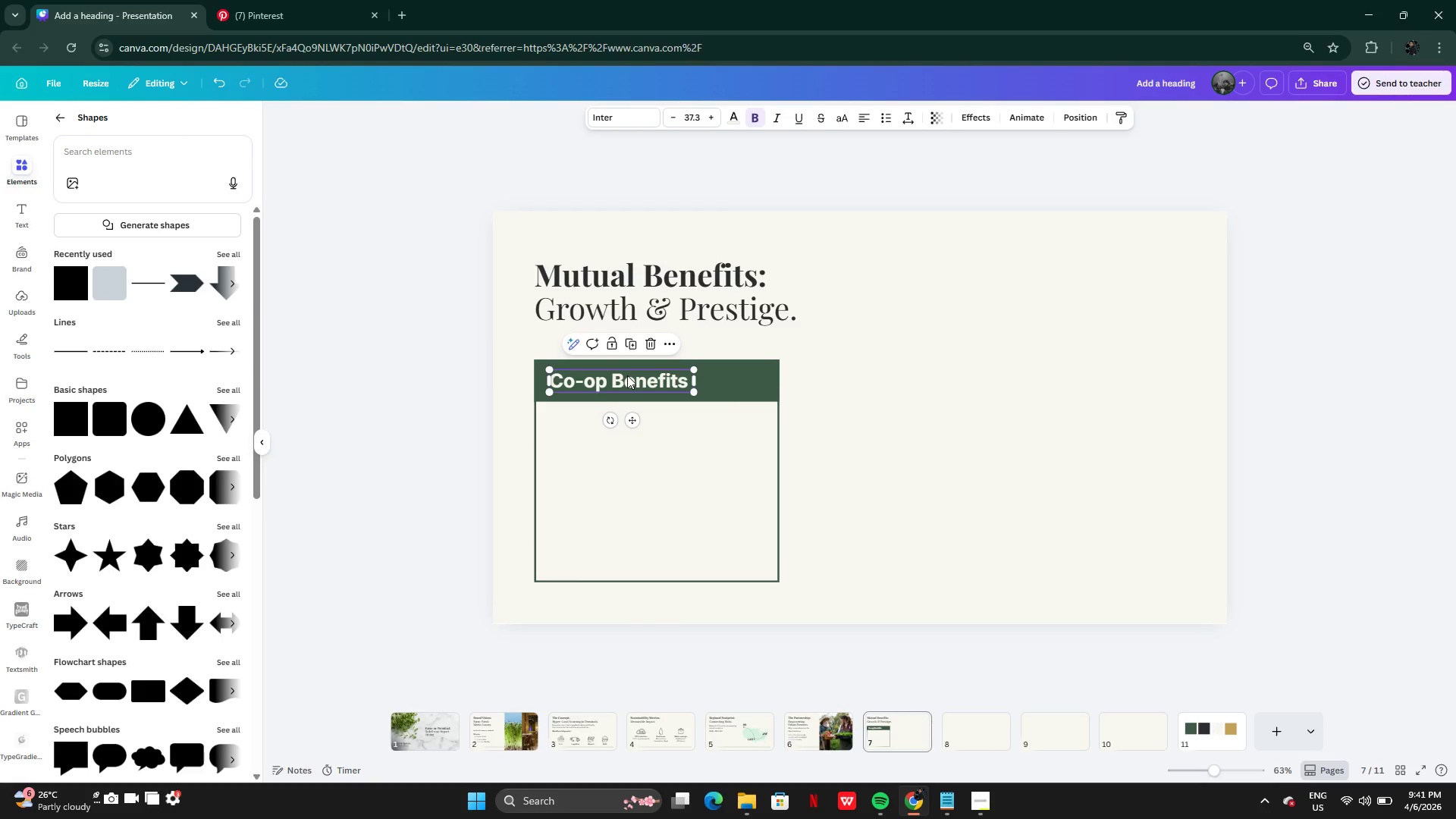 
left_click_drag(start_coordinate=[627, 375], to_coordinate=[661, 376])
 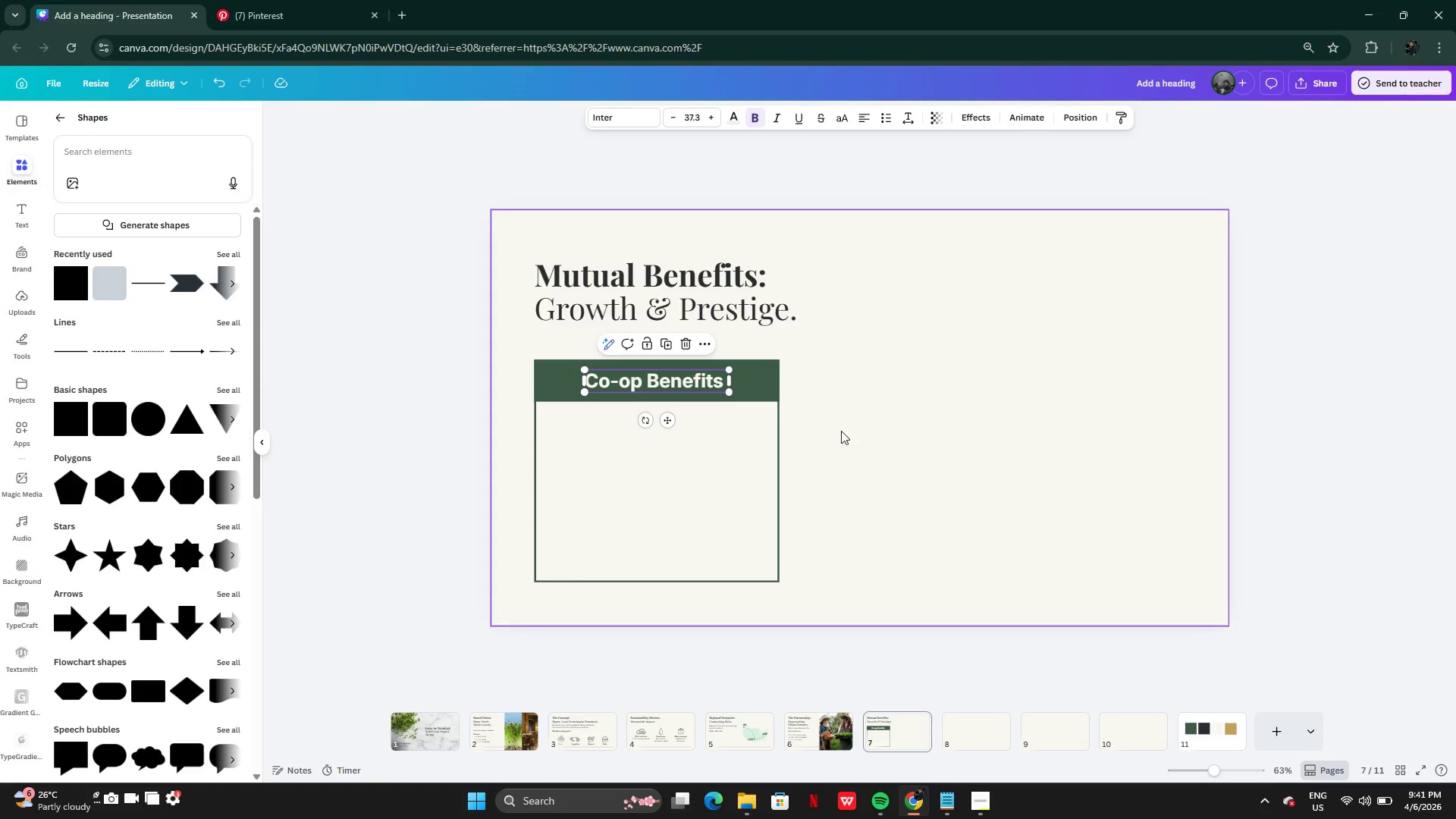 
left_click([841, 431])
 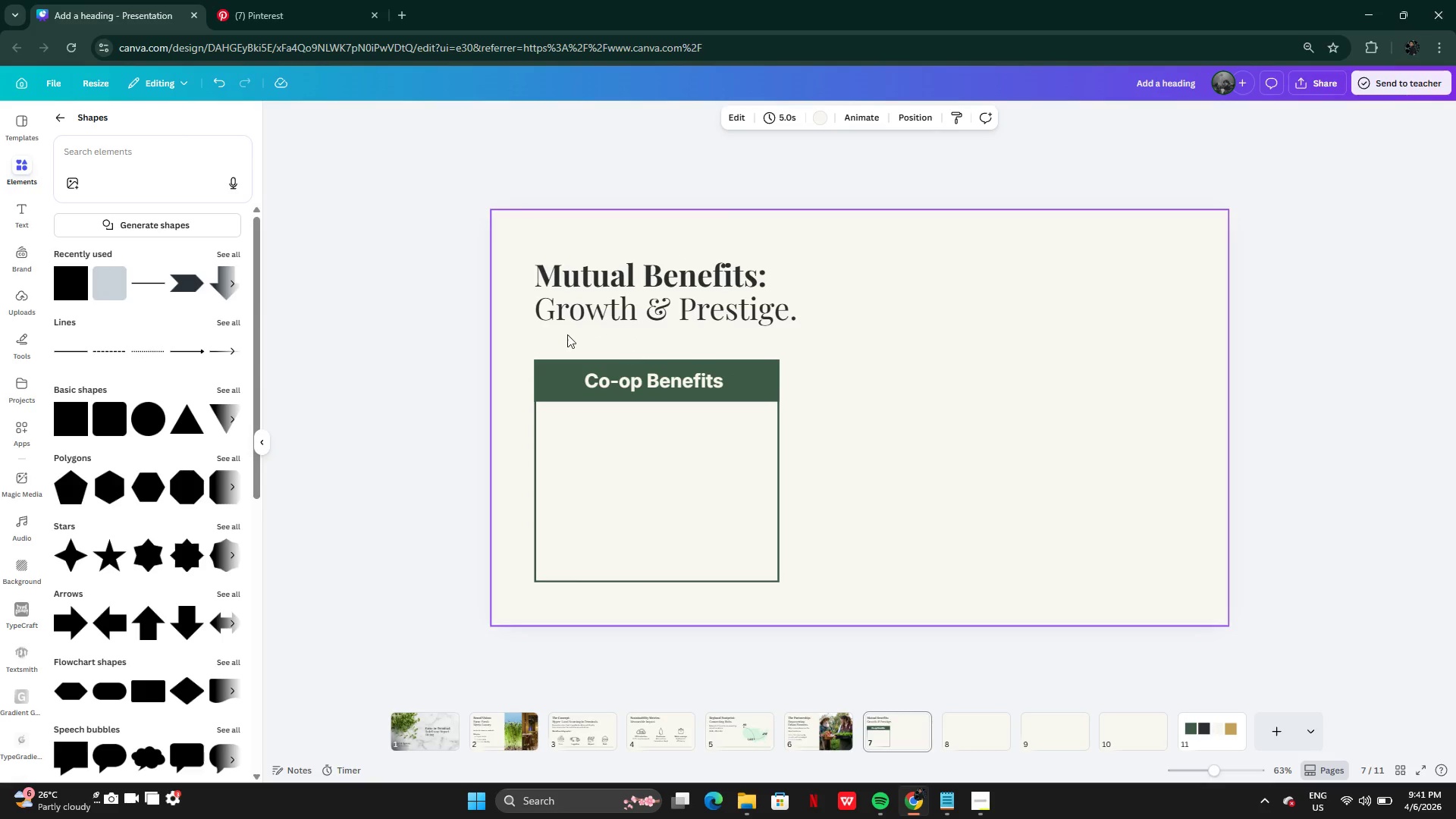 
left_click_drag(start_coordinate=[526, 333], to_coordinate=[709, 624])
 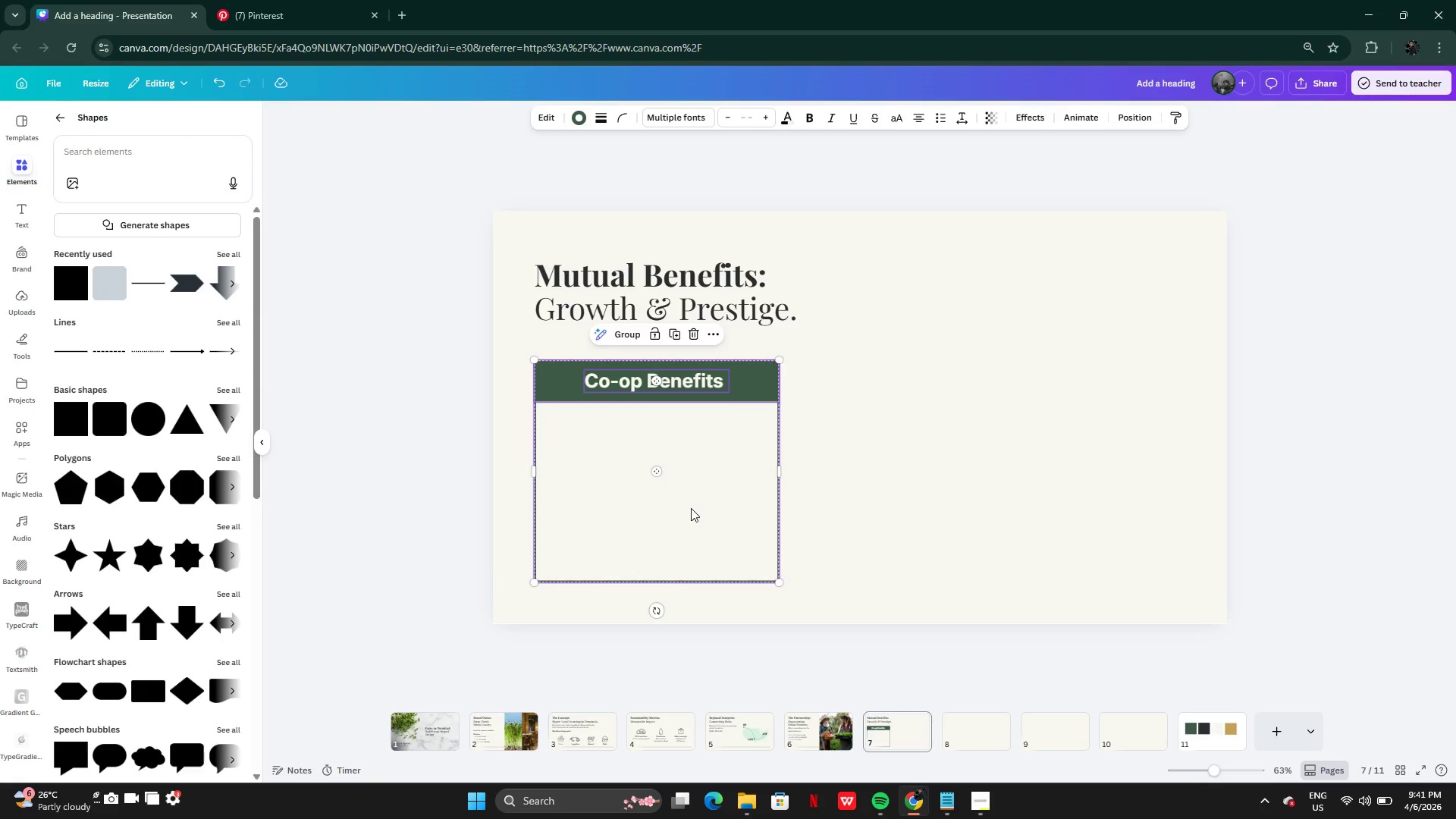 
key(Alt+AltLeft)
 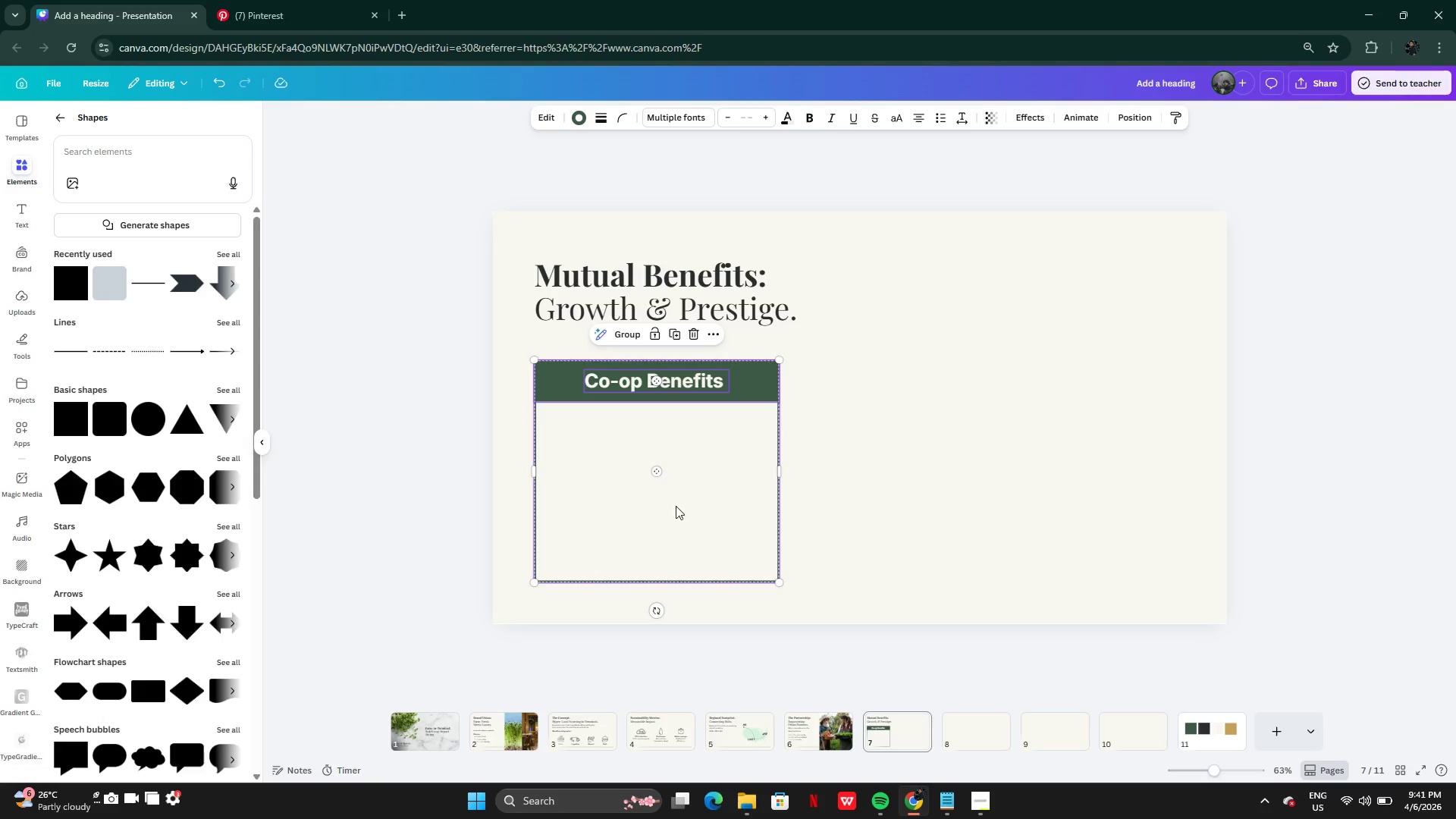 
left_click_drag(start_coordinate=[653, 500], to_coordinate=[736, 511])
 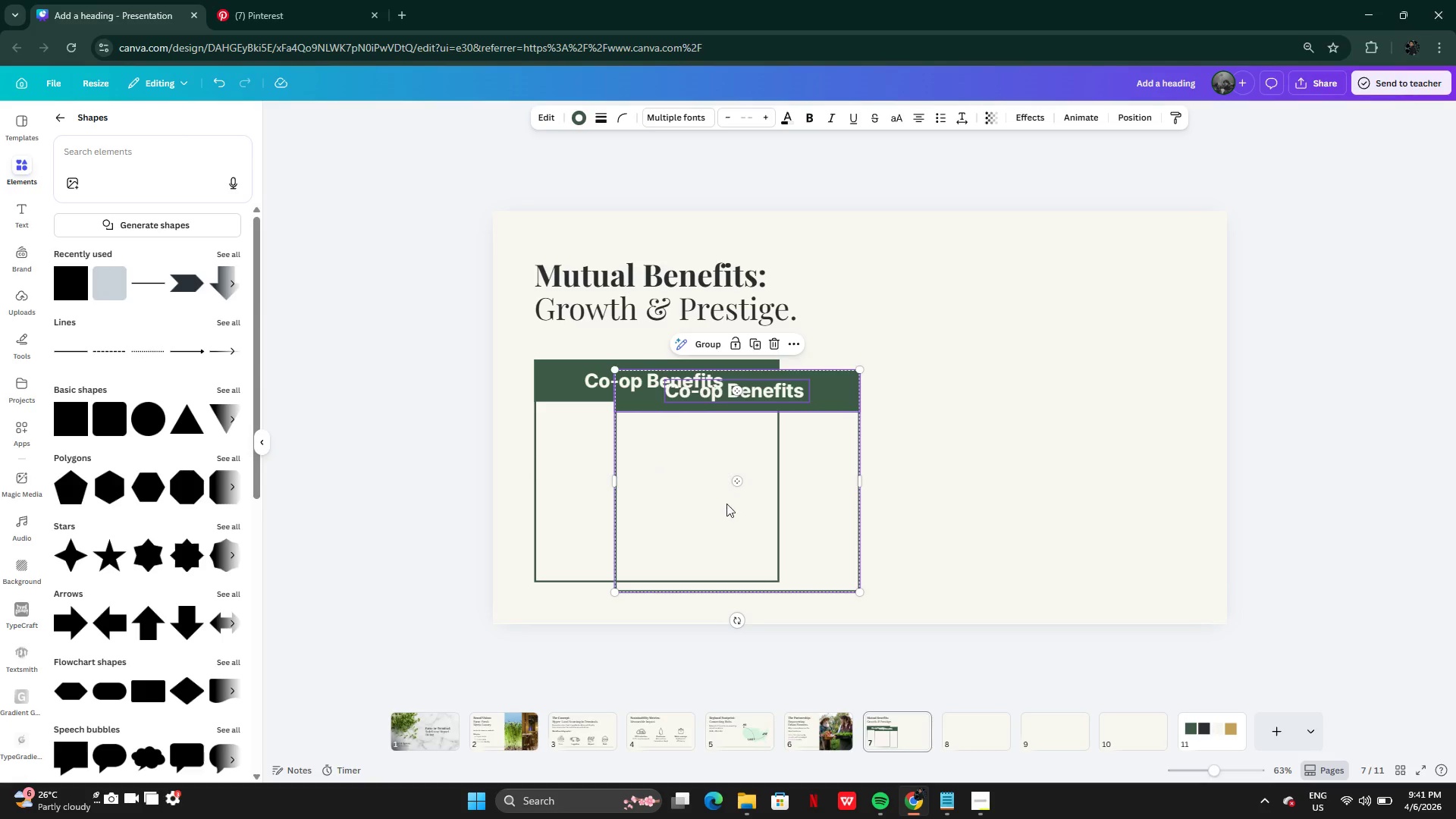 
left_click_drag(start_coordinate=[726, 504], to_coordinate=[1016, 488])
 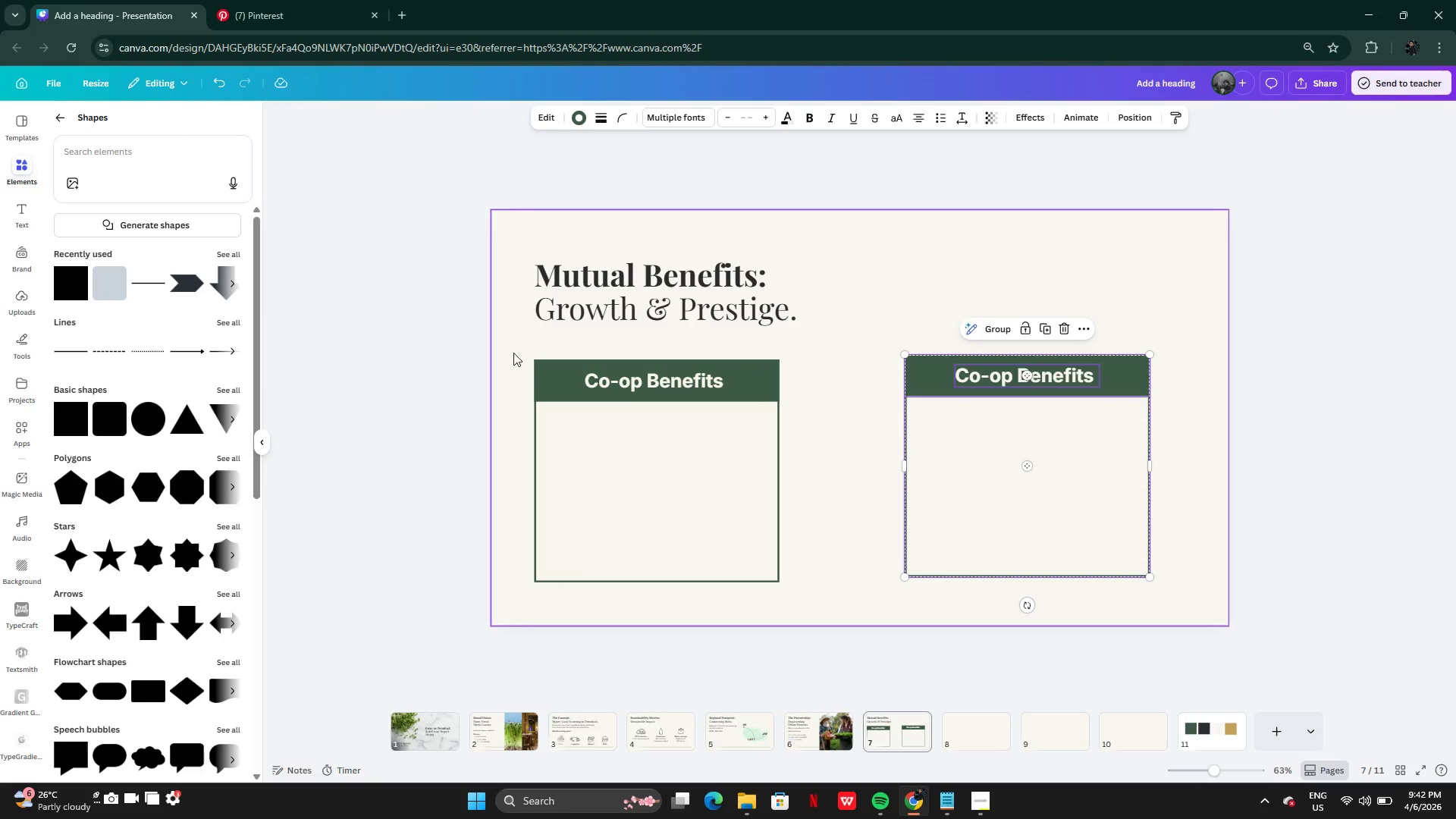 
left_click([513, 351])
 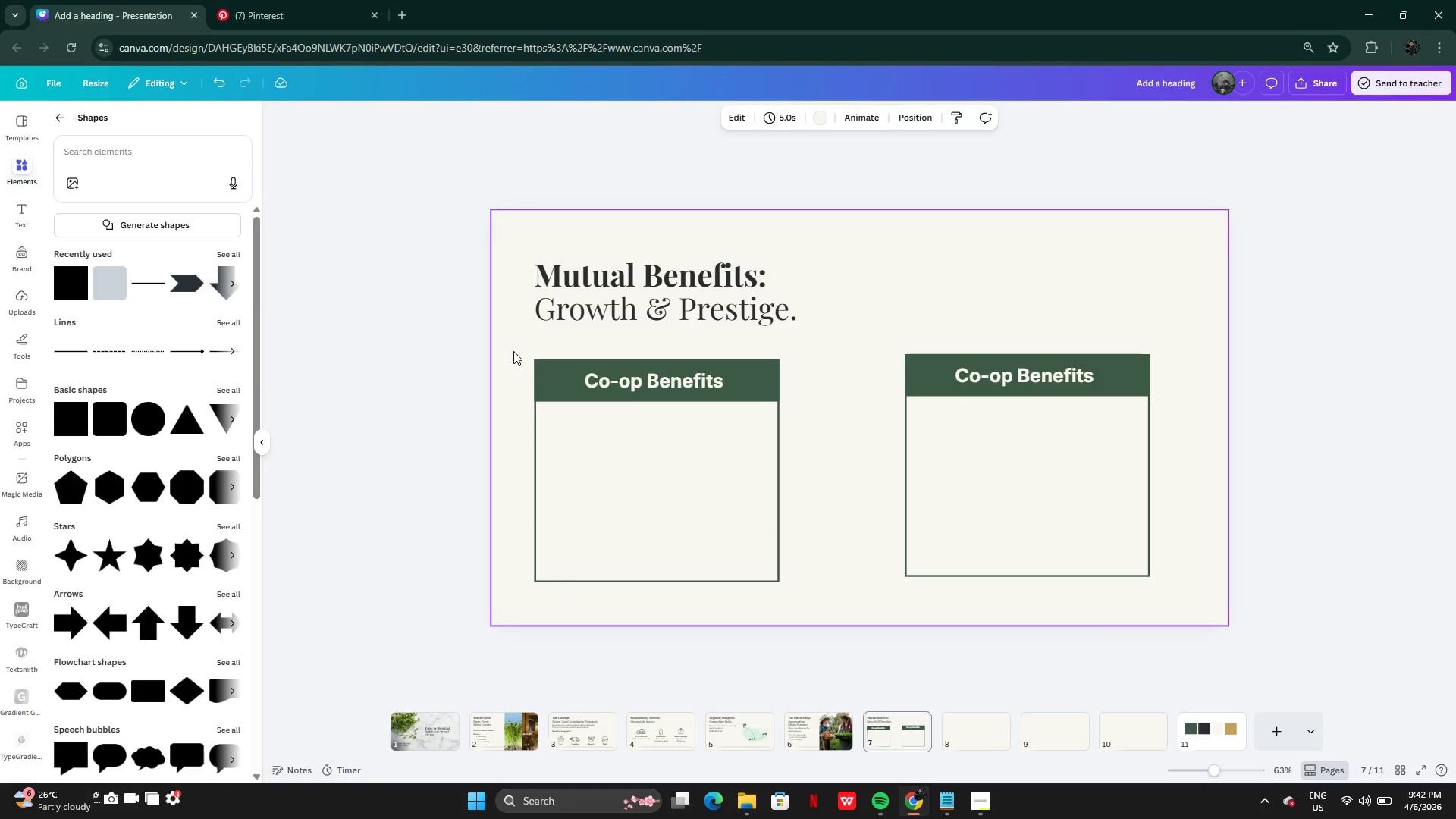 
left_click_drag(start_coordinate=[513, 351], to_coordinate=[783, 570])
 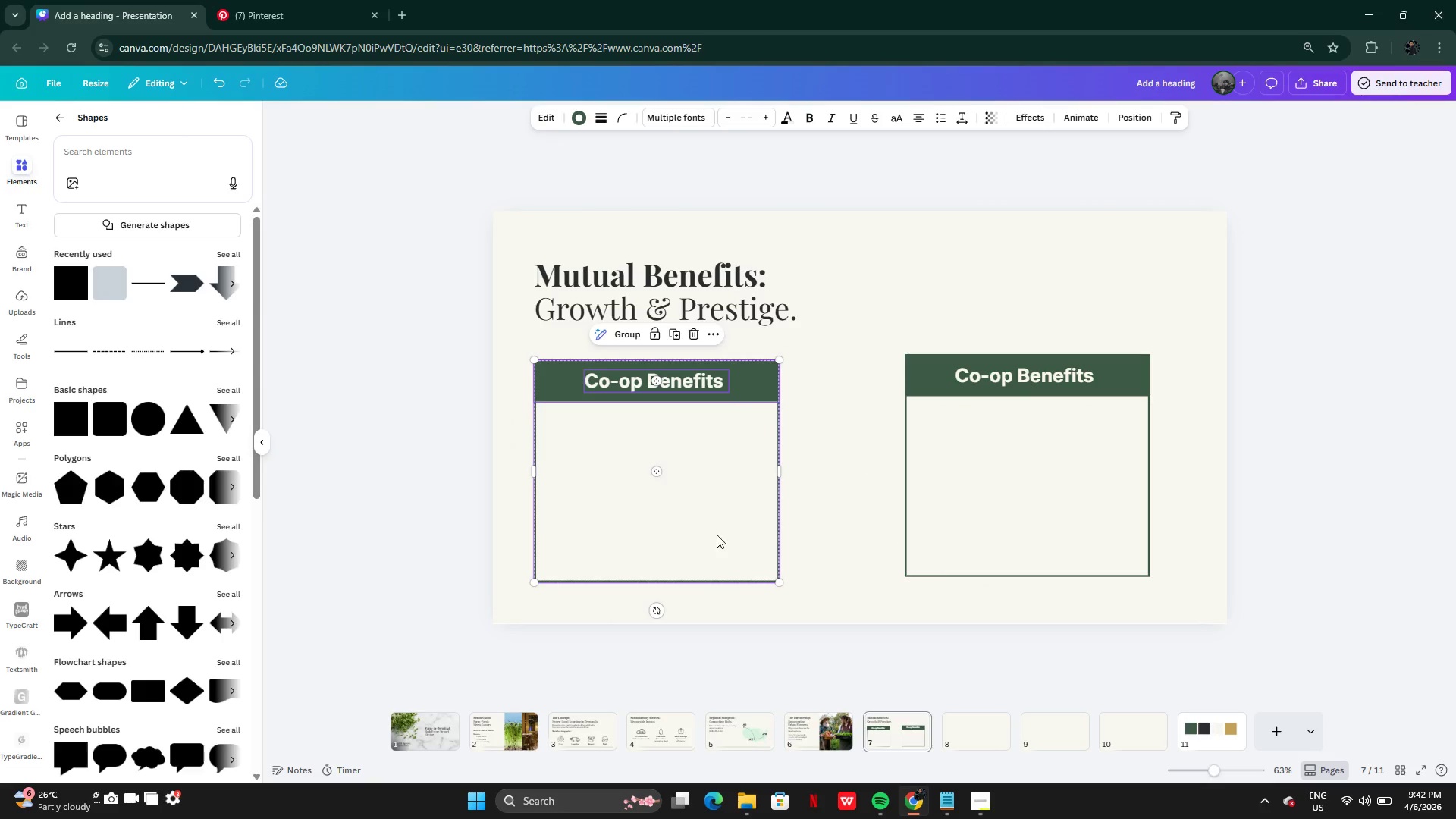 
left_click_drag(start_coordinate=[717, 535], to_coordinate=[748, 528])
 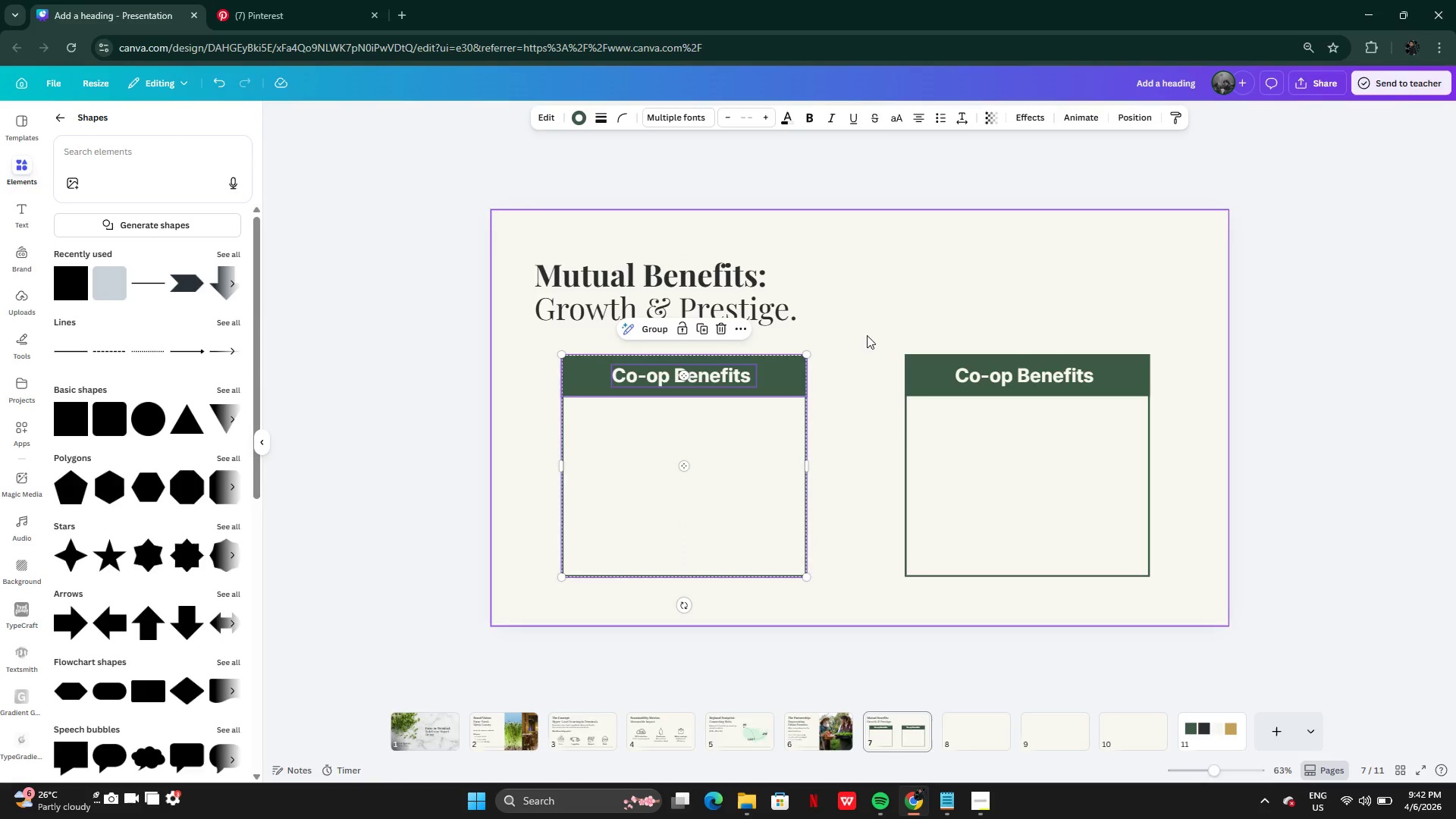 
left_click([868, 334])
 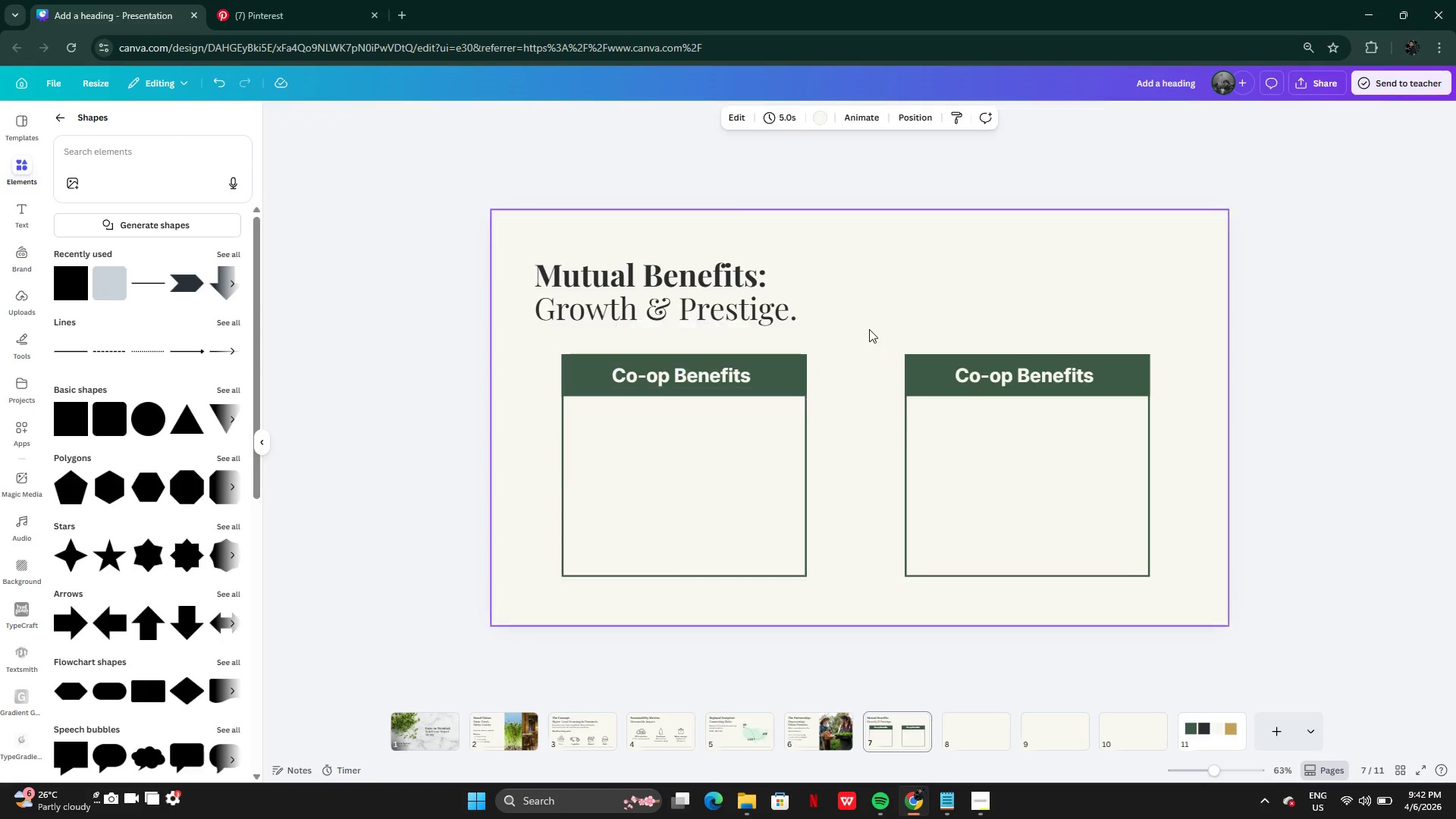 
left_click_drag(start_coordinate=[869, 329], to_coordinate=[1128, 623])
 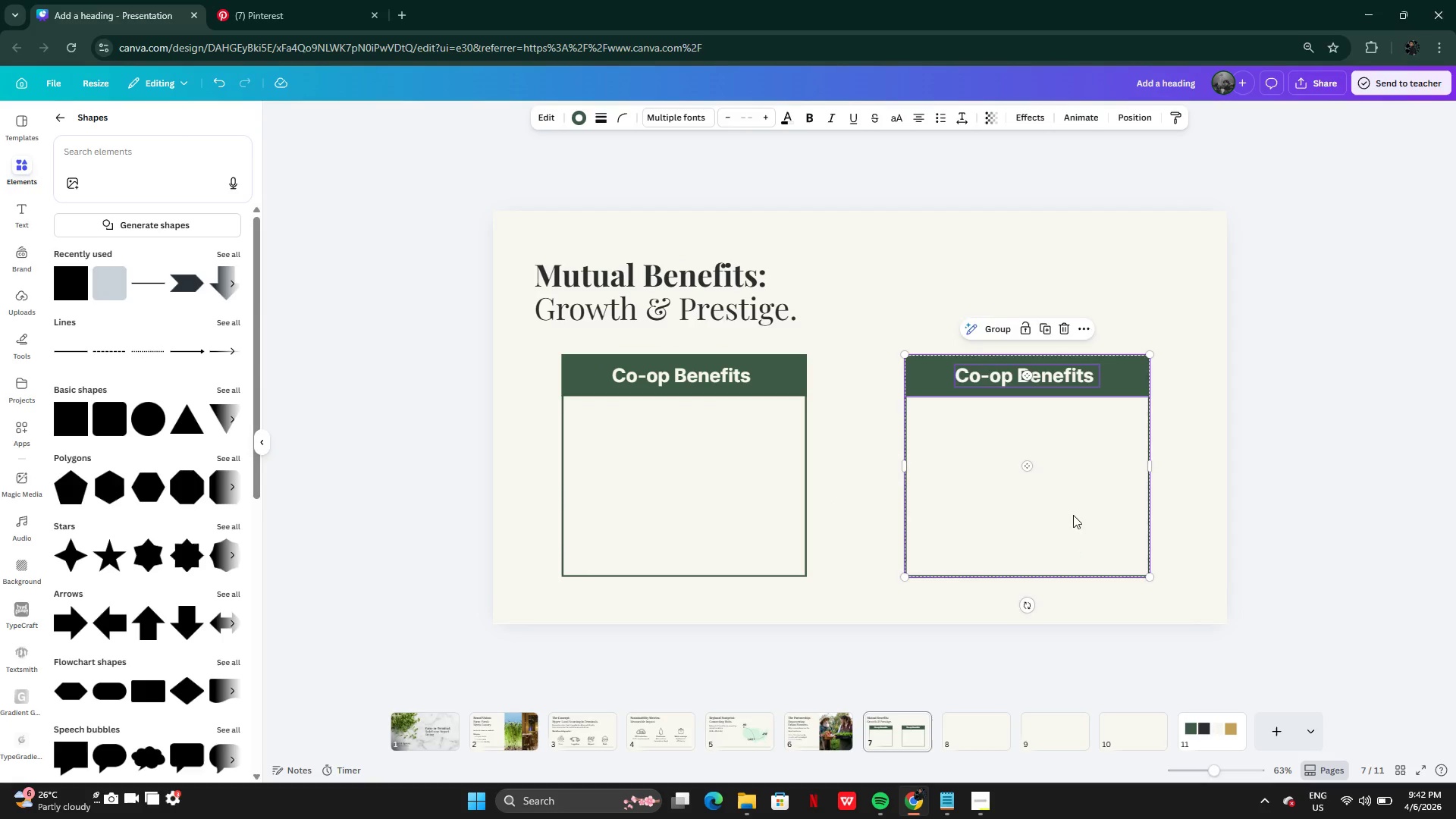 
left_click_drag(start_coordinate=[1073, 516], to_coordinate=[1059, 516])
 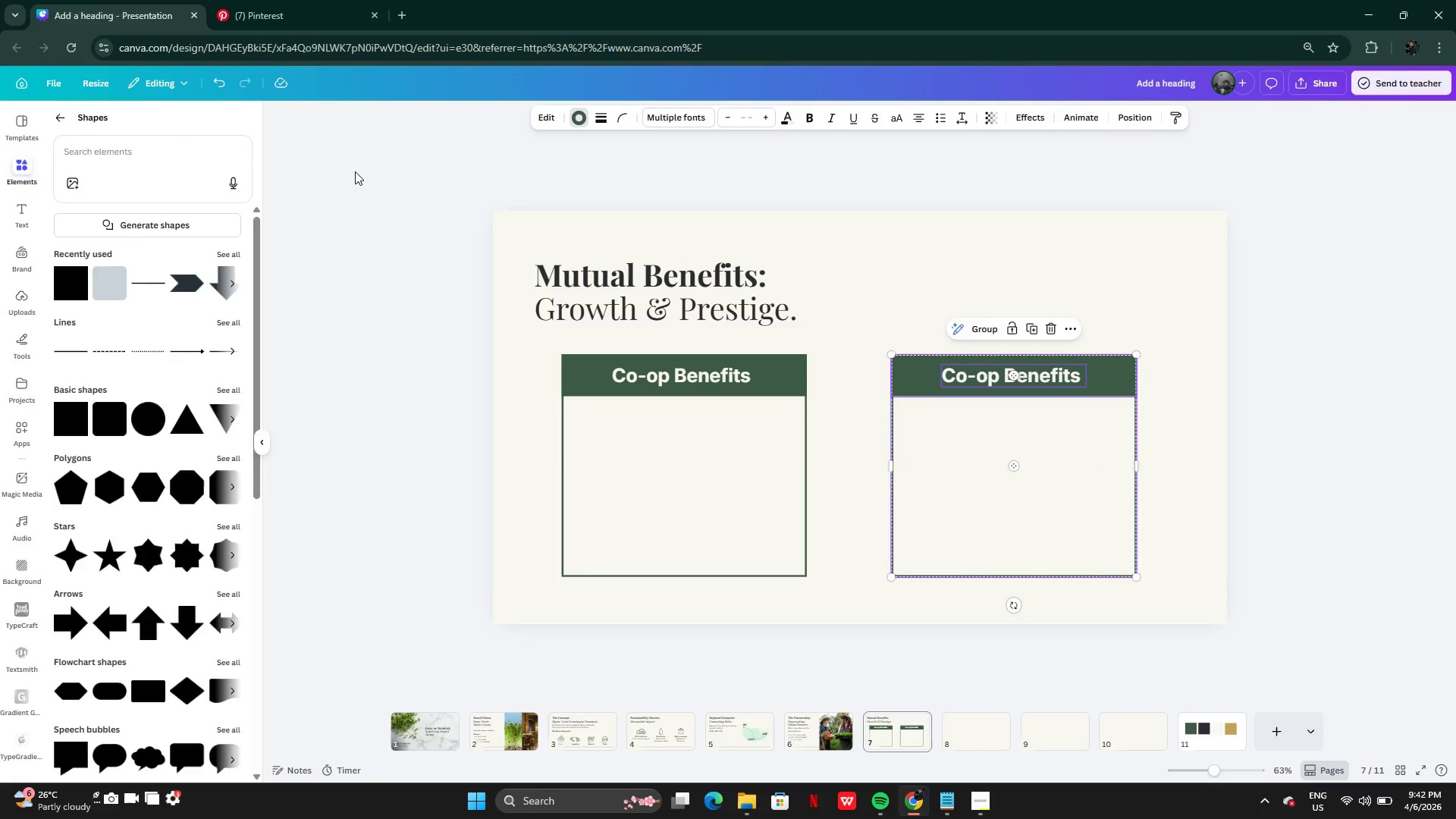 
left_click([216, 207])
 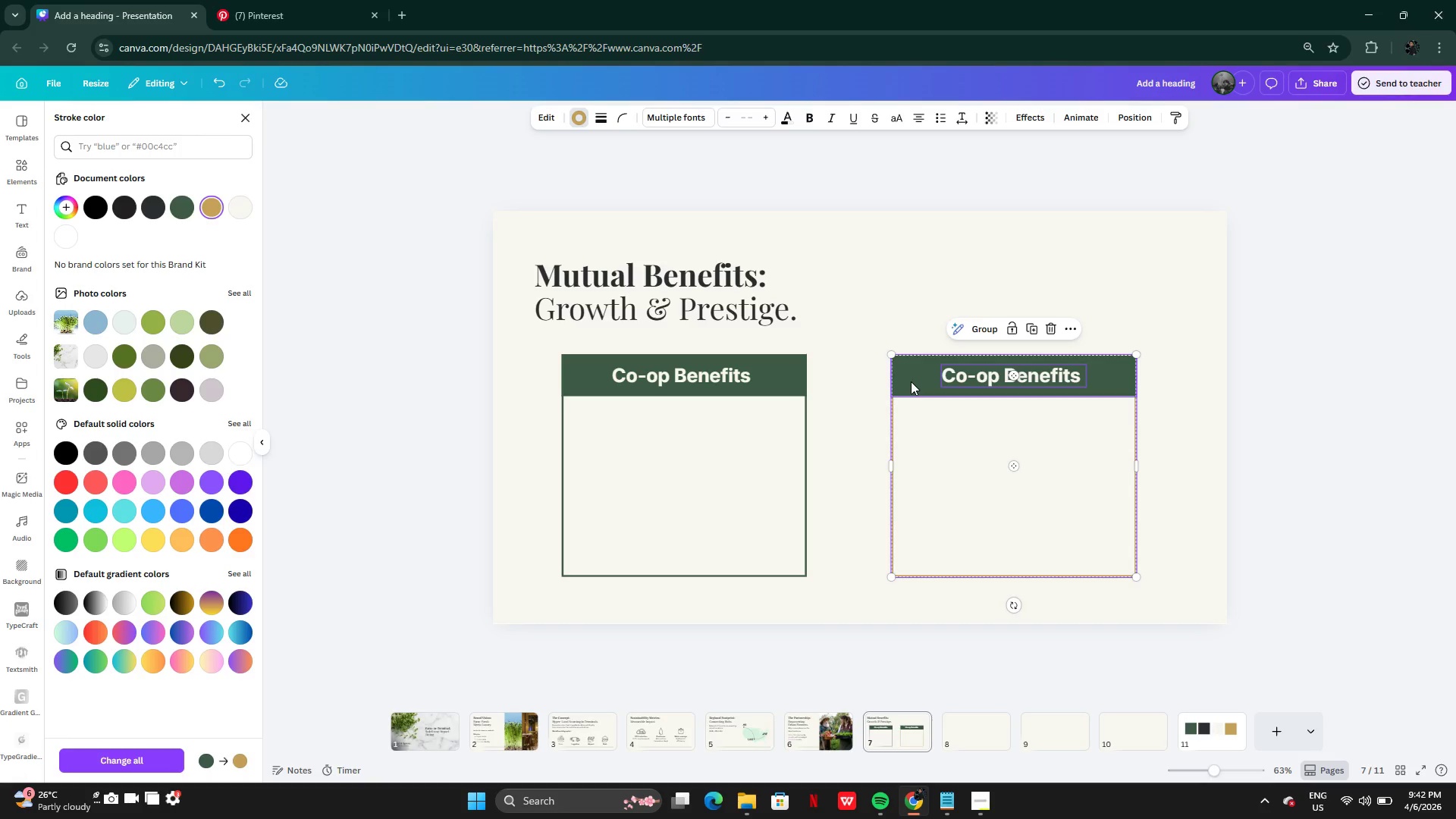 
left_click([912, 378])
 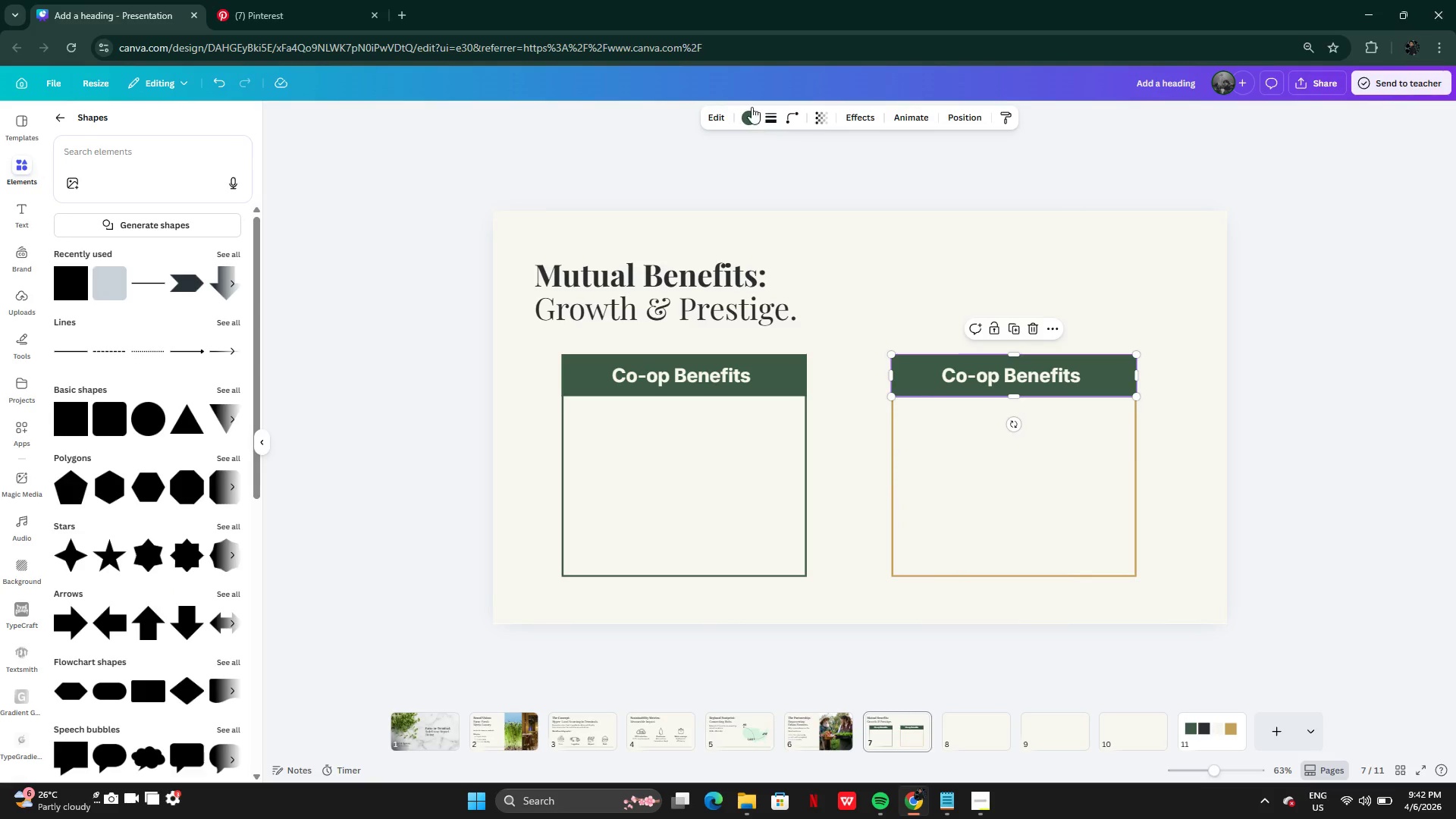 
left_click([748, 118])
 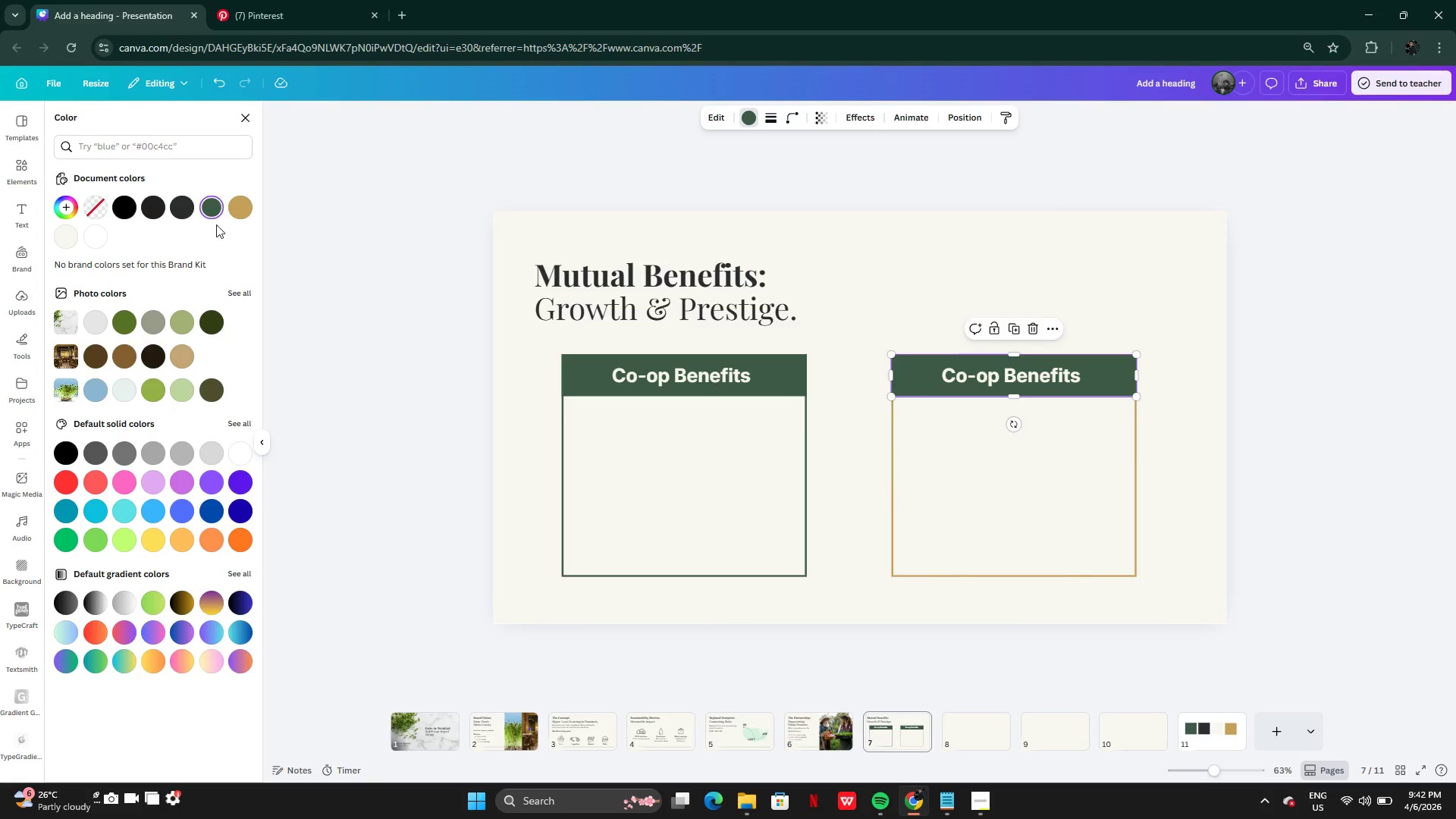 
left_click([231, 213])
 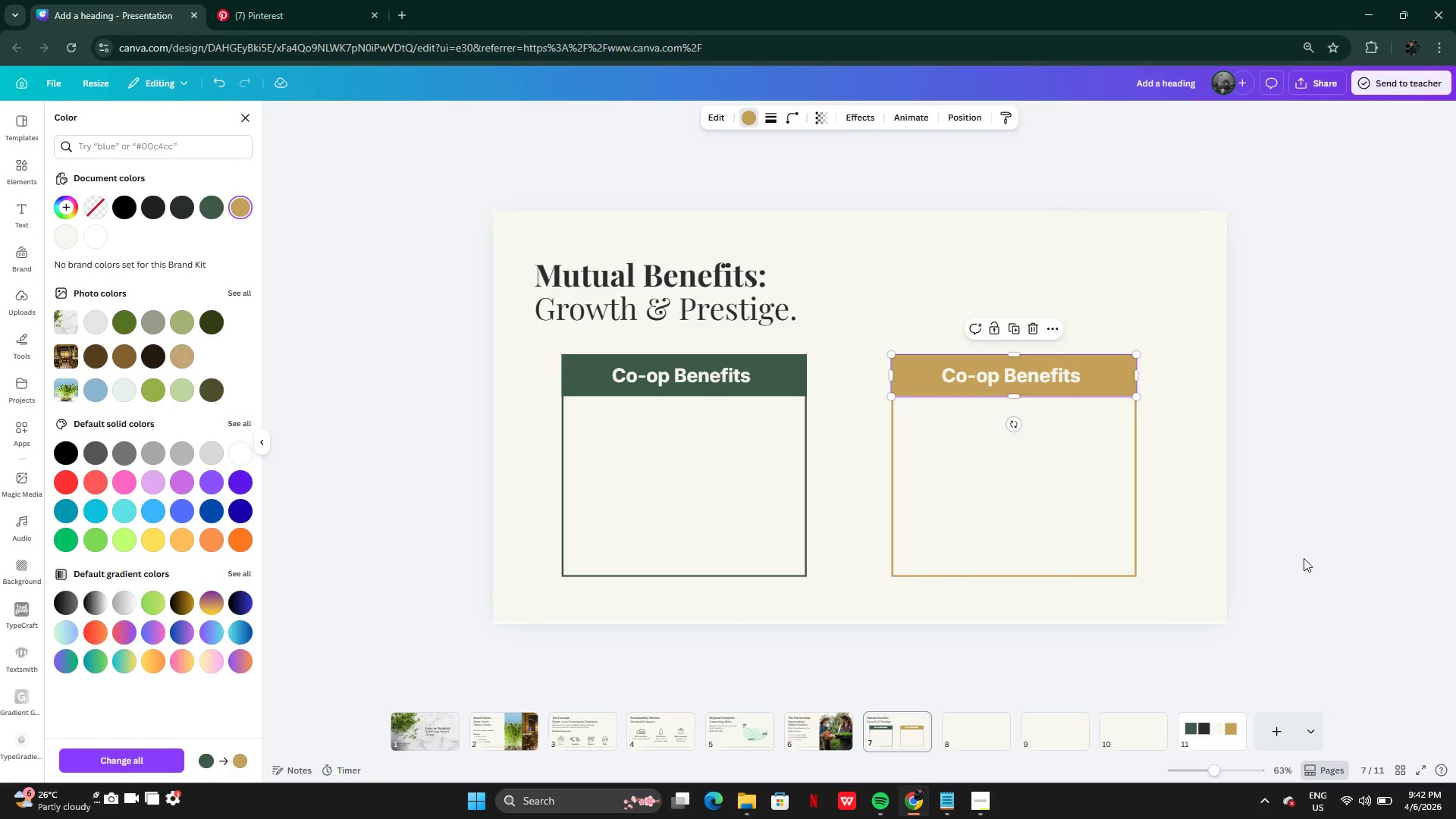 
left_click([1232, 535])
 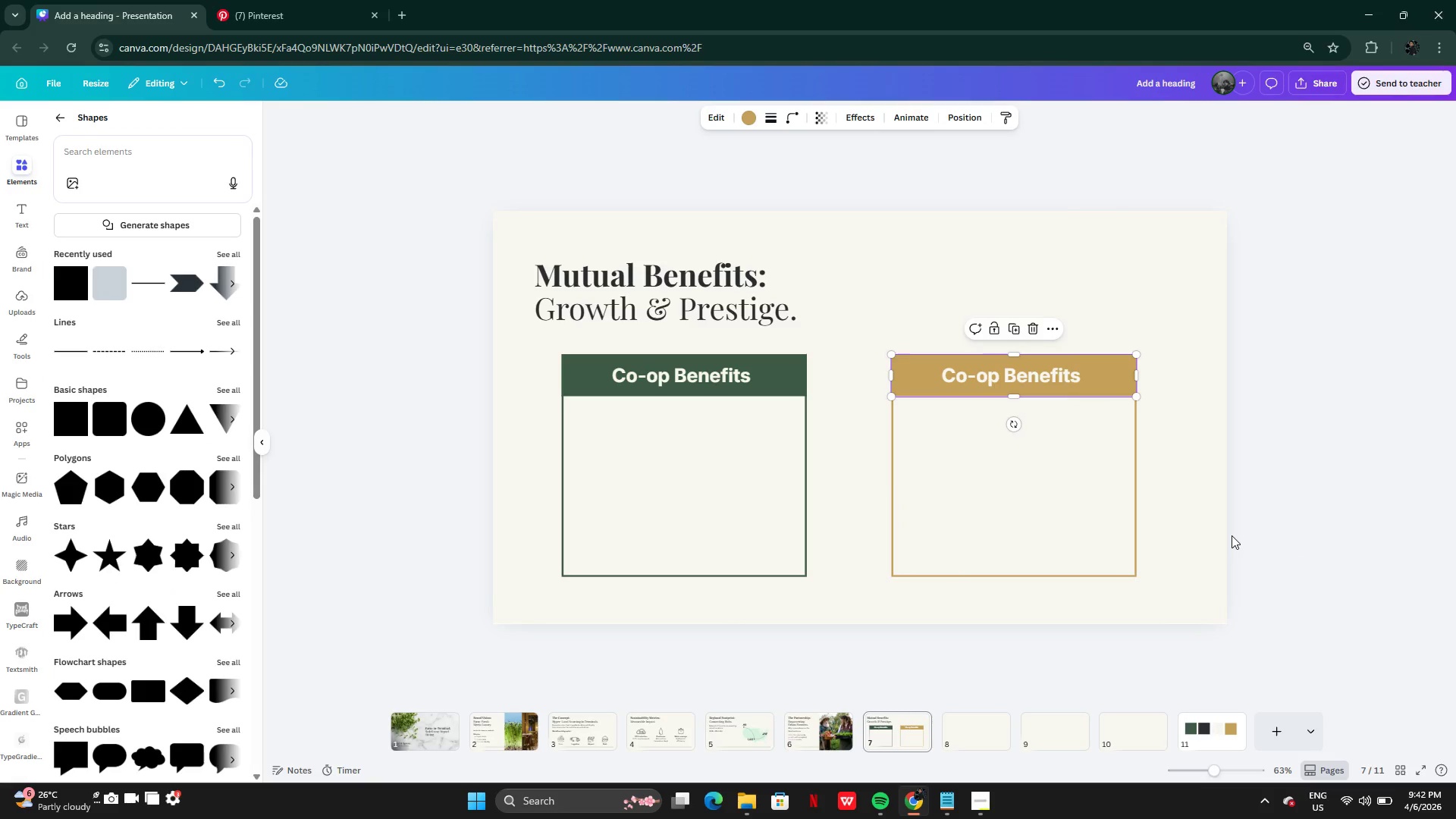 
left_click([1232, 535])
 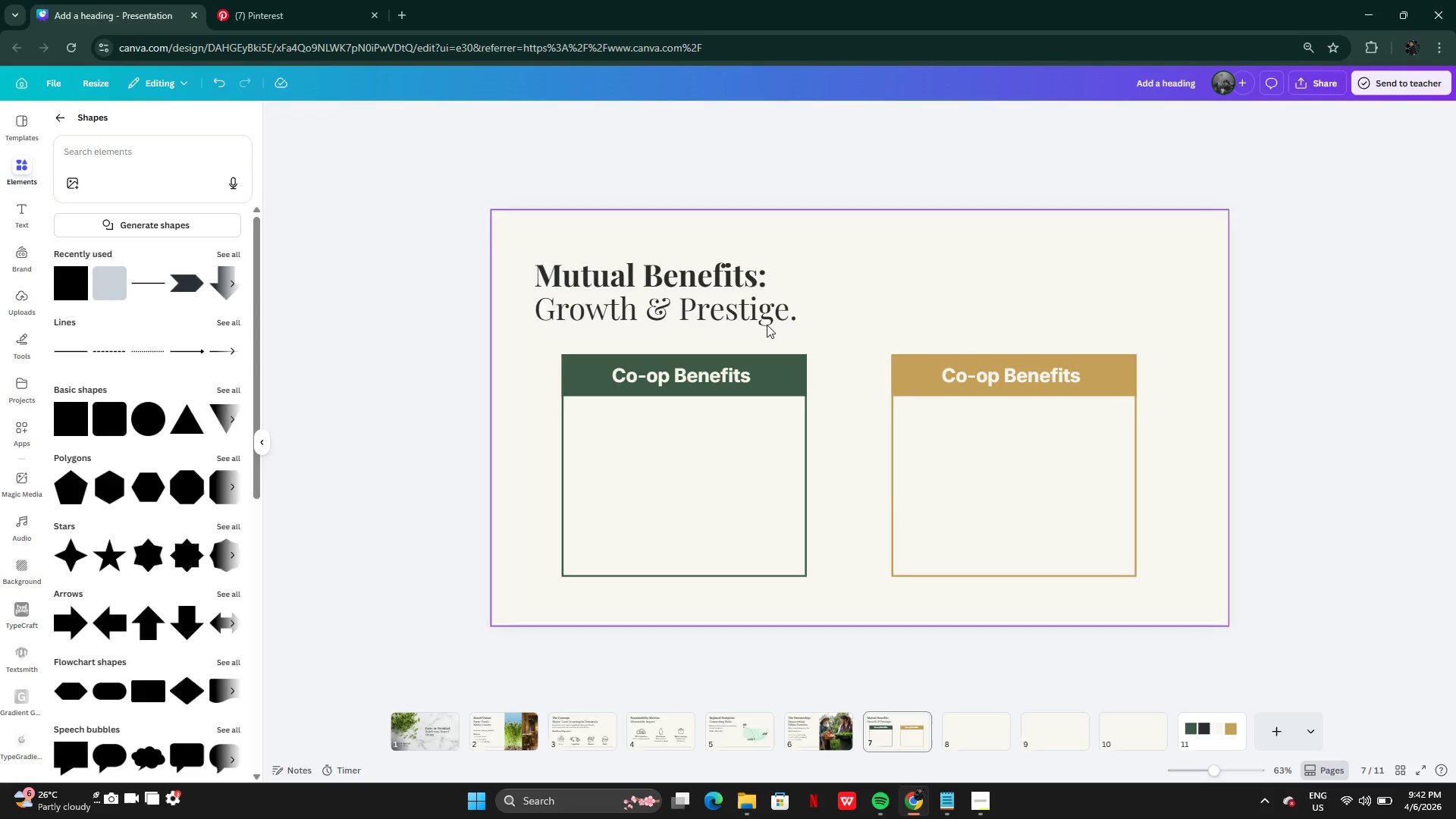 
left_click([702, 301])
 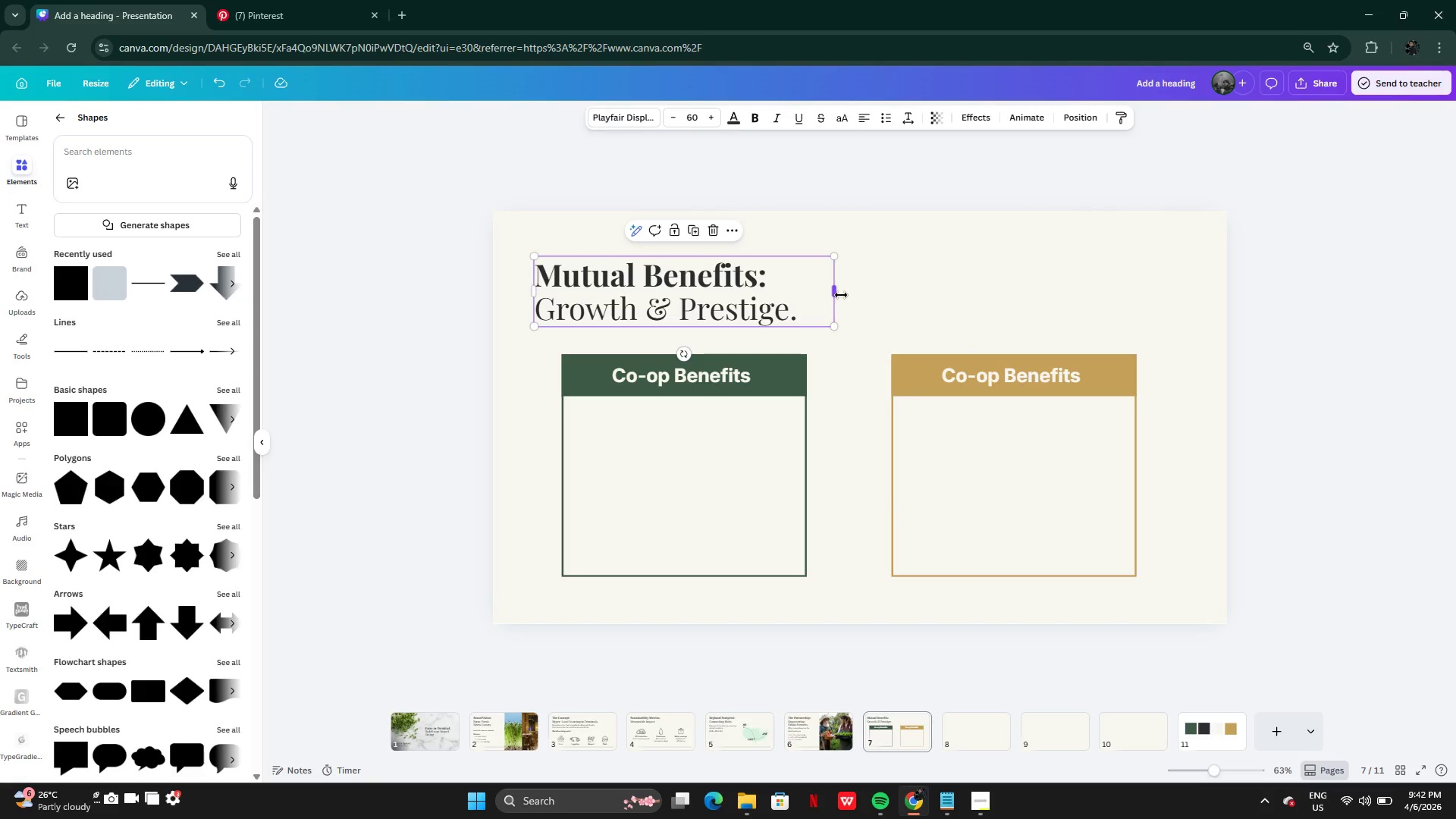 
left_click_drag(start_coordinate=[841, 295], to_coordinate=[1056, 286])
 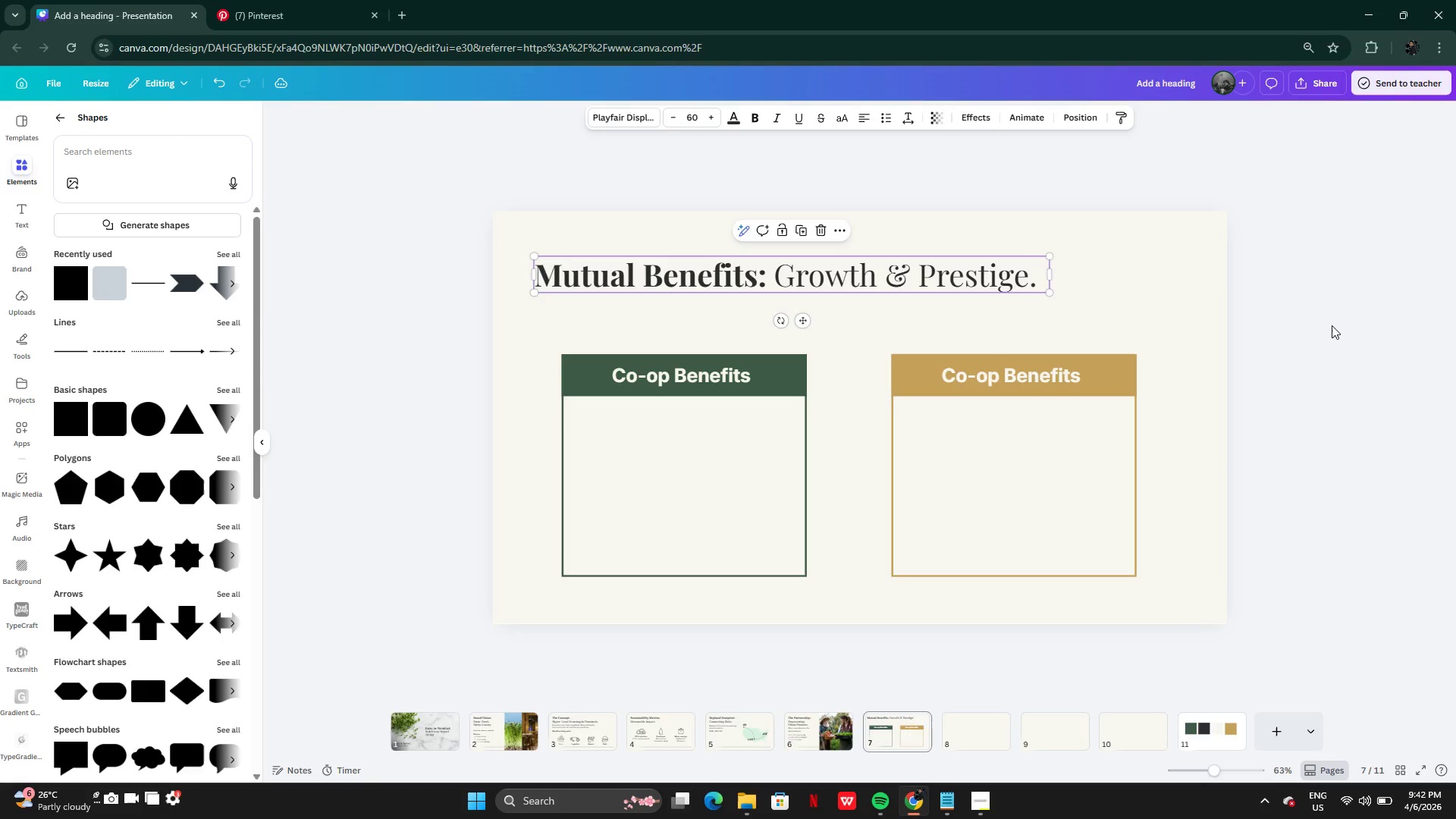 
left_click([1332, 325])
 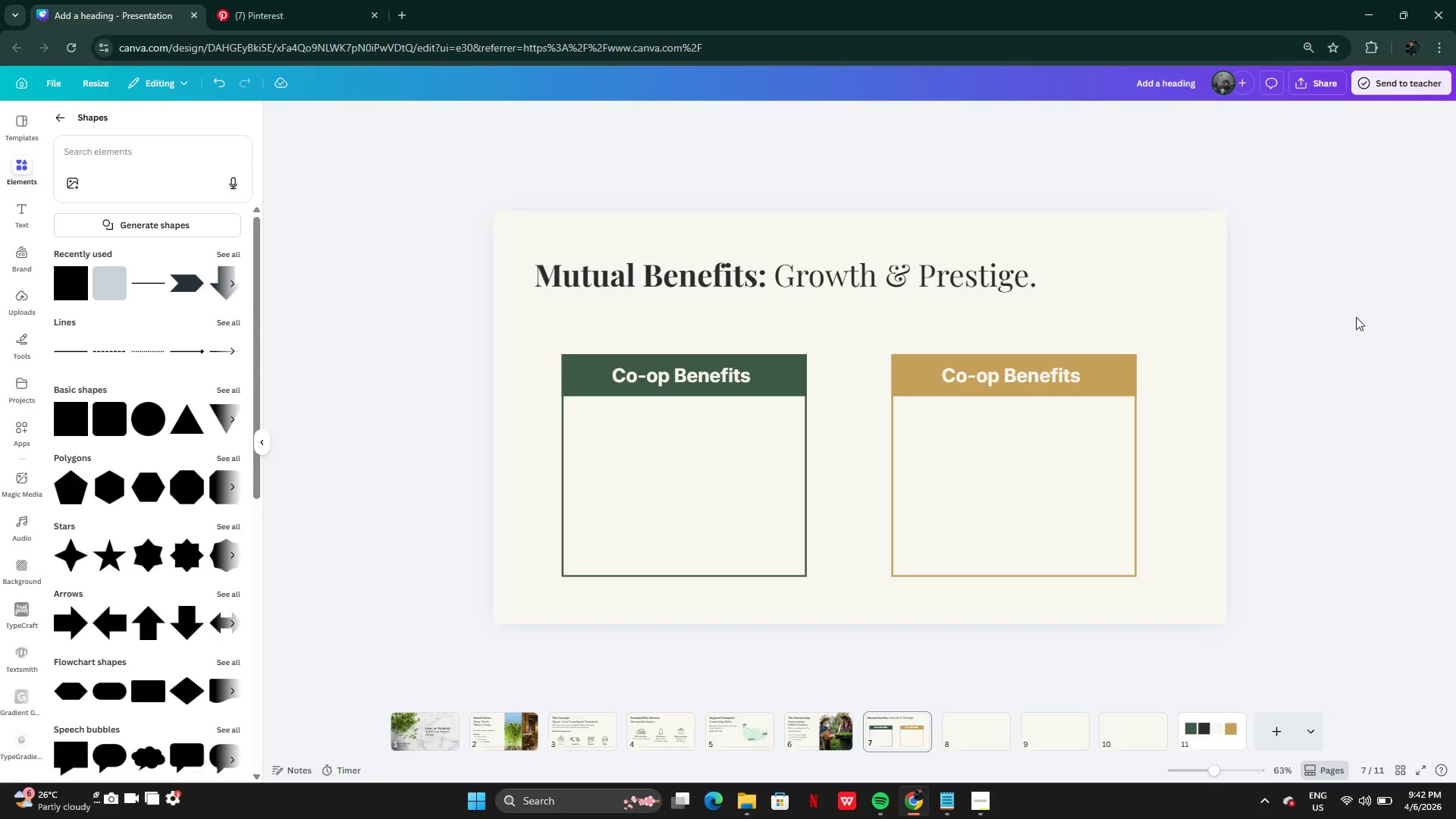 
key(Control+Z)
 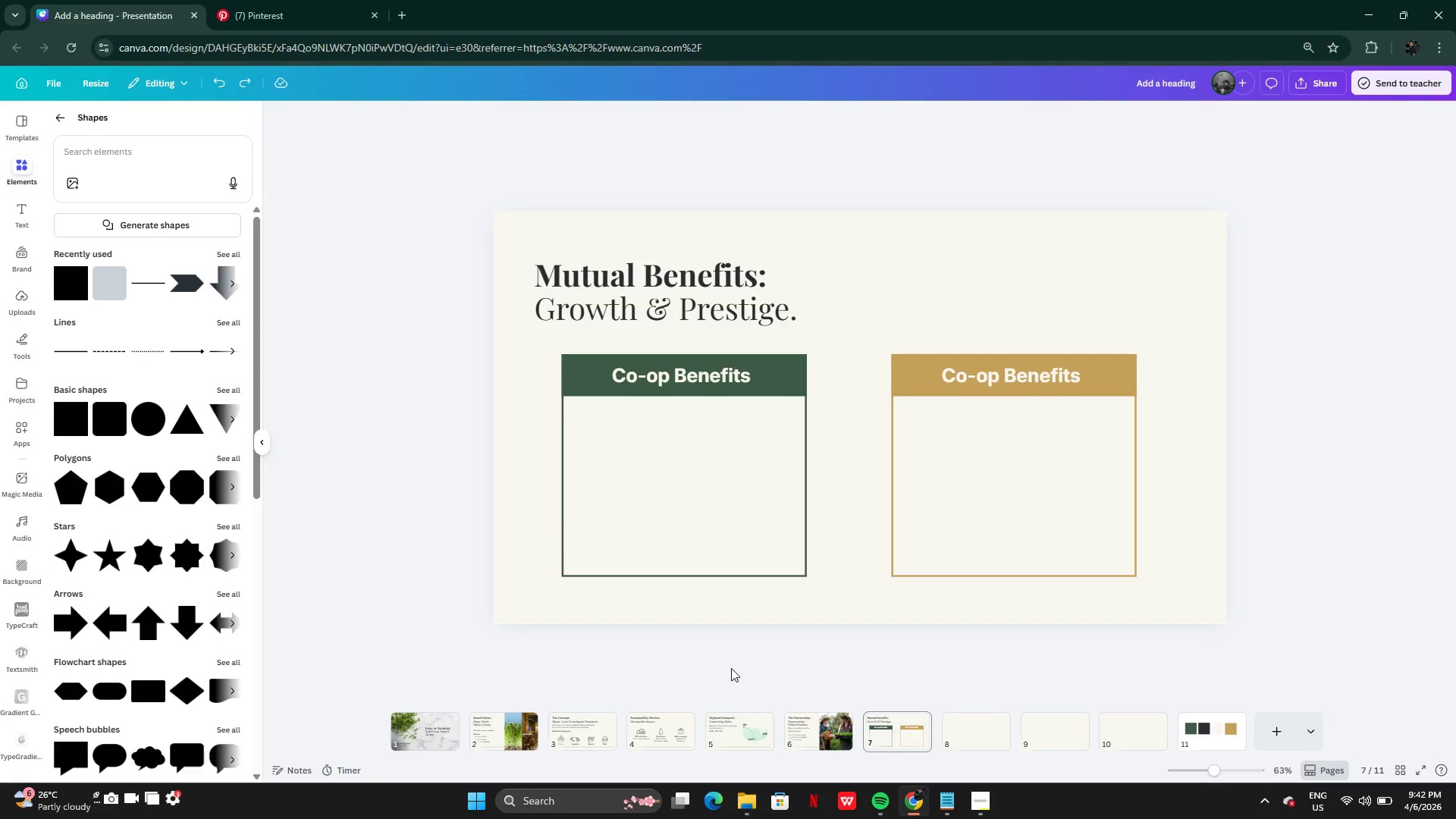 
left_click([795, 736])
 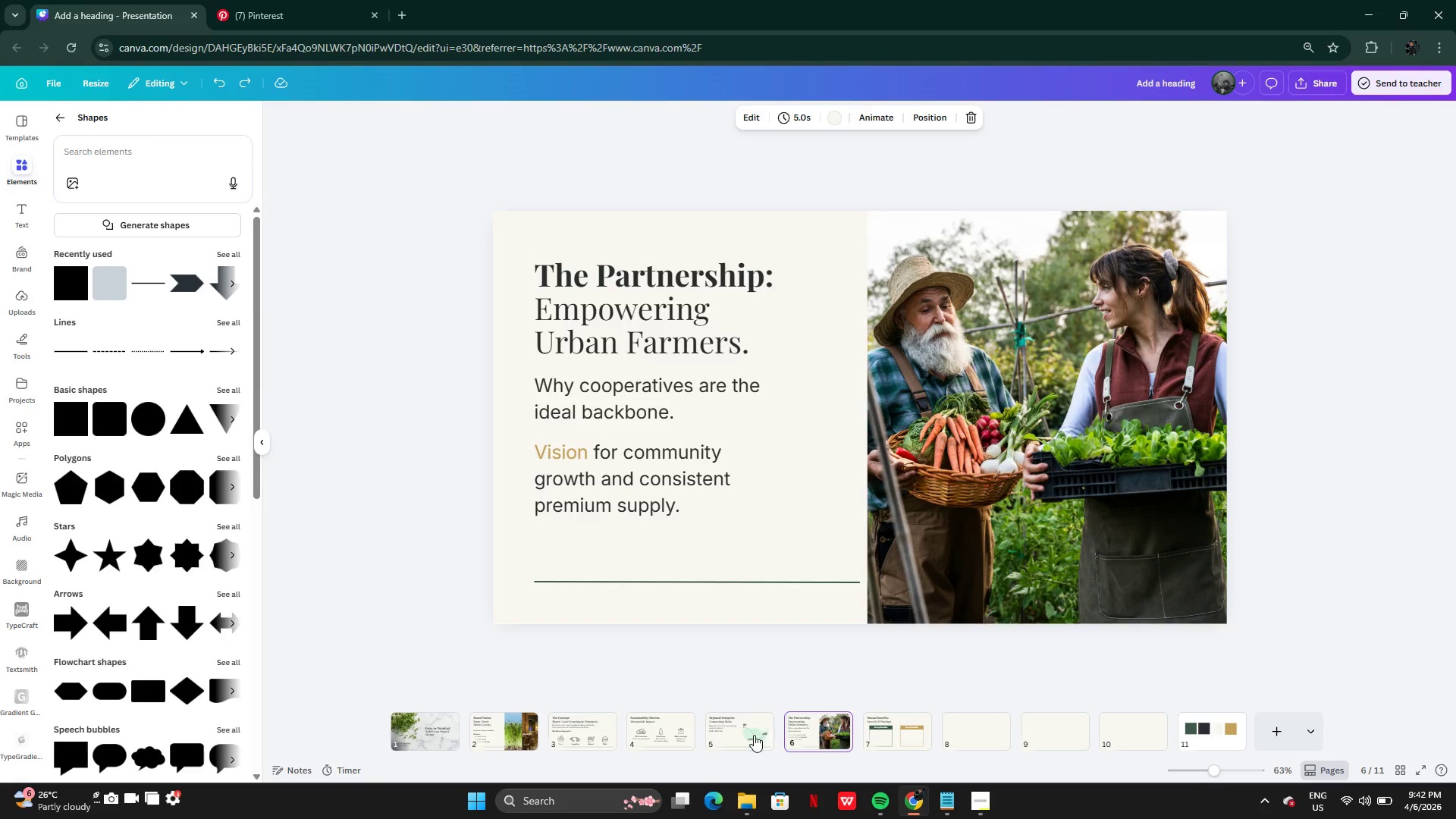 
left_click([754, 735])
 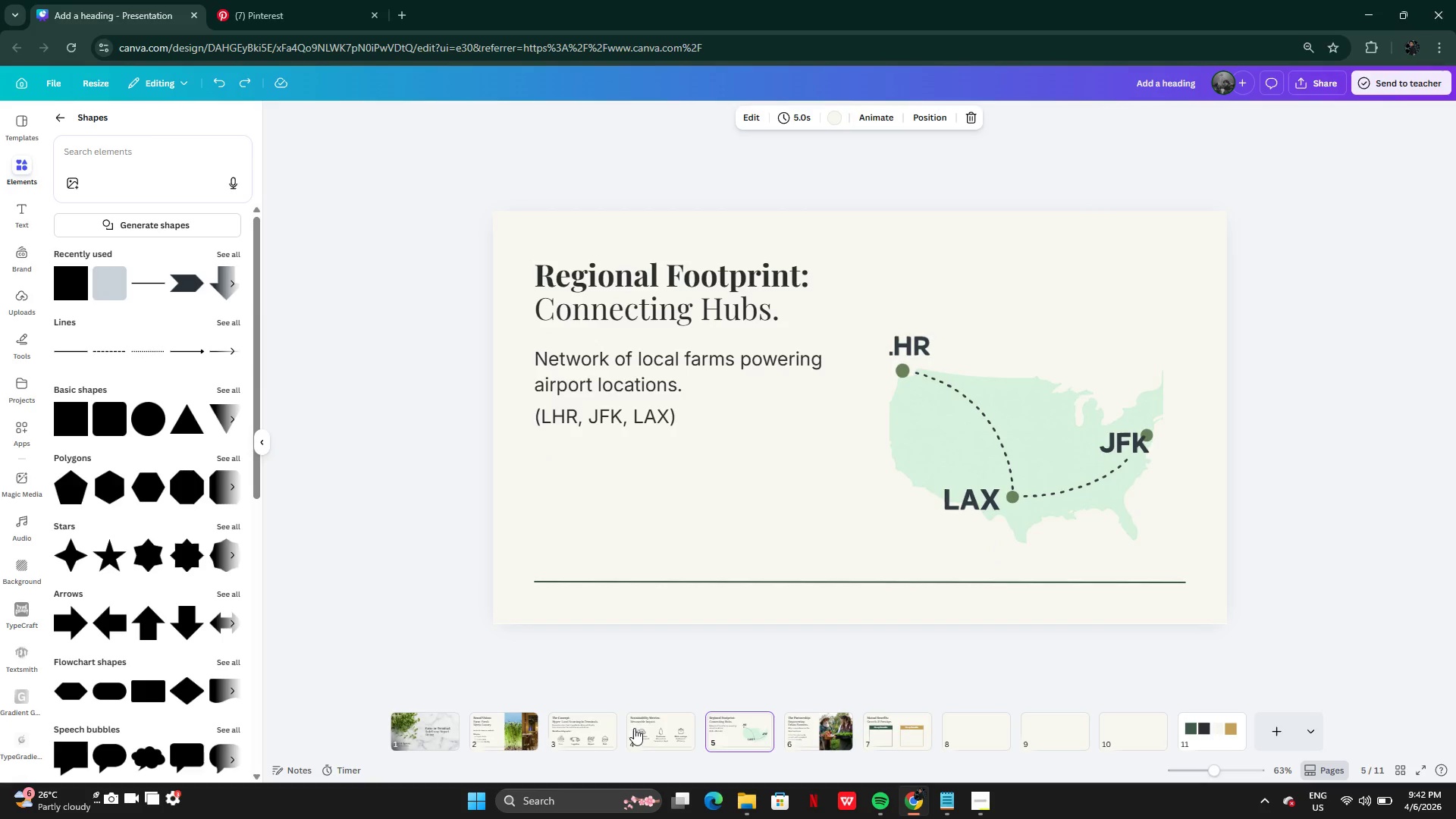 
left_click([660, 738])
 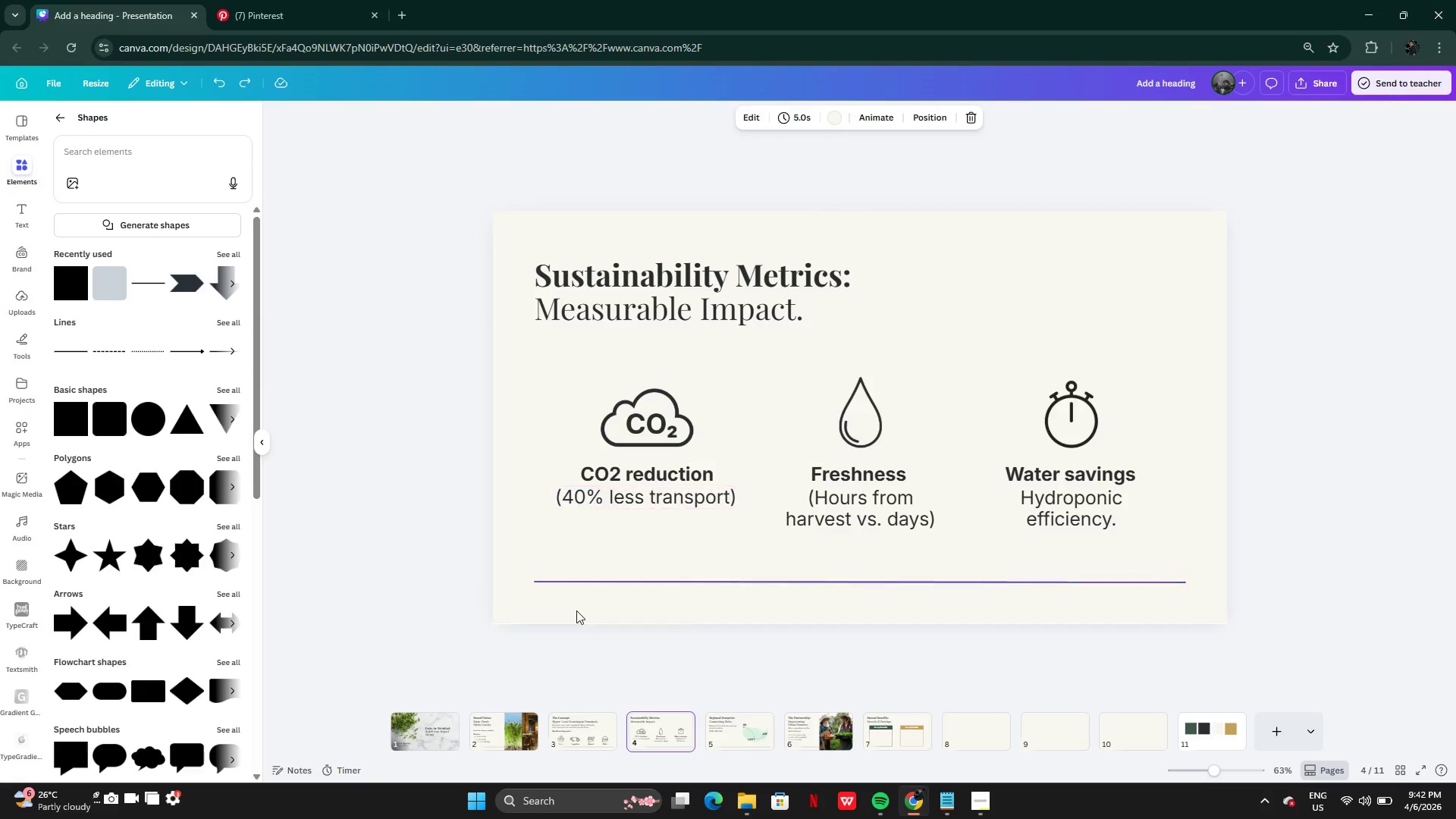 
left_click([588, 733])
 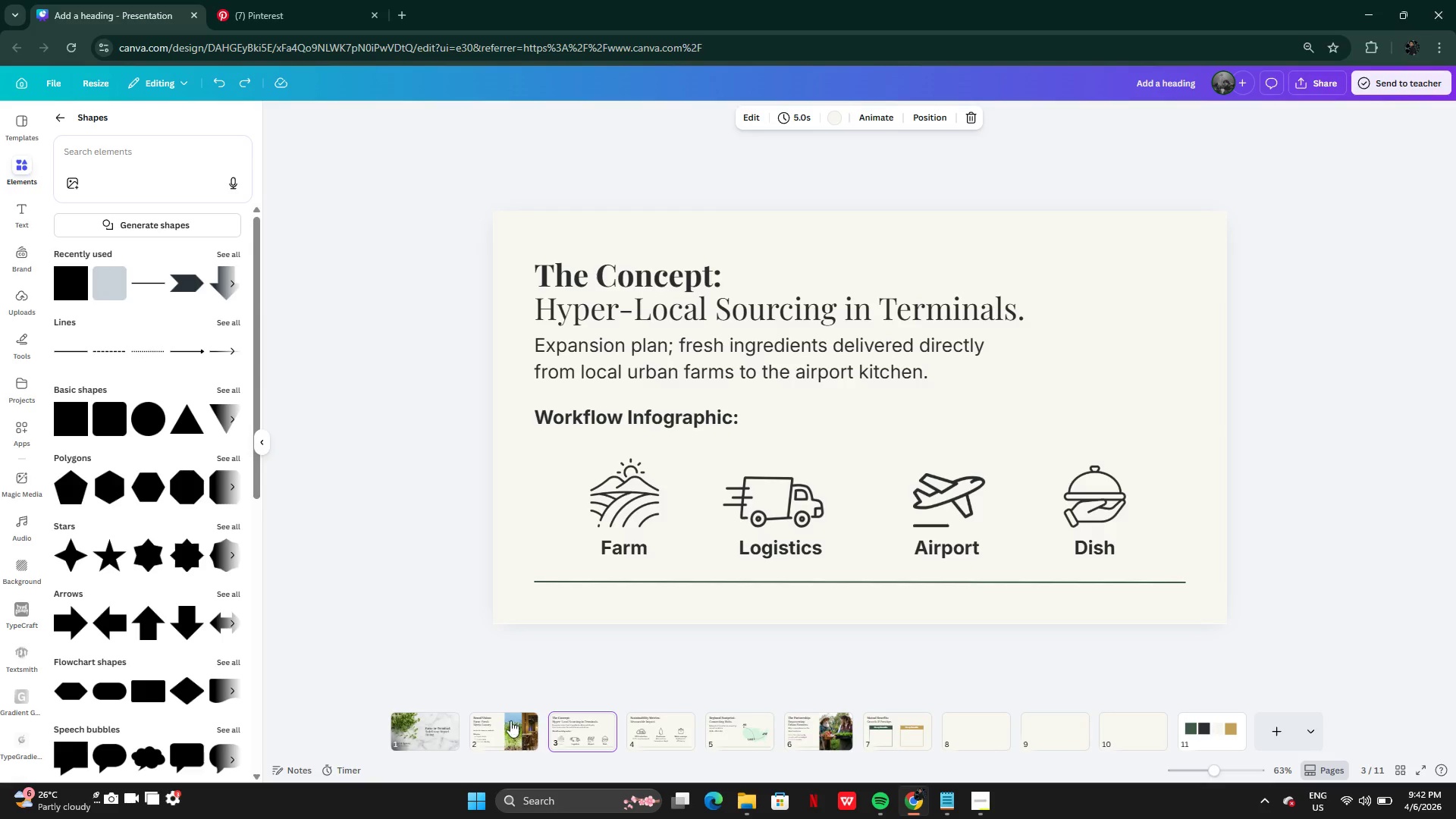 
left_click([499, 727])
 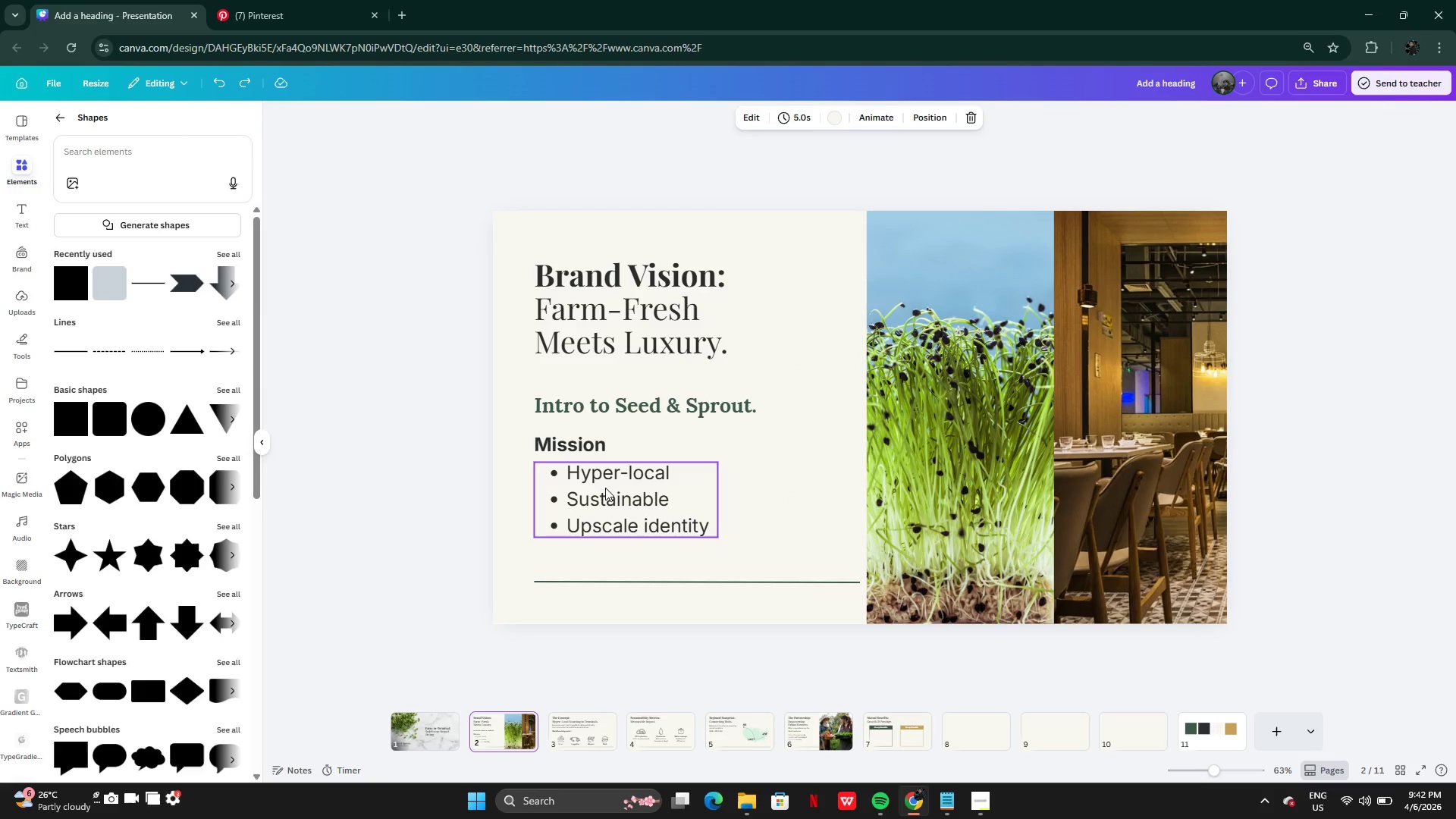 
left_click([607, 482])
 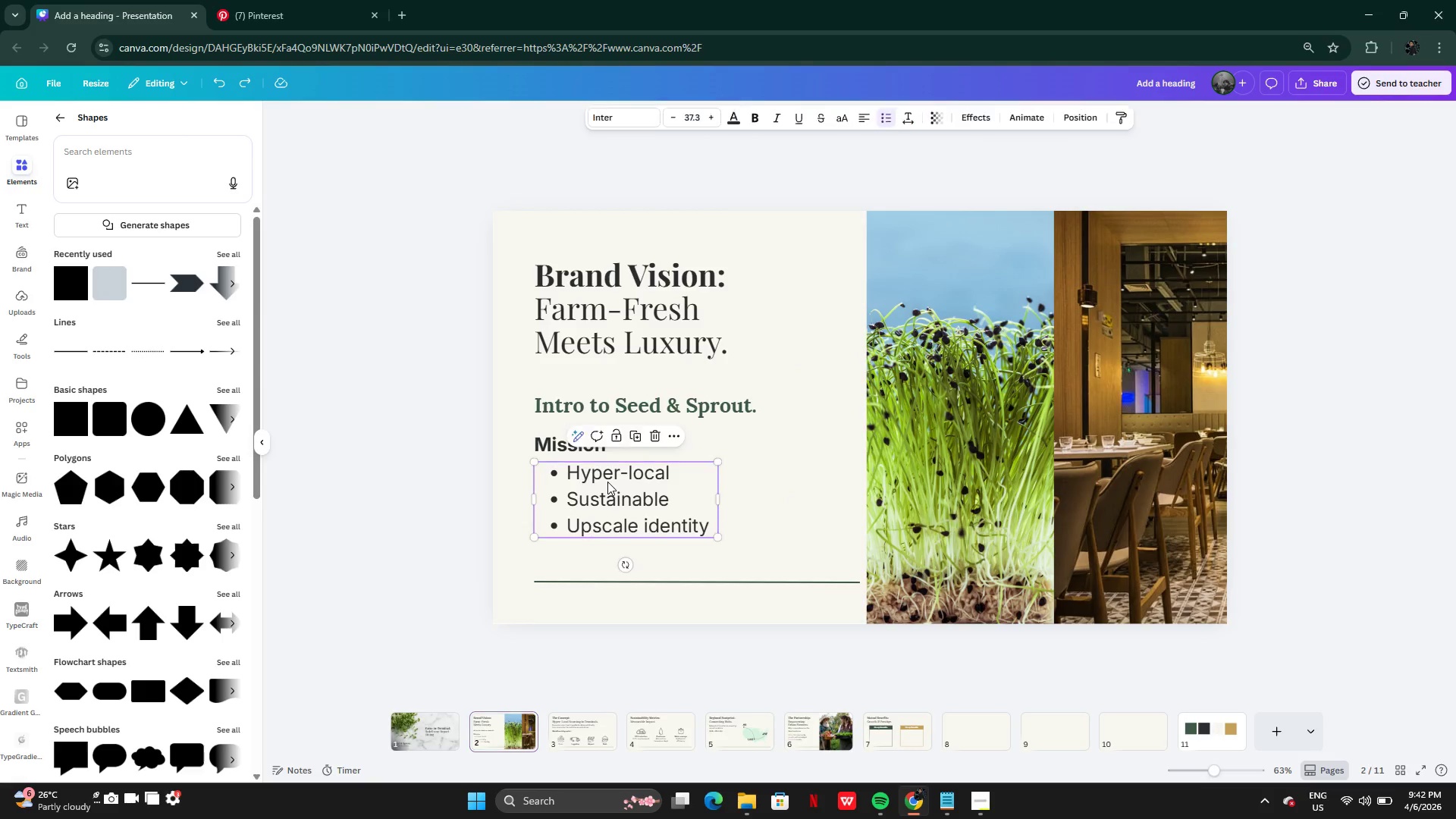 
key(Control+C)
 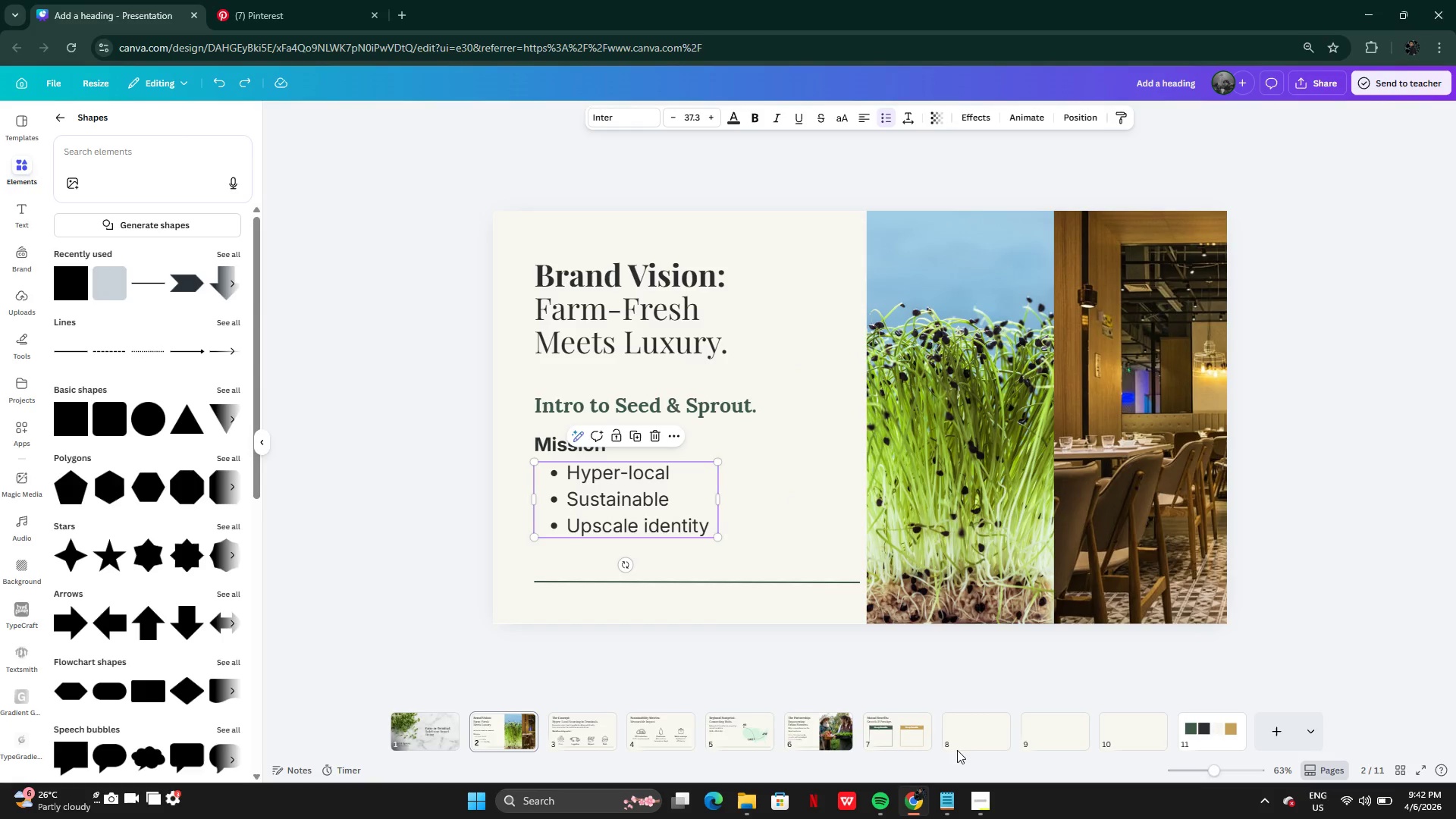 
left_click([953, 734])
 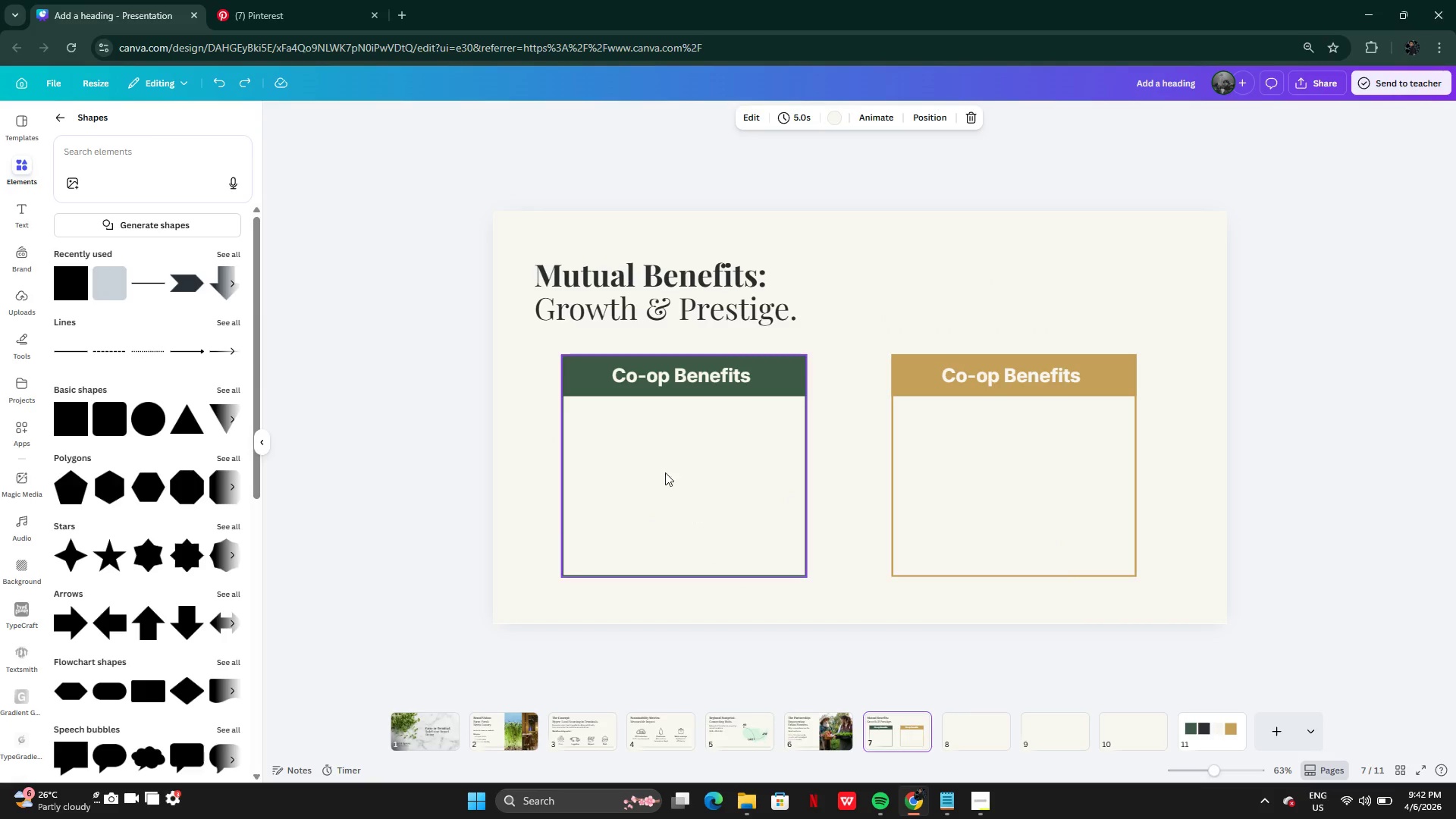 
left_click([640, 448])
 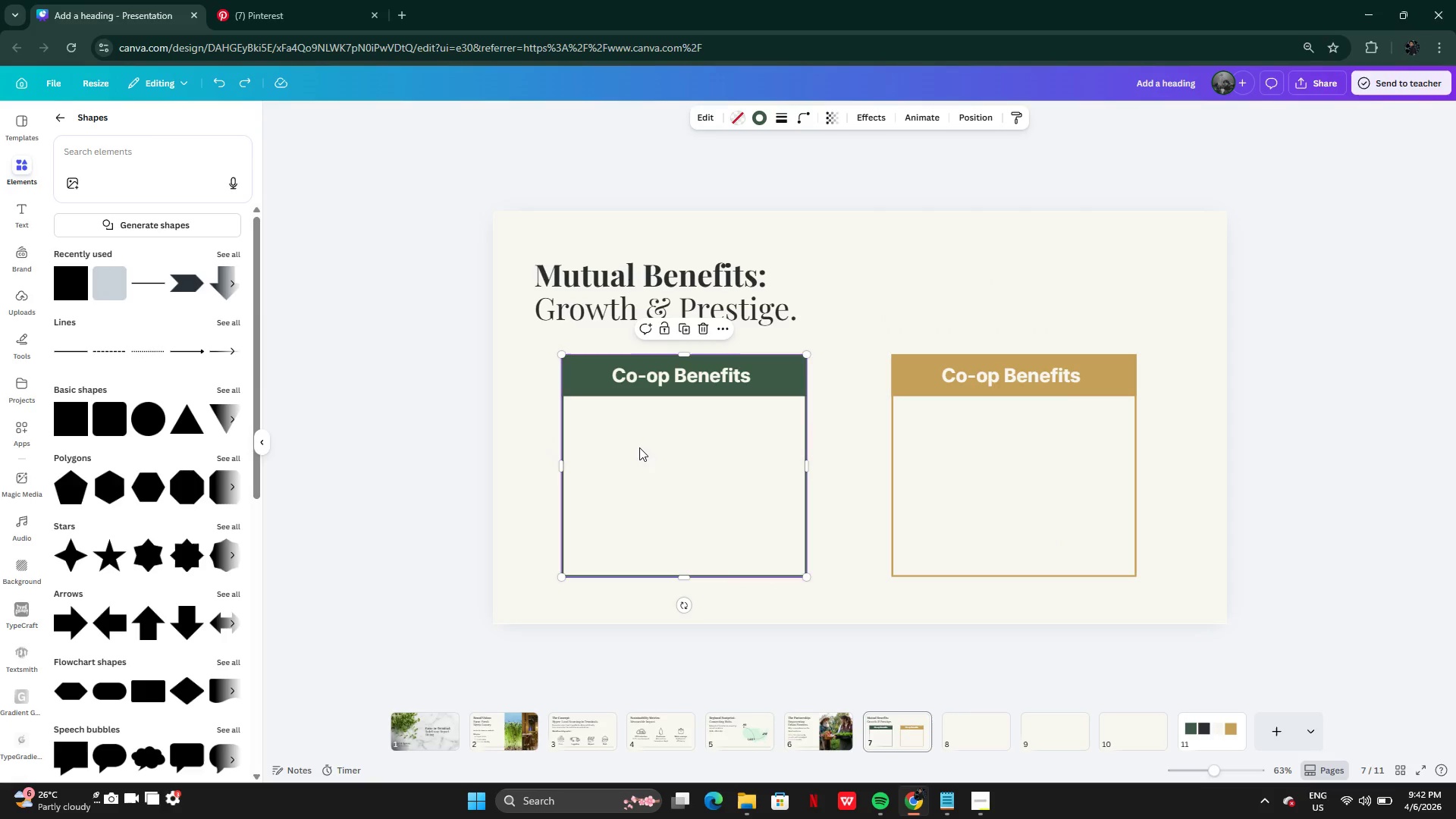 
key(Control+V)
 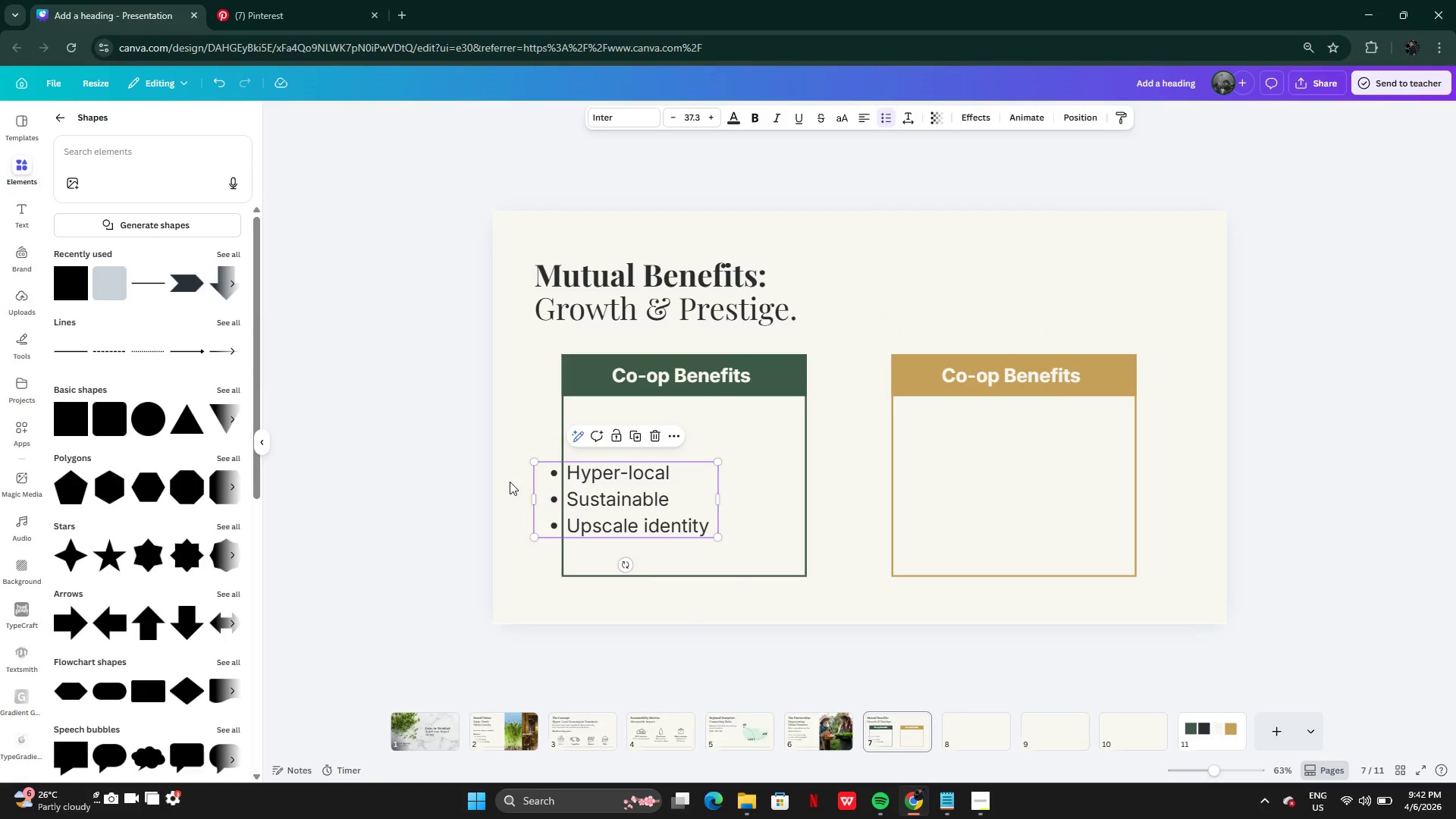 
left_click([491, 477])
 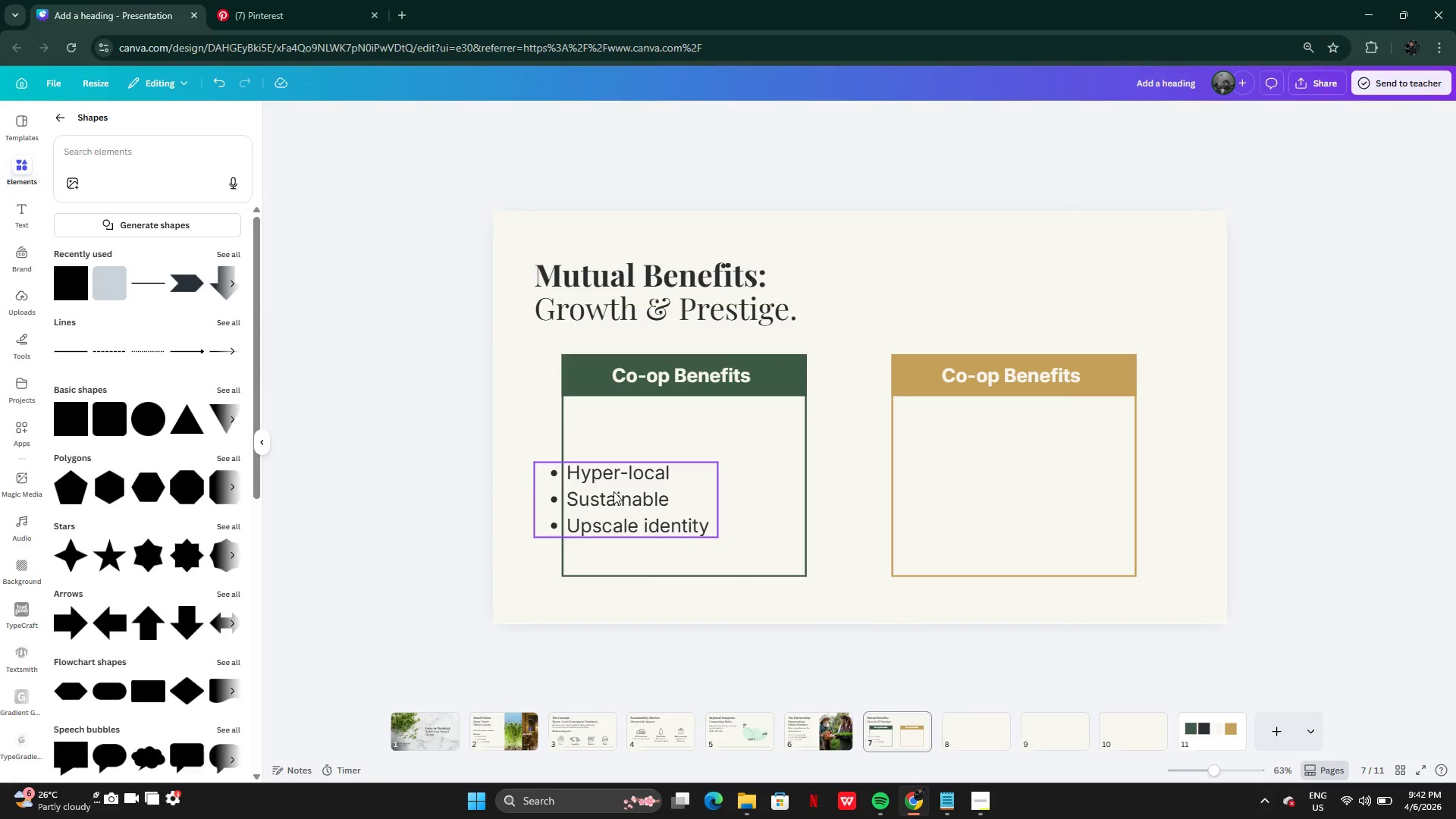 
left_click_drag(start_coordinate=[613, 491], to_coordinate=[662, 458])
 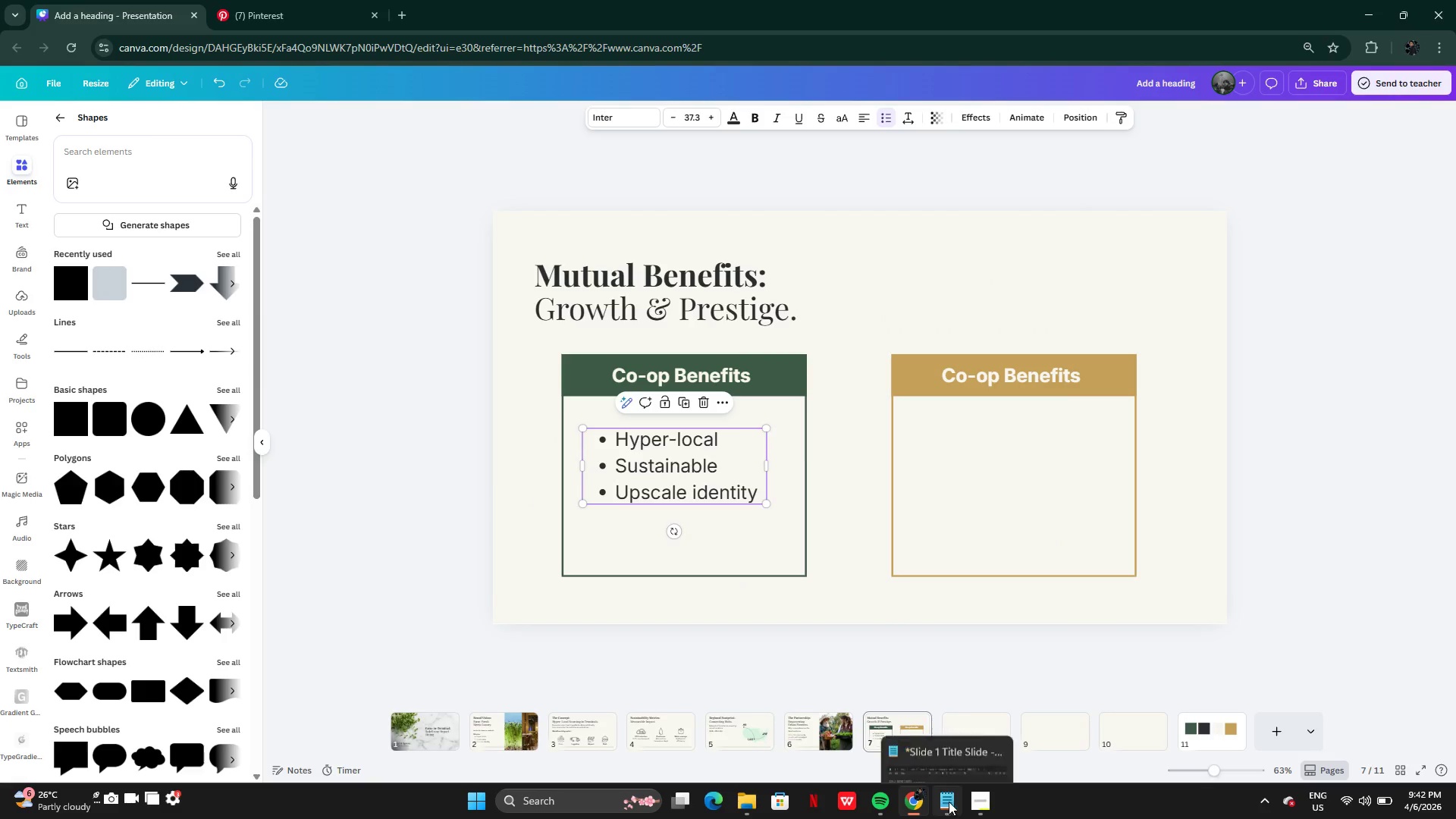 
left_click([953, 802])
 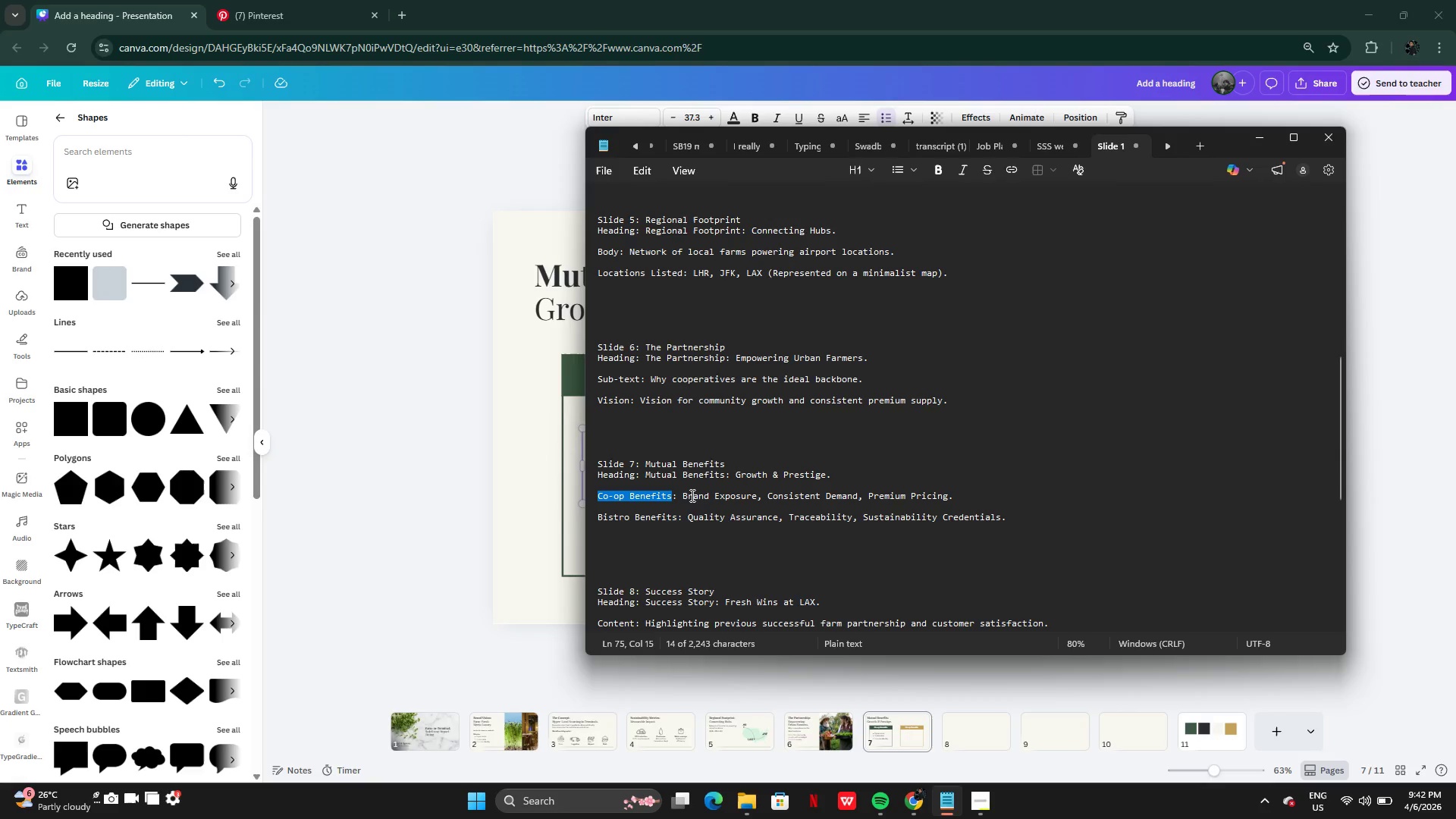 
left_click_drag(start_coordinate=[684, 494], to_coordinate=[948, 491])
 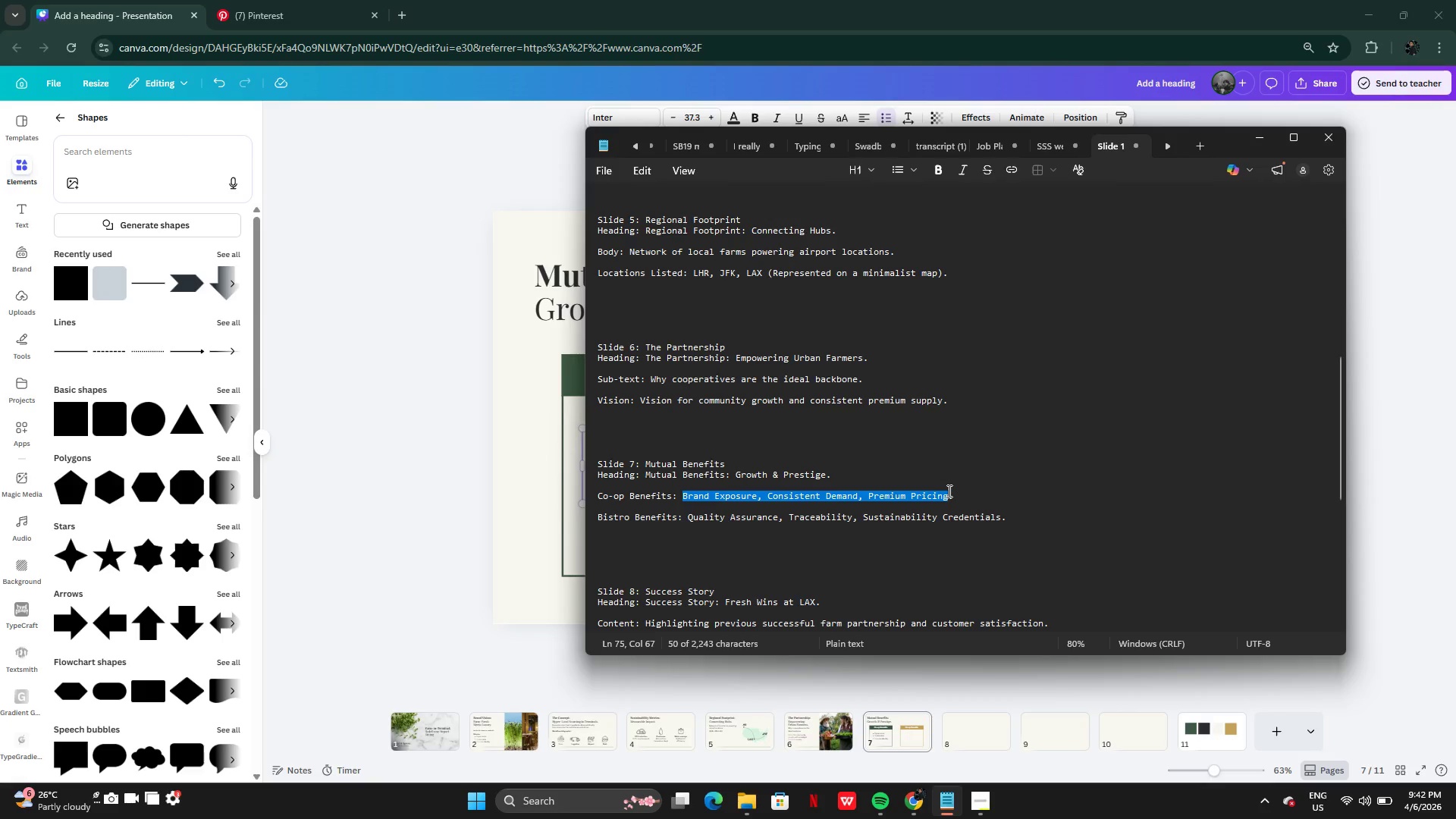 
key(Control+C)
 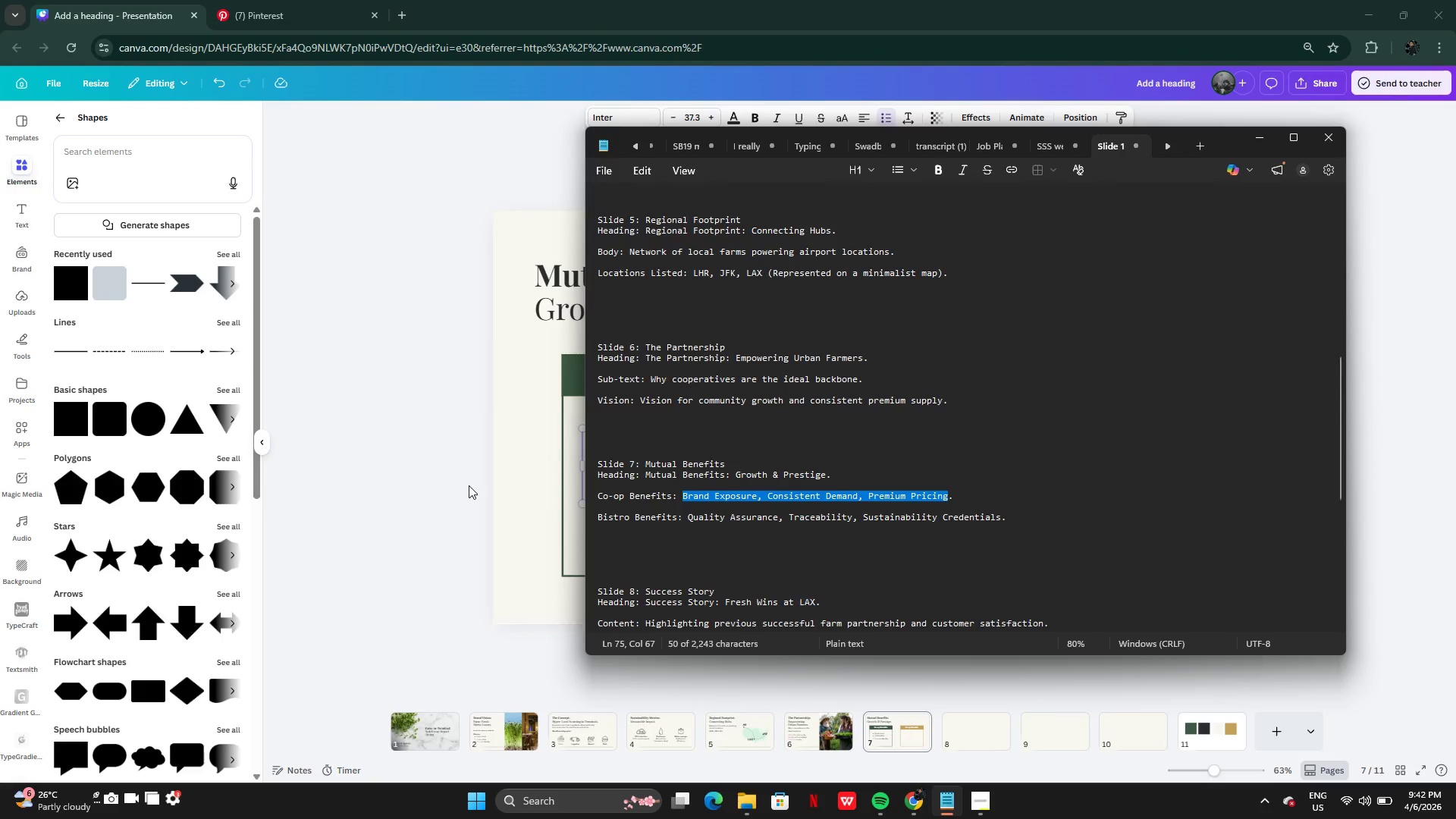 
left_click([469, 485])
 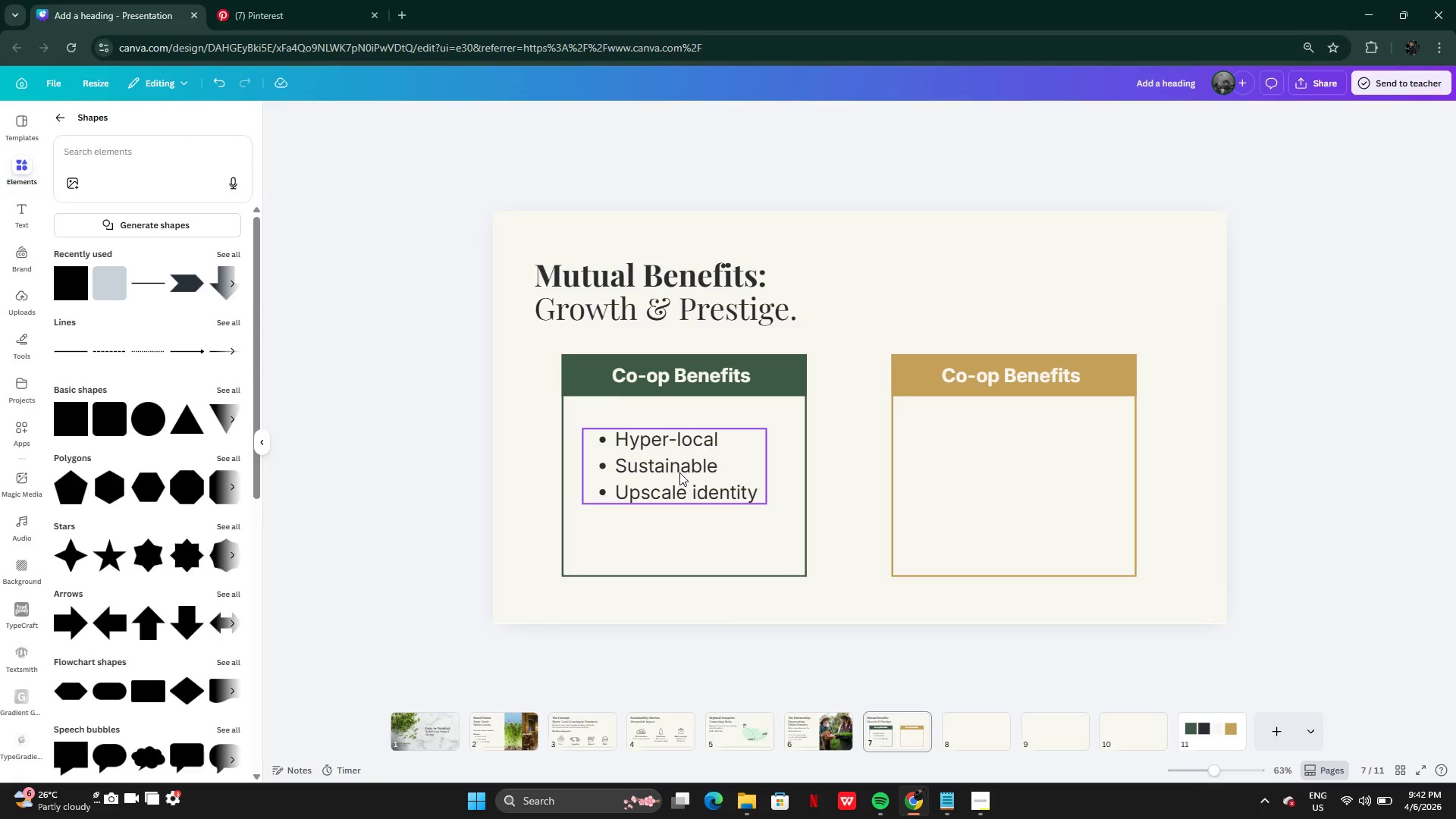 
double_click([679, 472])
 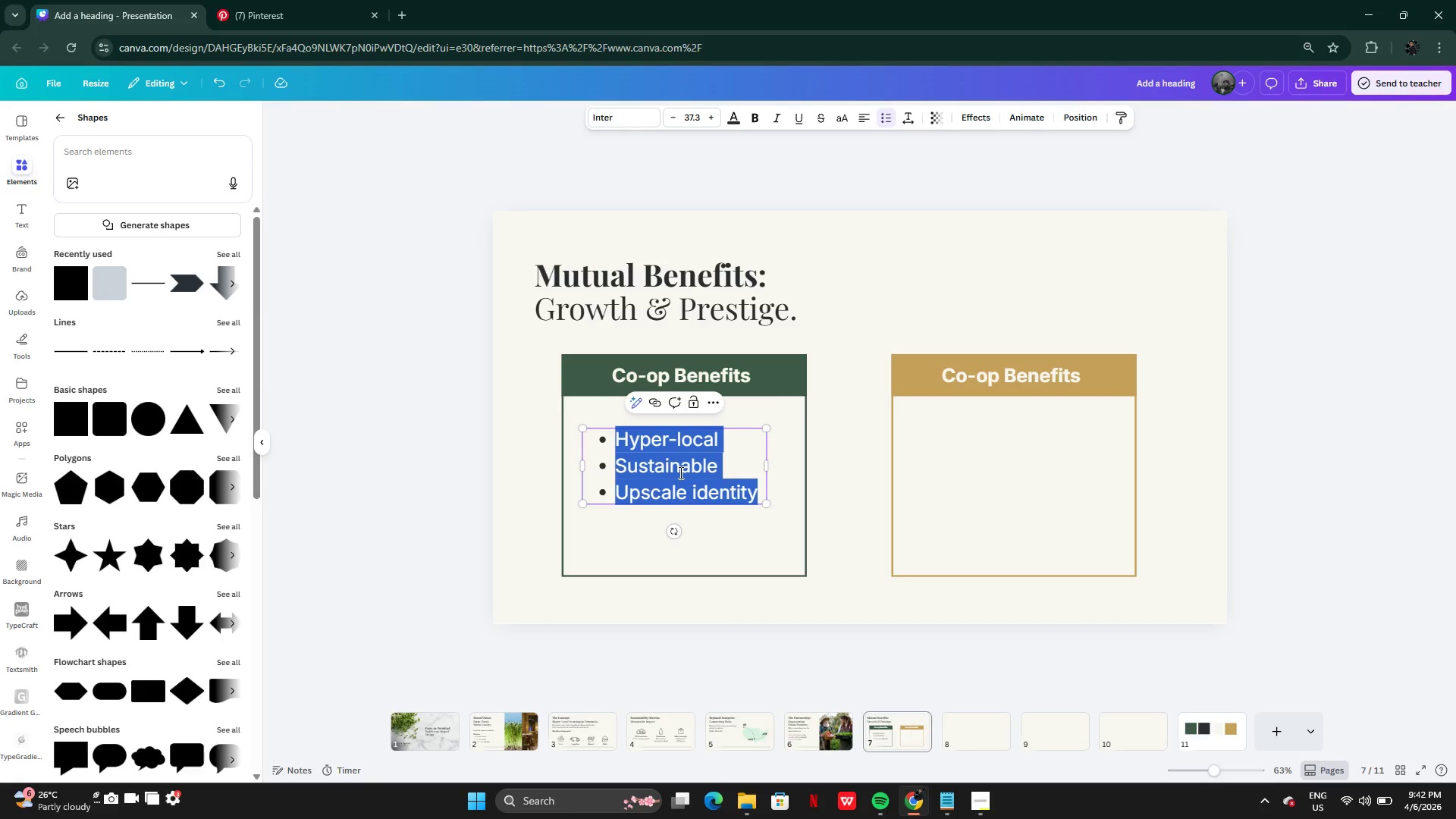 
key(Control+V)
 